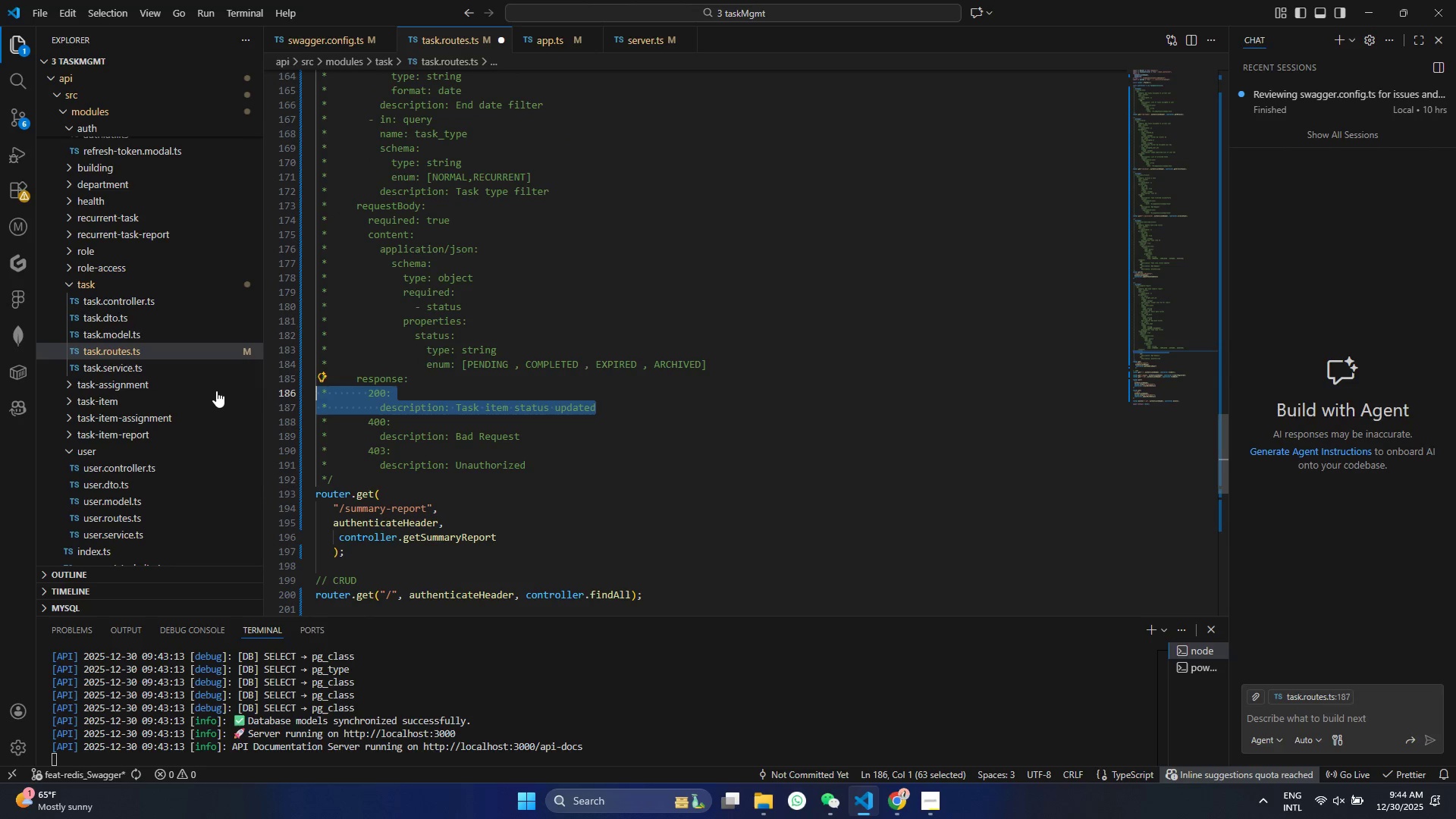 
key(Control+V)
 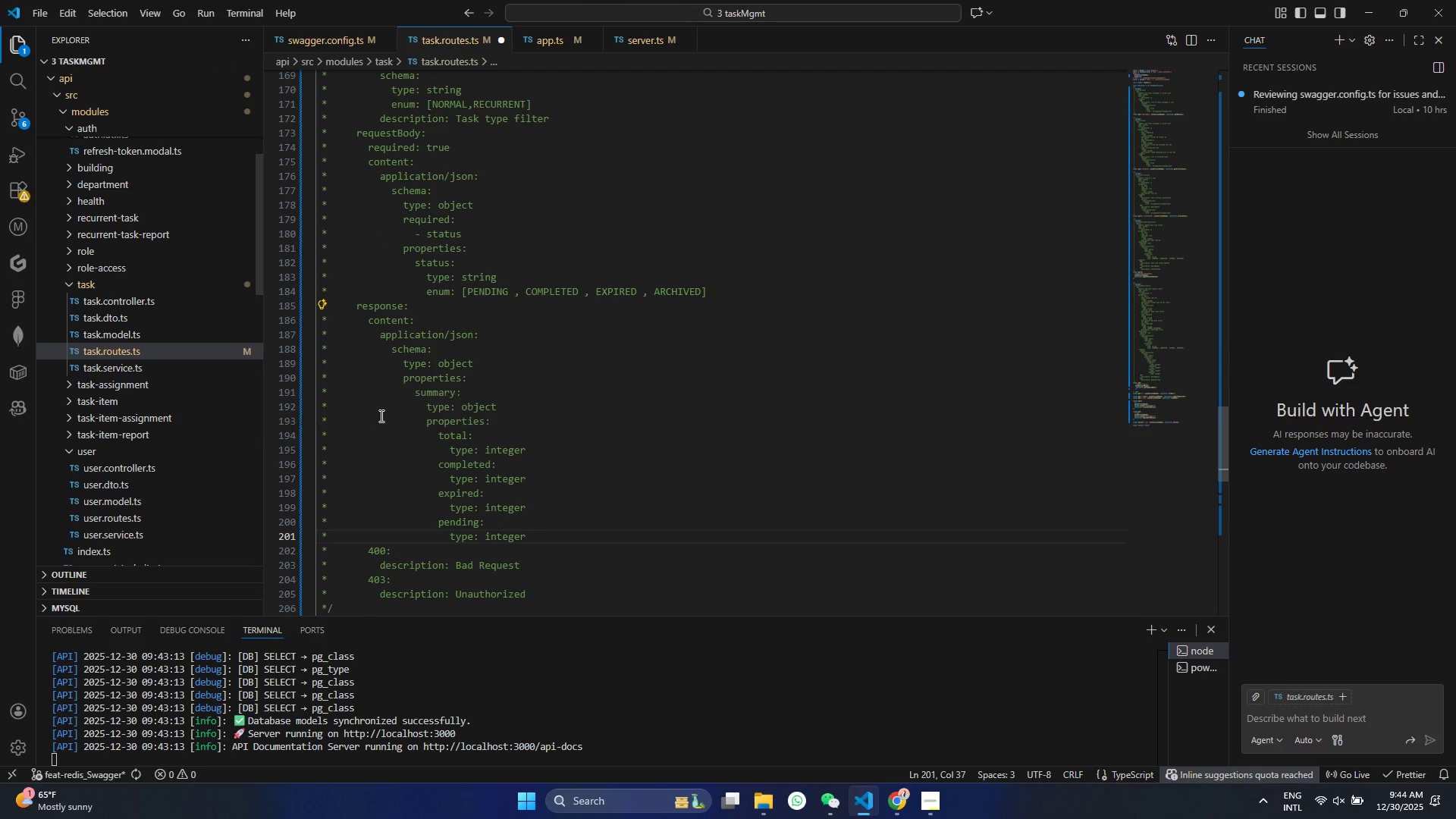 
key(Control+ControlLeft)
 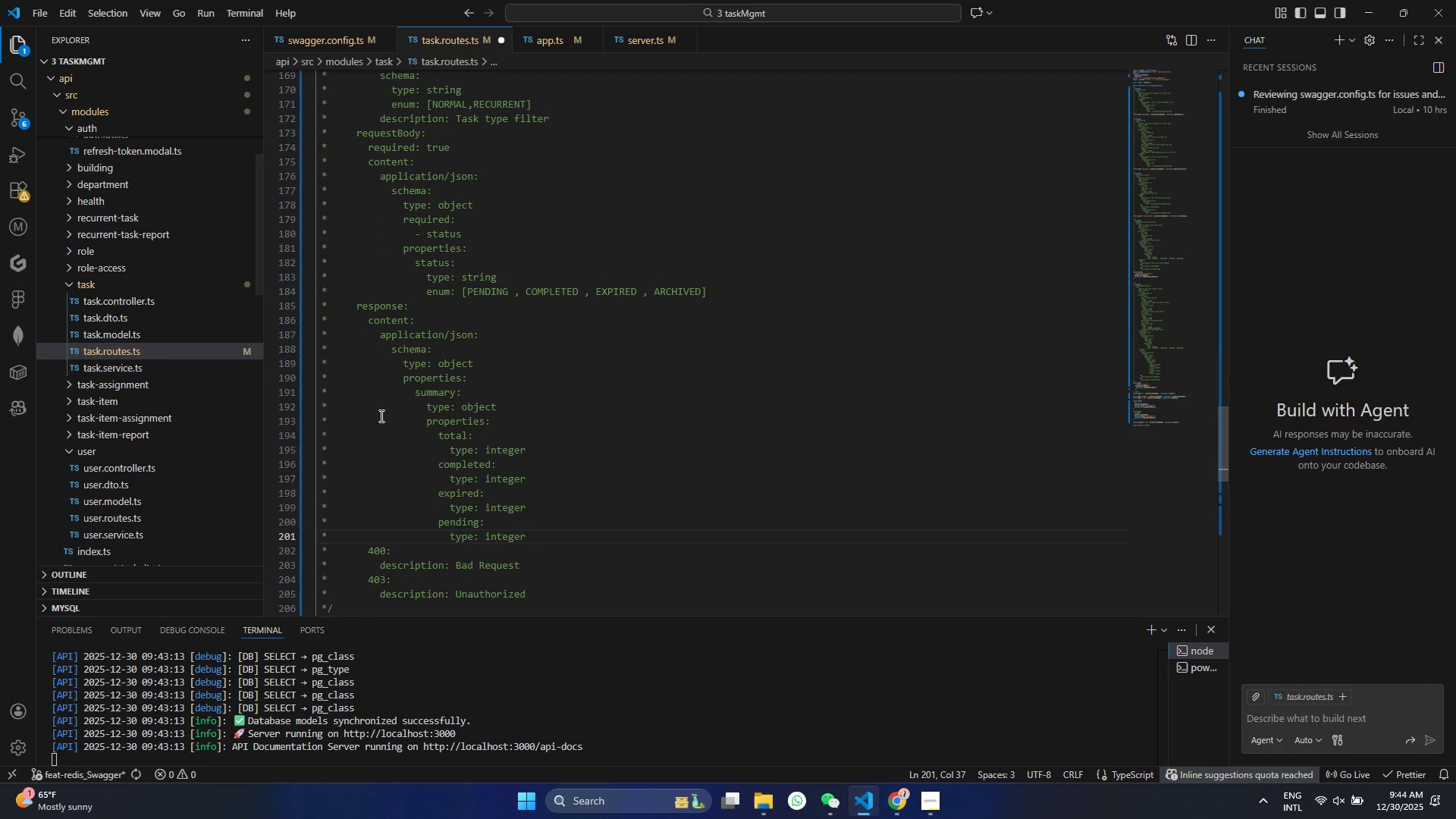 
key(Control+Z)
 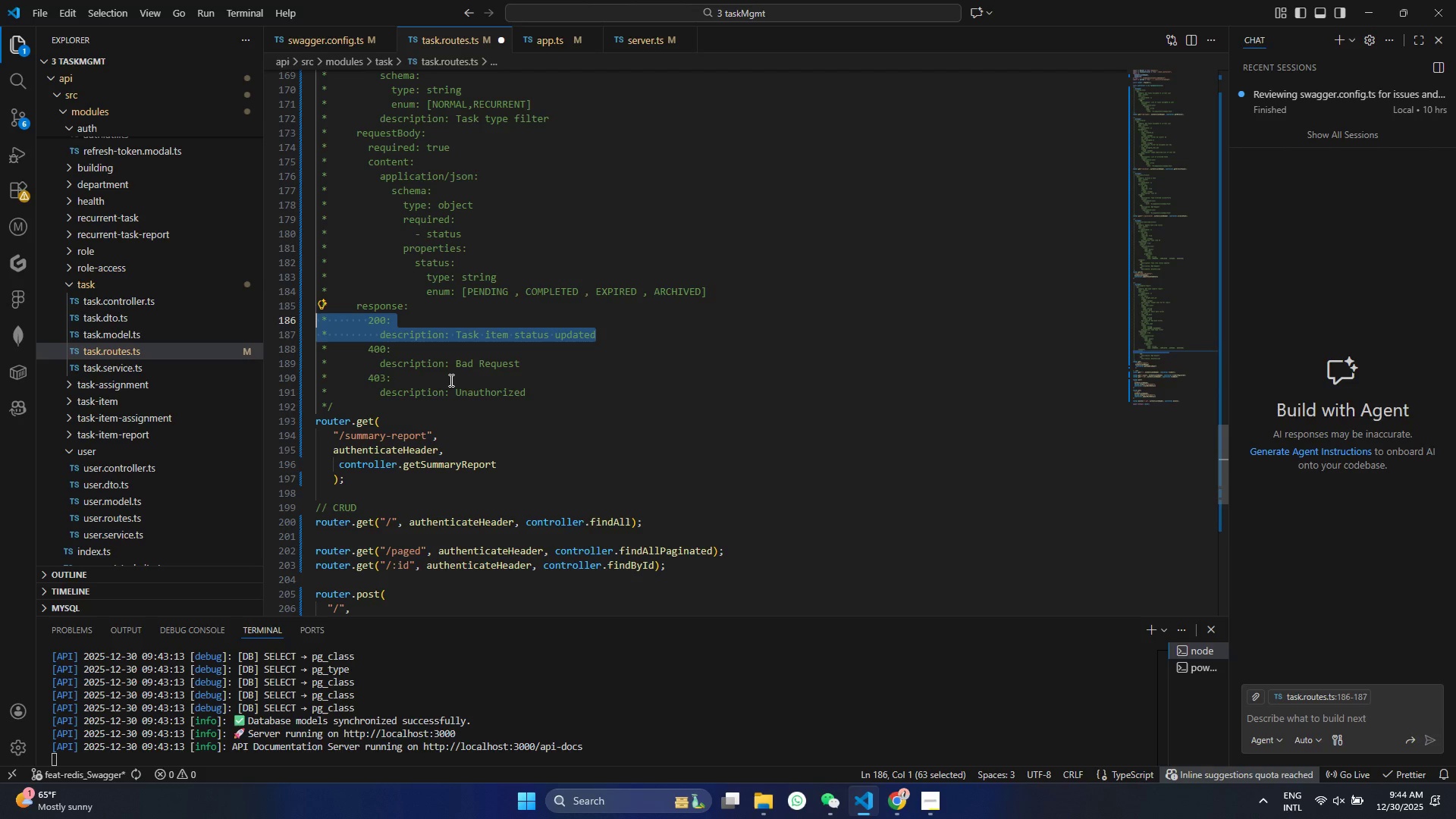 
left_click([469, 372])
 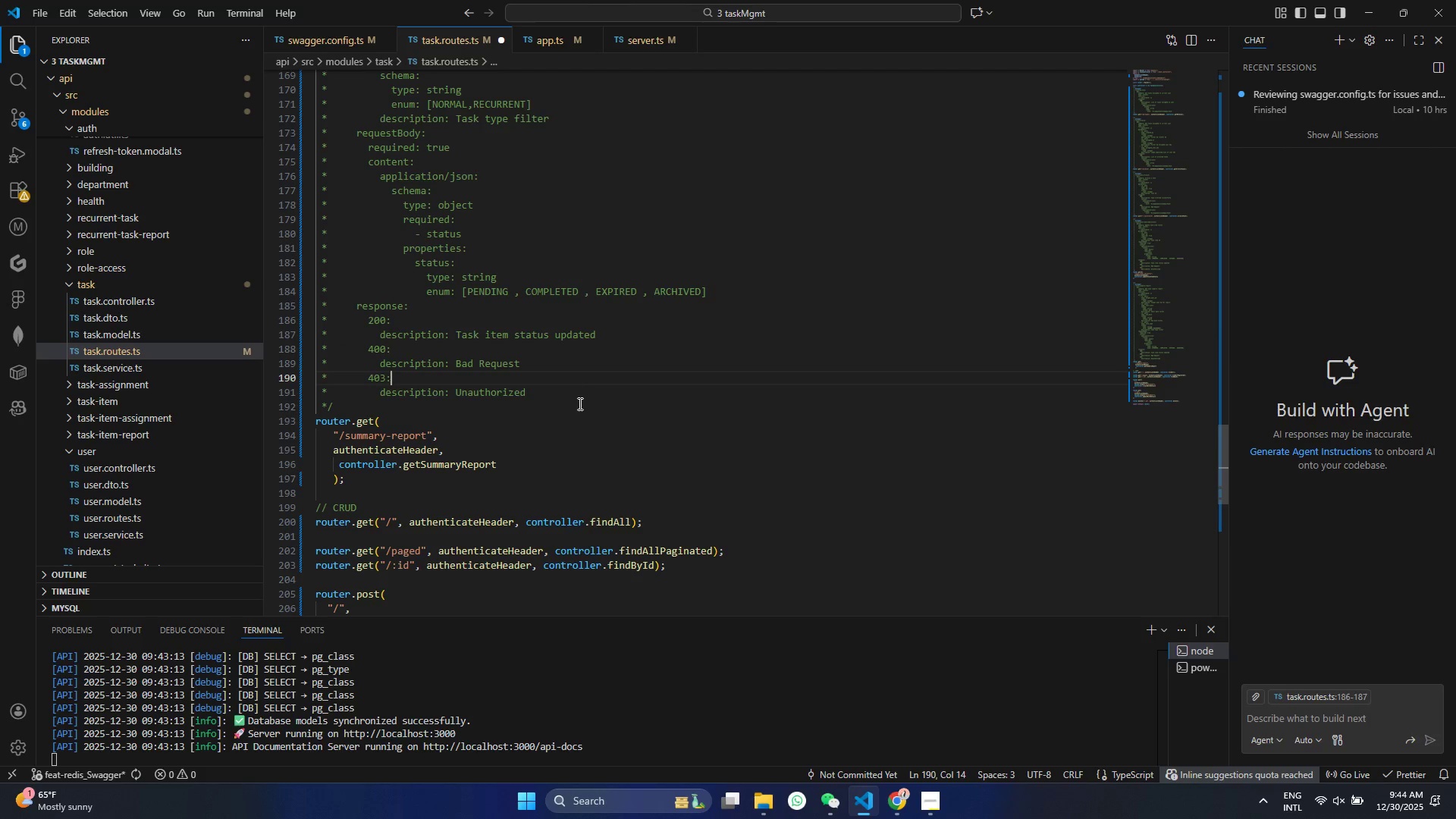 
left_click_drag(start_coordinate=[579, 404], to_coordinate=[187, 360])
 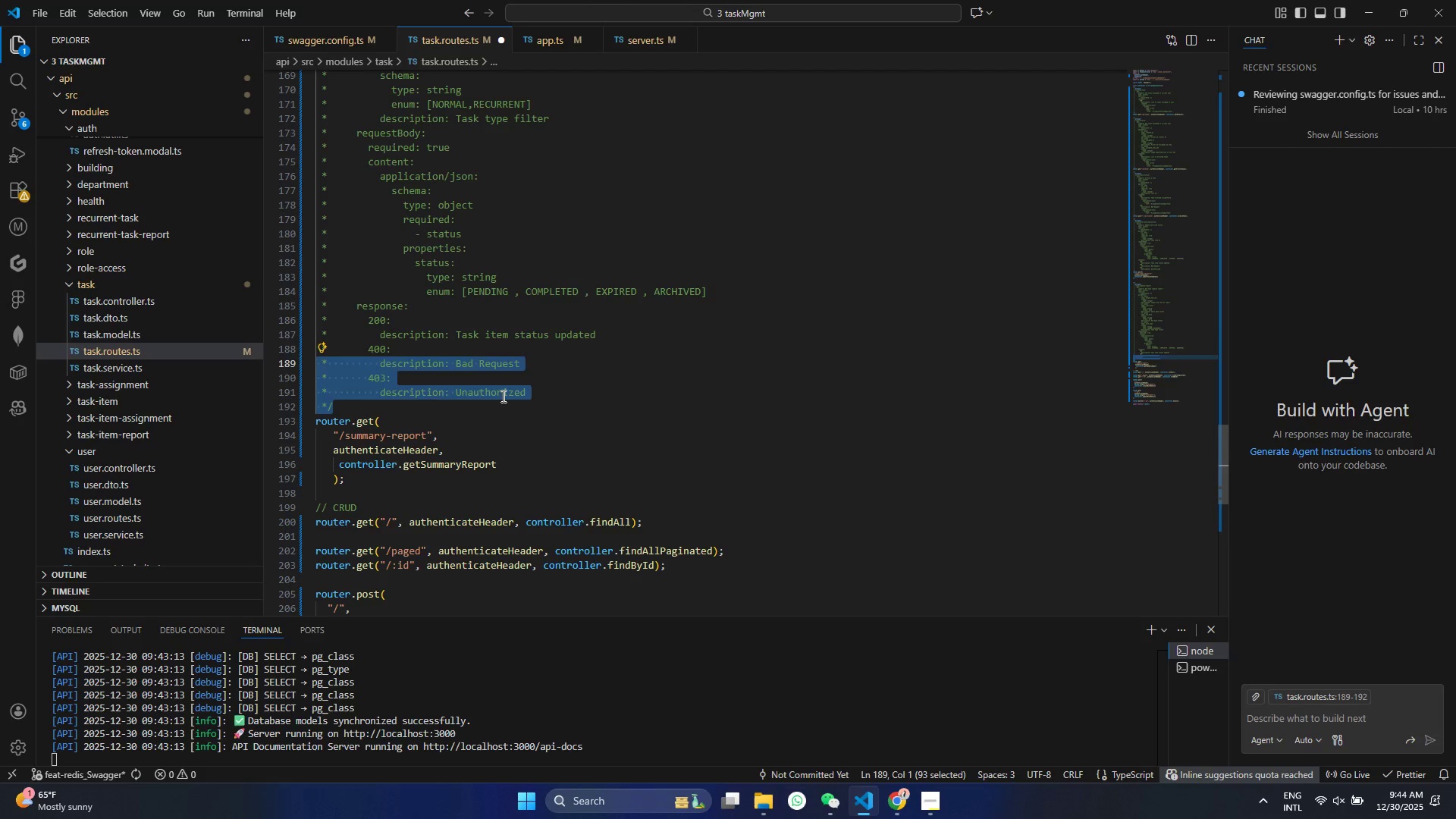 
left_click([502, 396])
 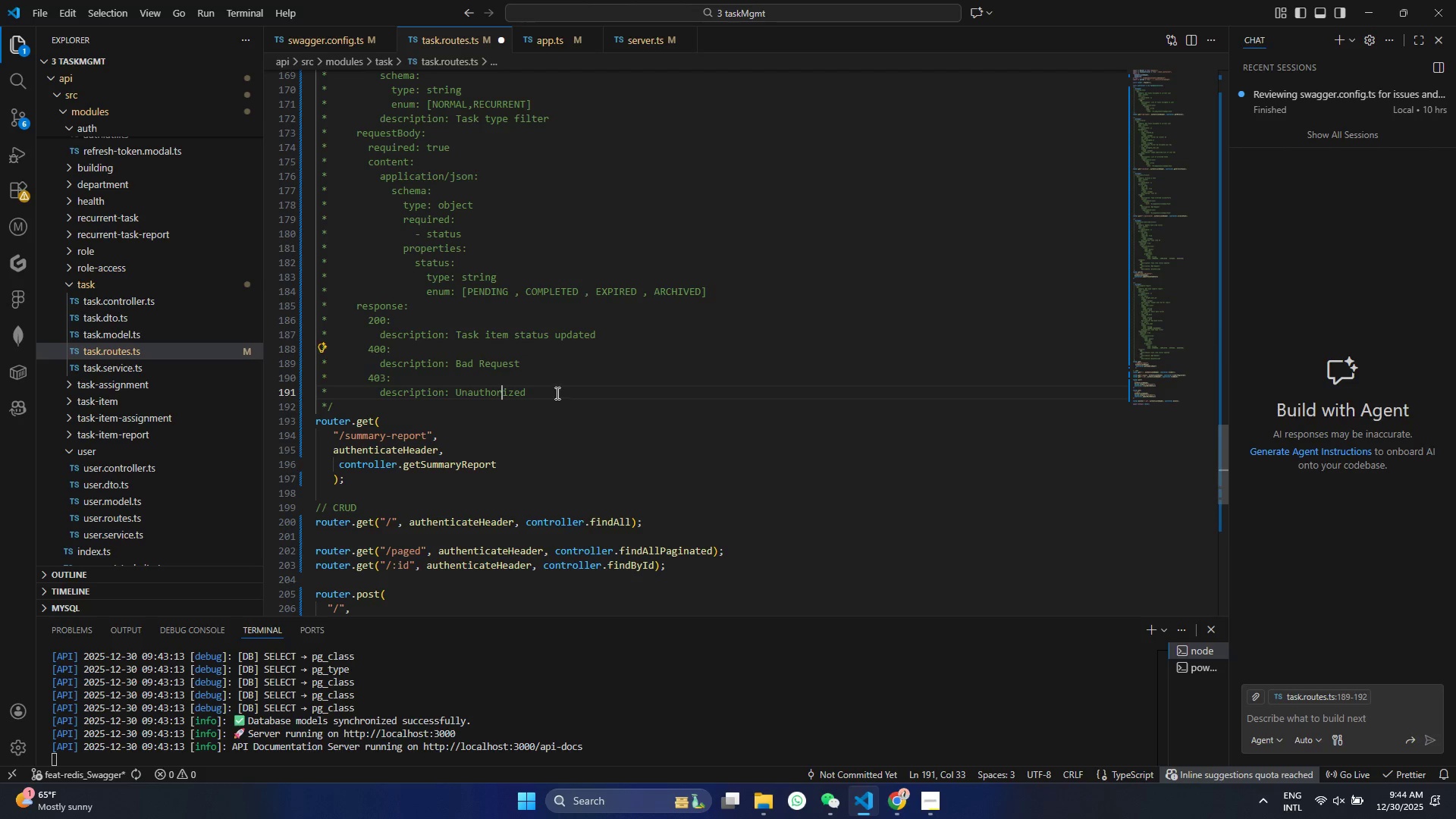 
left_click_drag(start_coordinate=[554, 393], to_coordinate=[158, 348])
 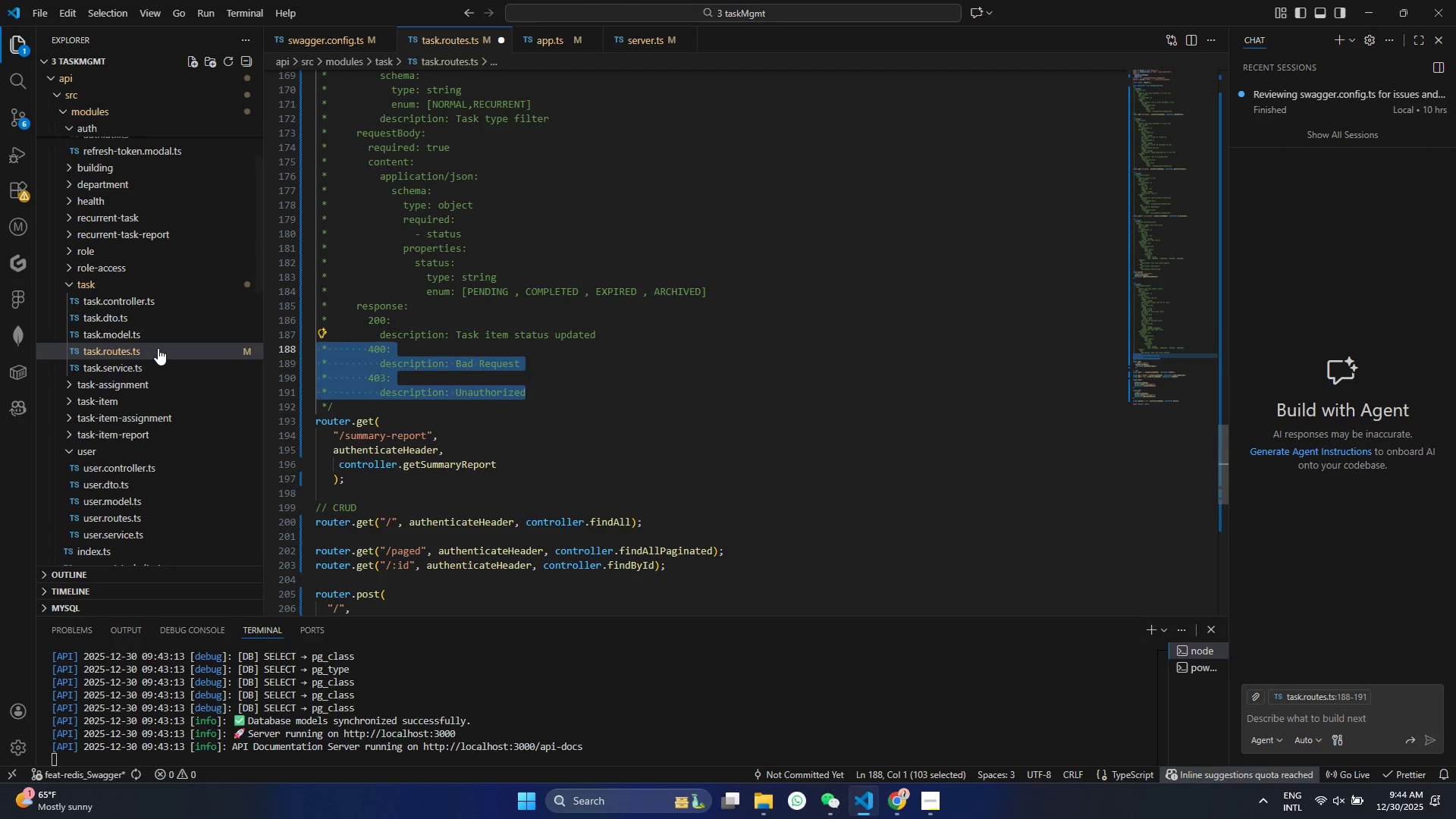 
key(Control+V)
 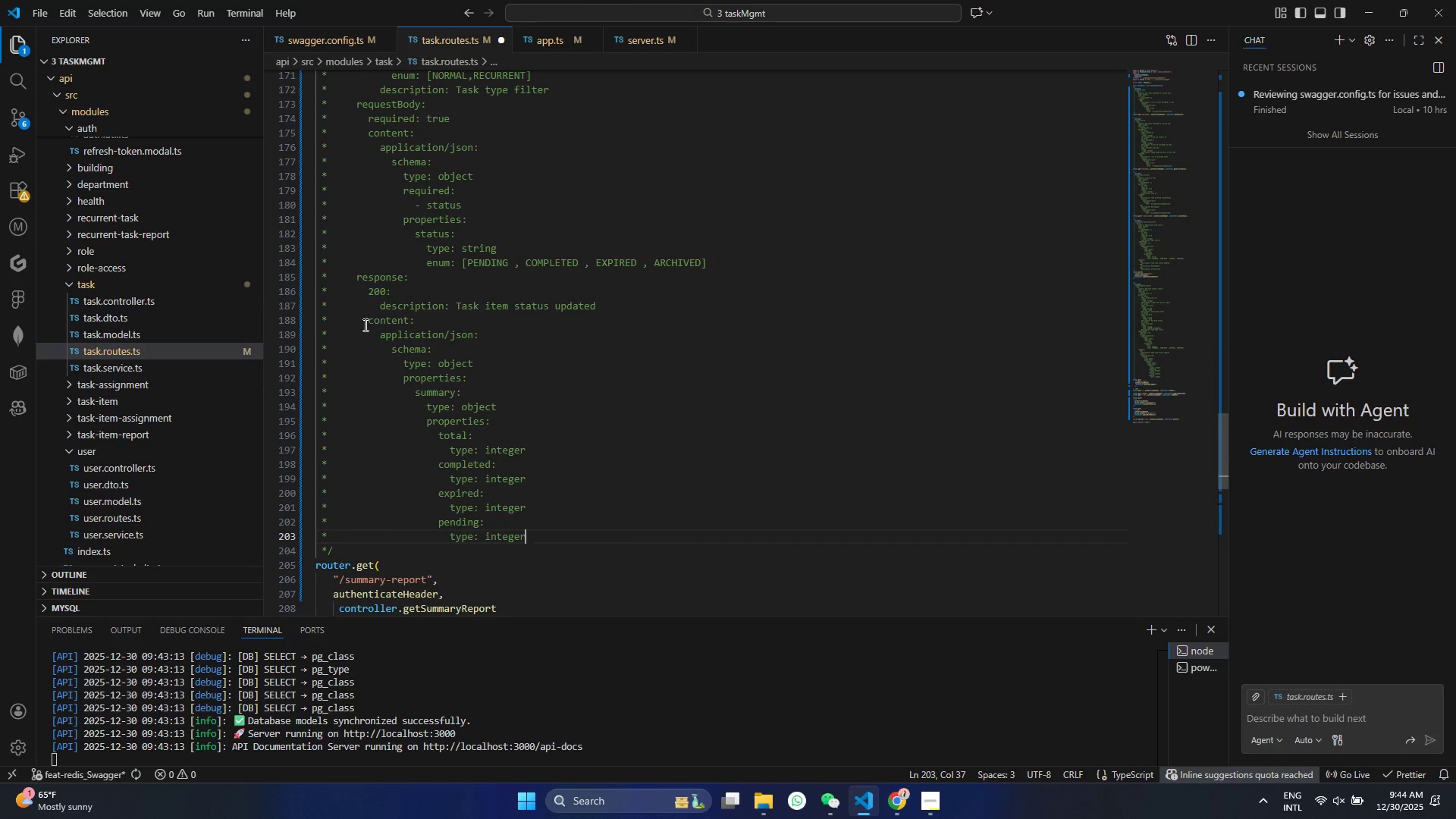 
hold_key(key=ControlLeft, duration=1.5)
 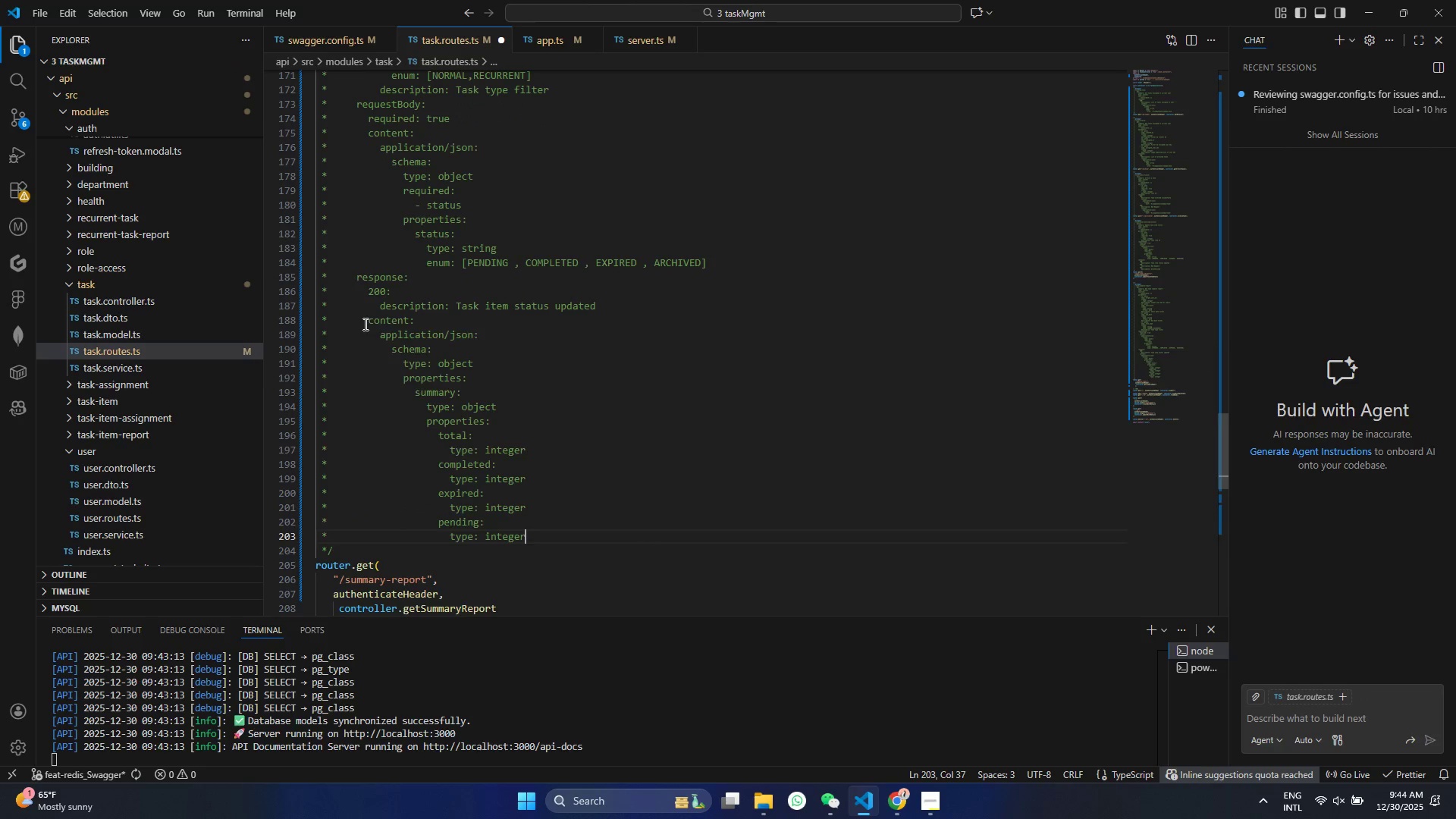 
key(Control+ControlLeft)
 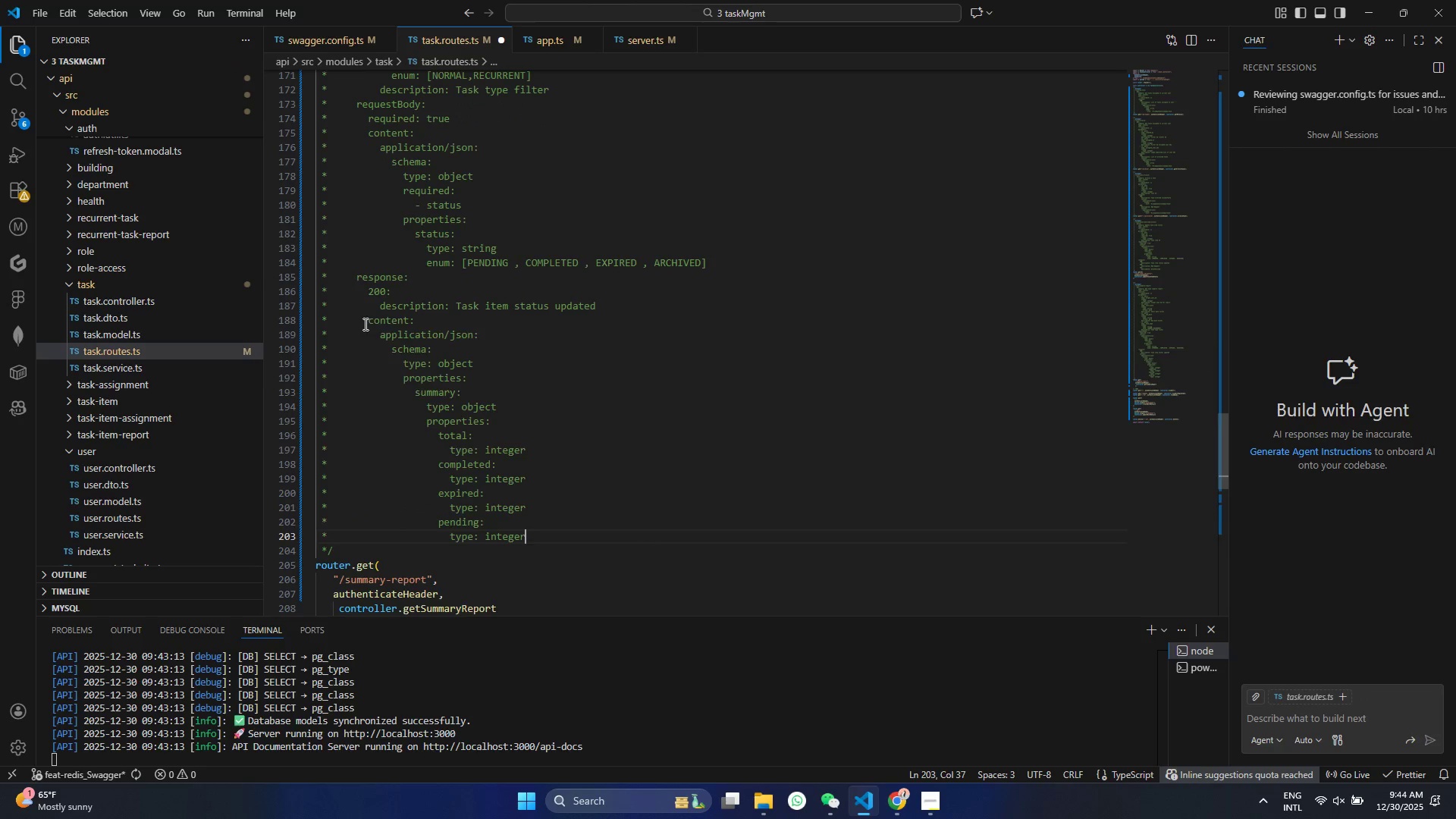 
key(Control+ControlLeft)
 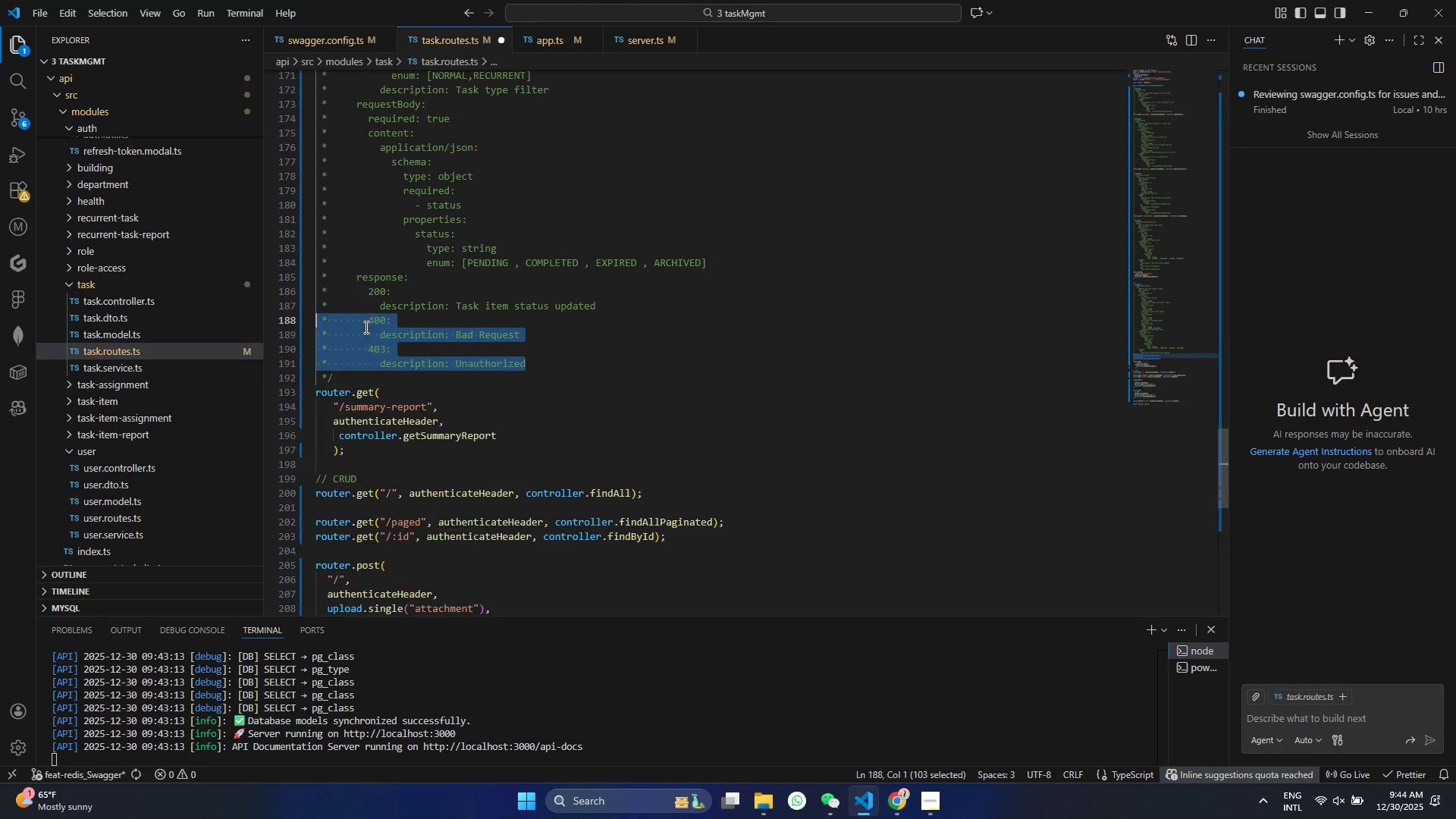 
key(Control+ControlLeft)
 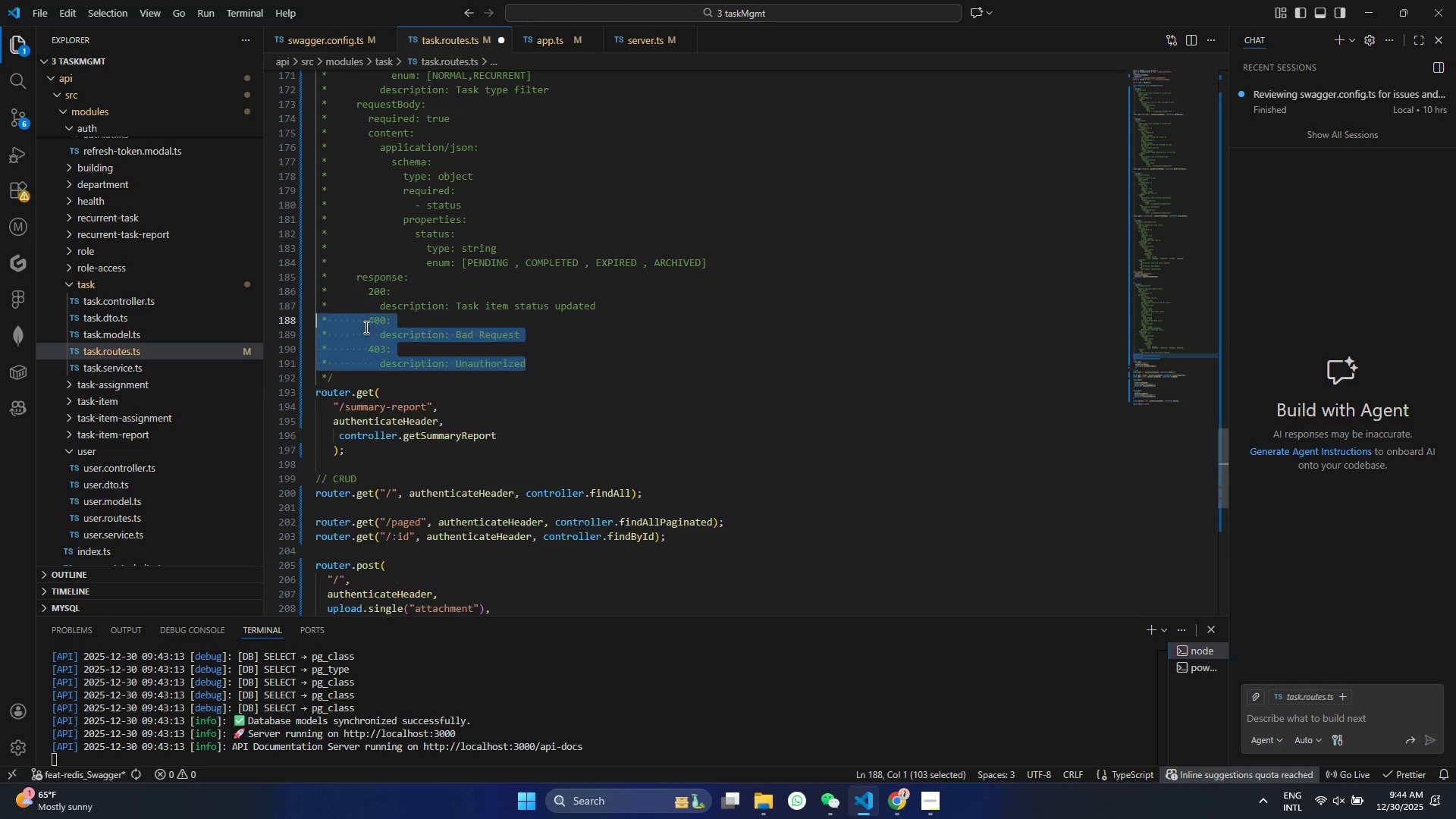 
key(Control+ControlLeft)
 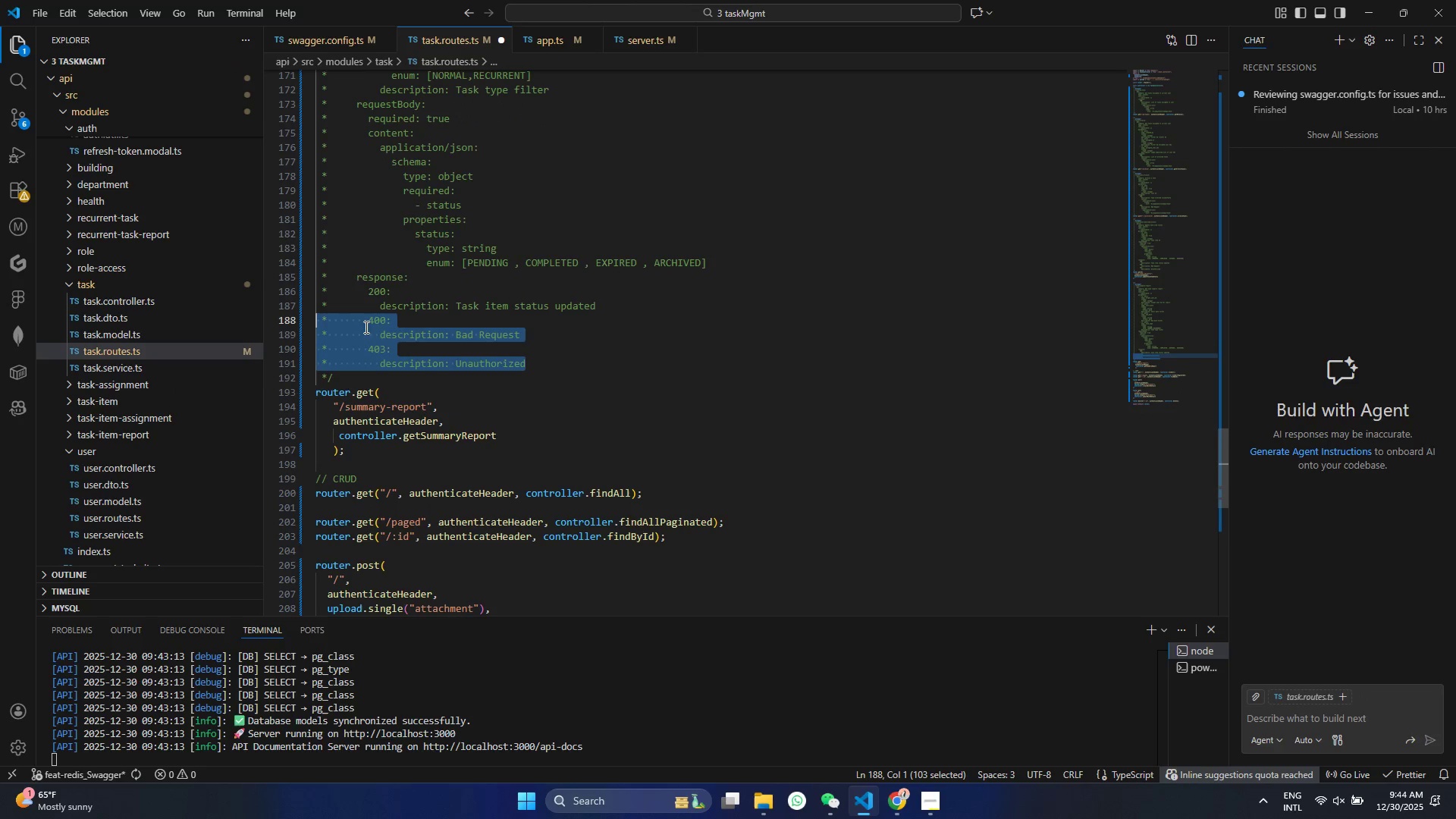 
key(Control+ControlLeft)
 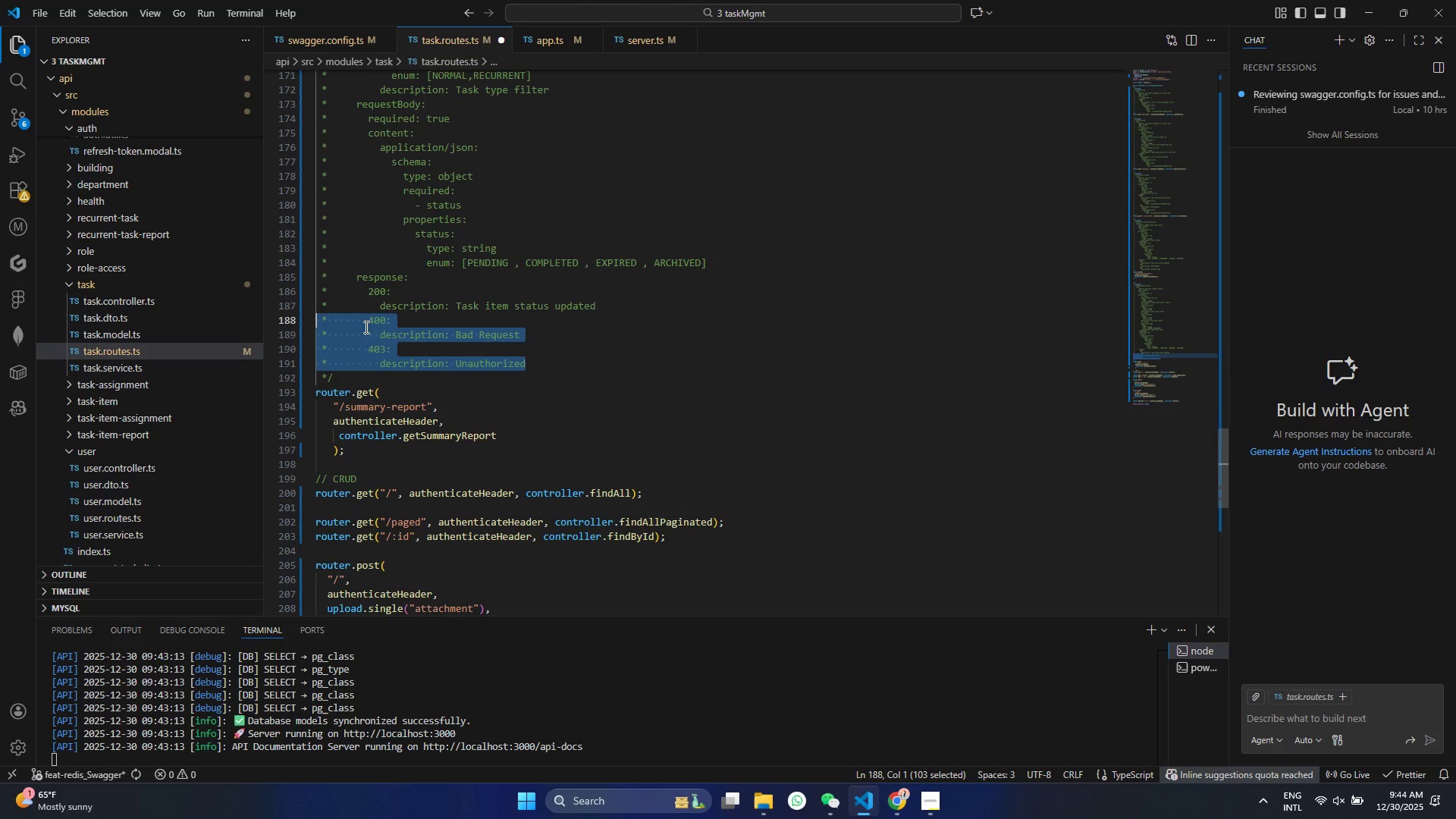 
key(Control+Z)
 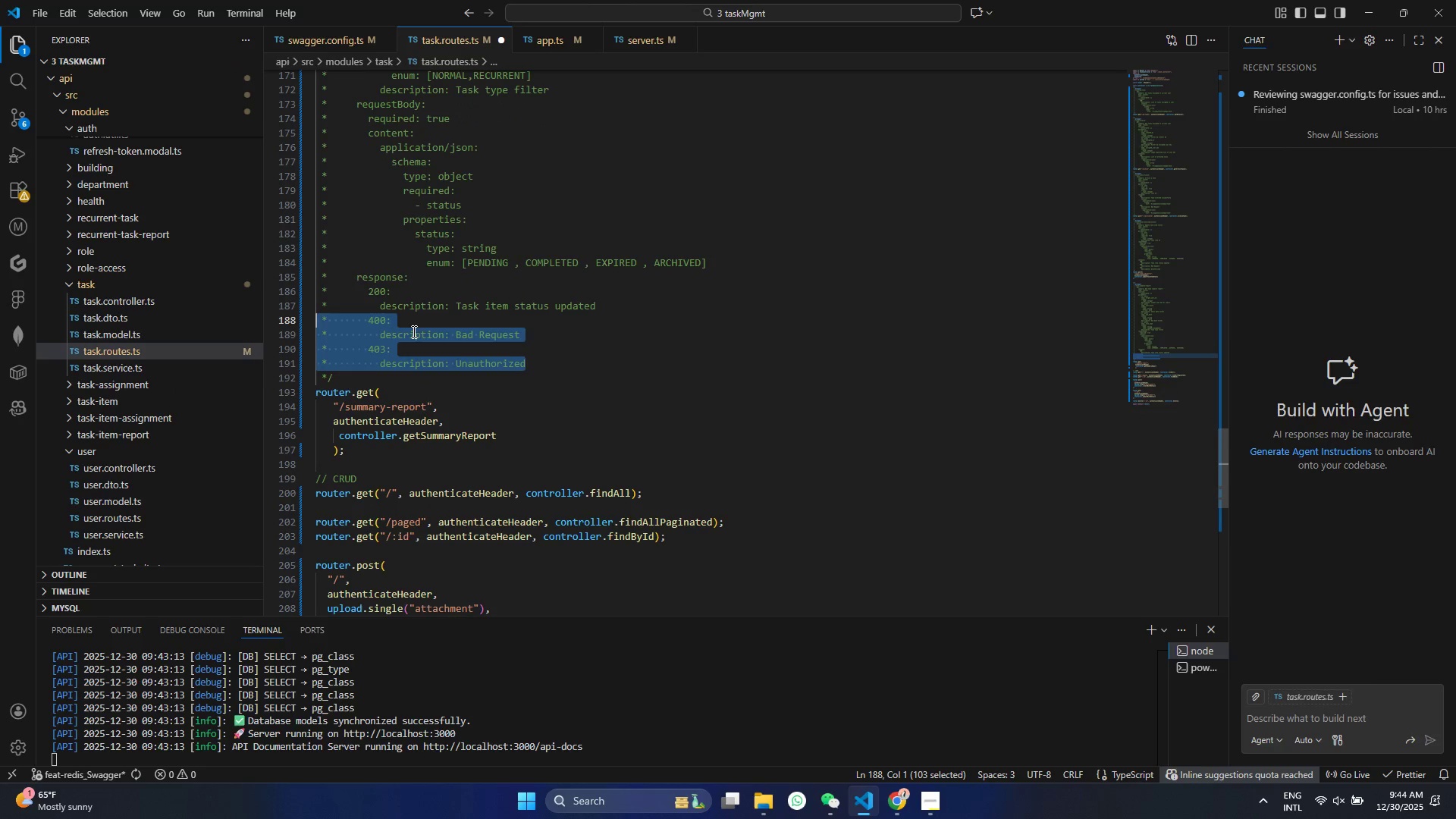 
left_click([416, 332])
 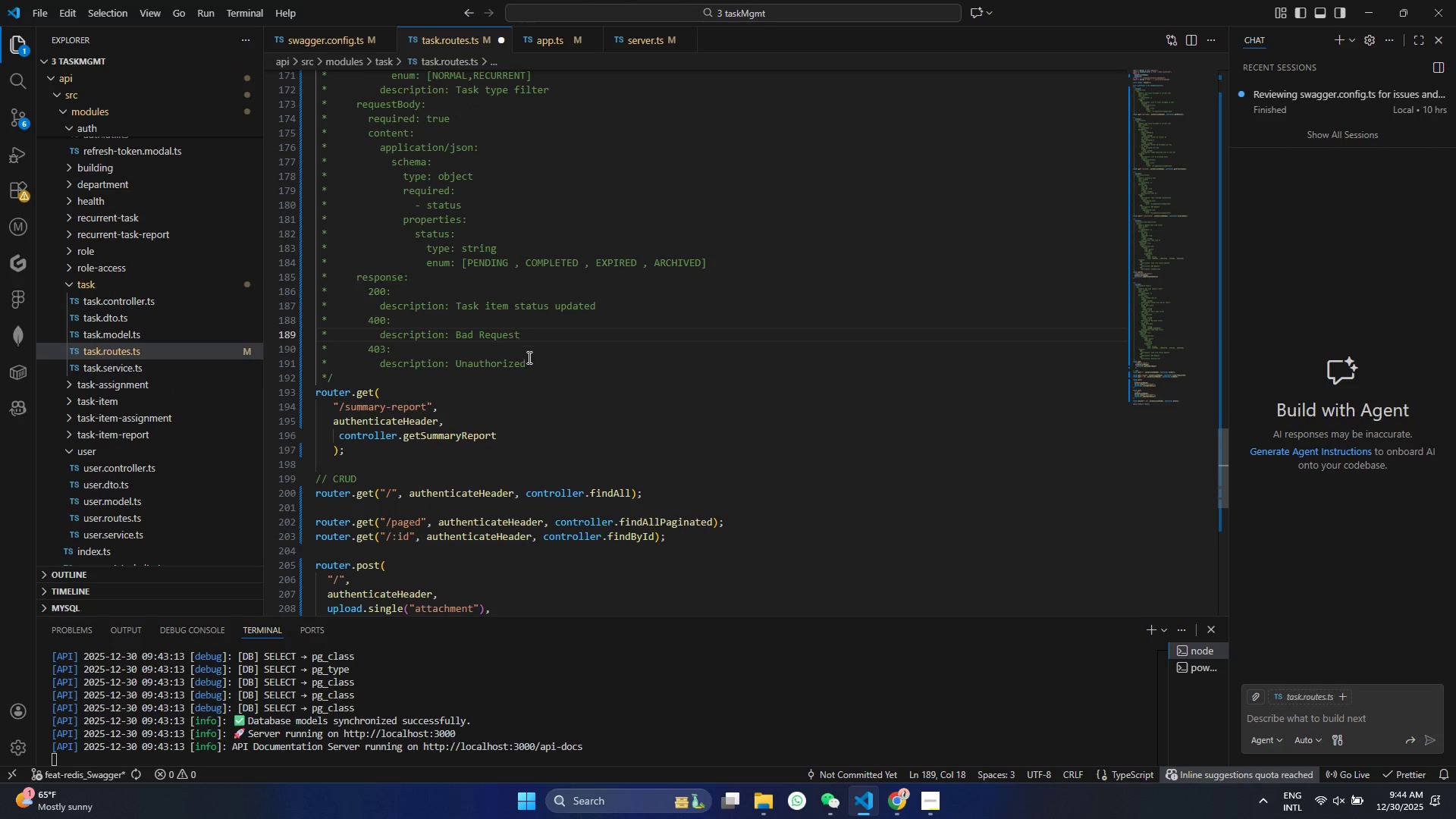 
left_click_drag(start_coordinate=[542, 358], to_coordinate=[253, 326])
 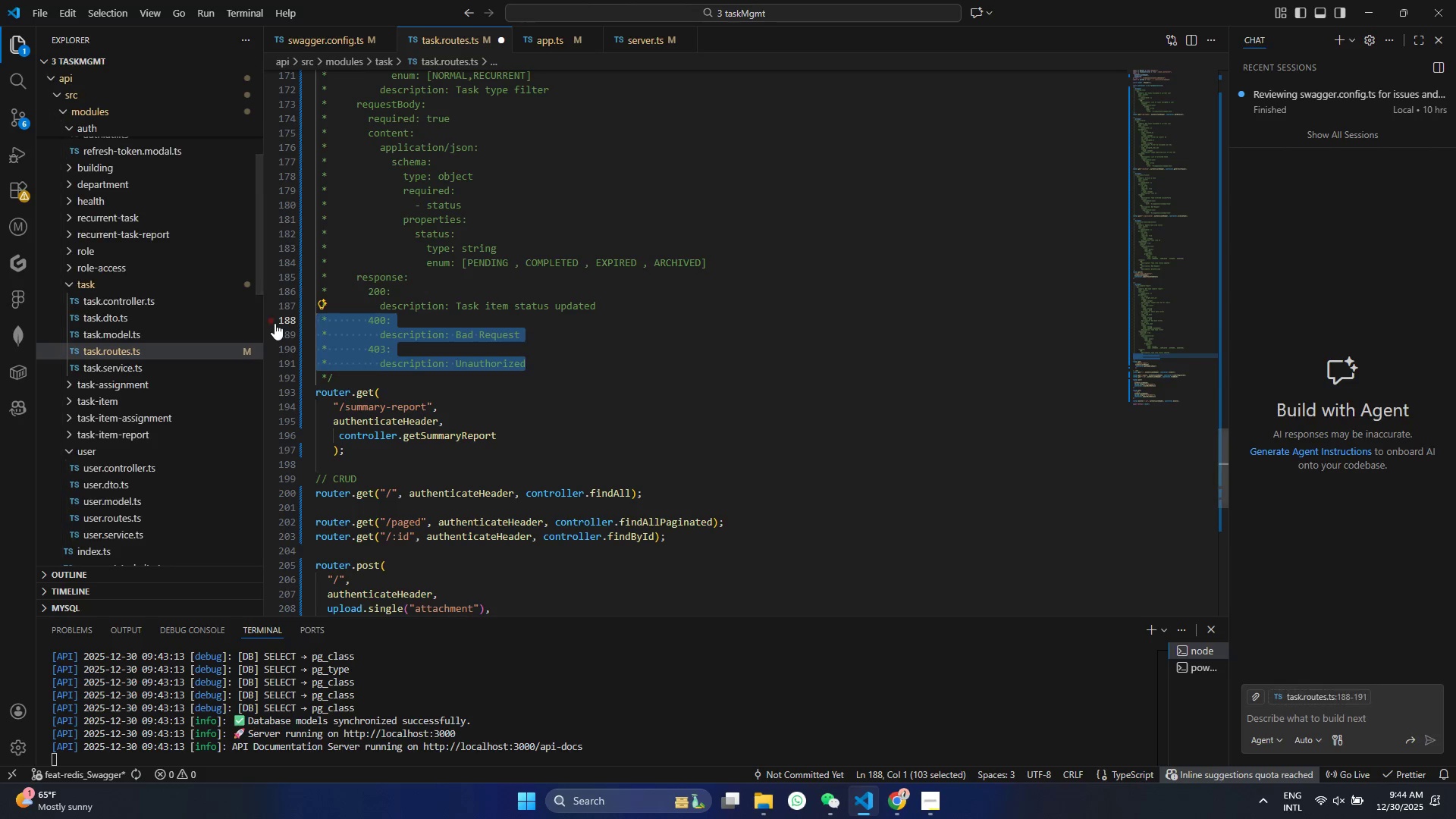 
key(Backspace)
 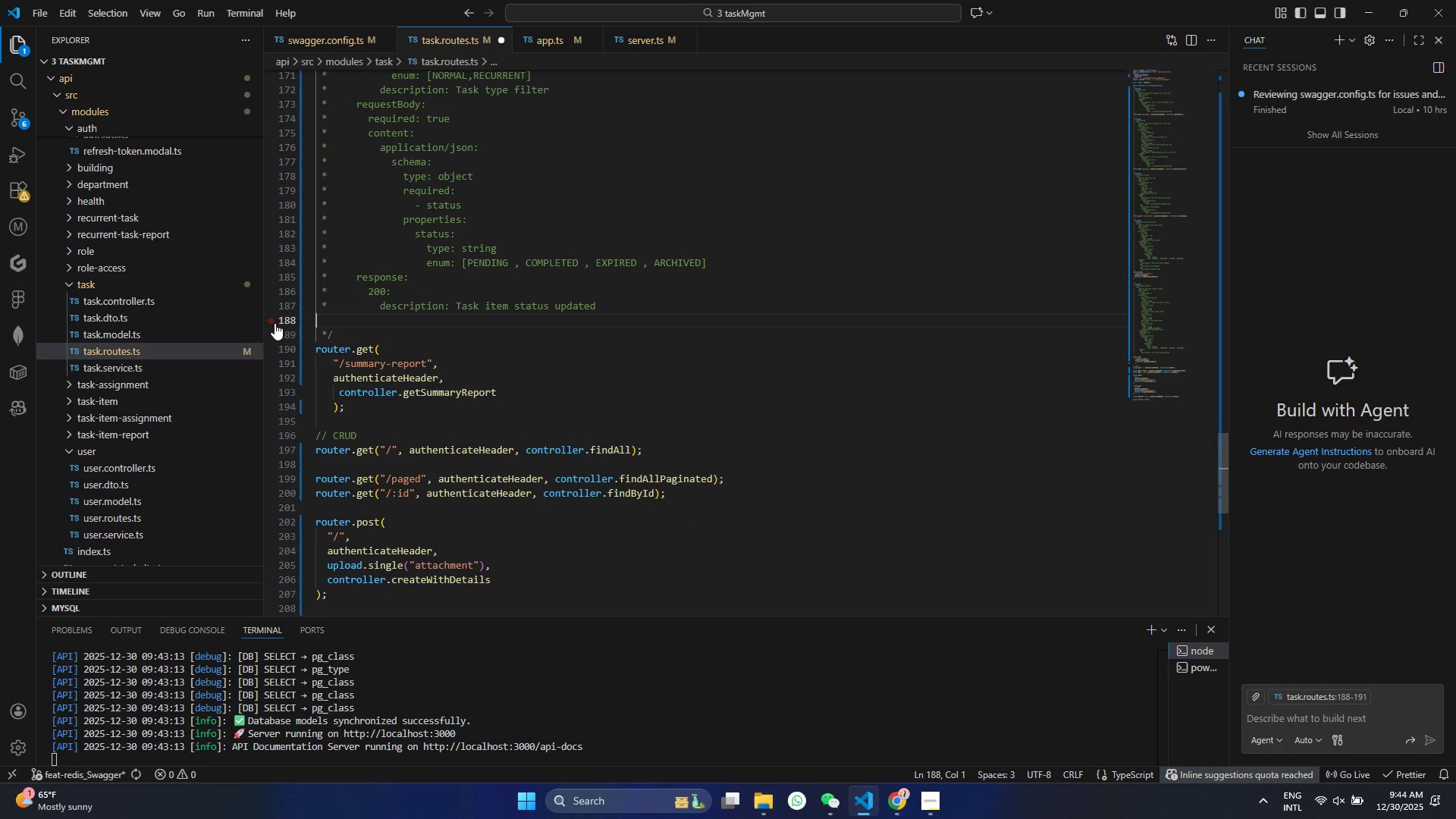 
key(Backspace)
 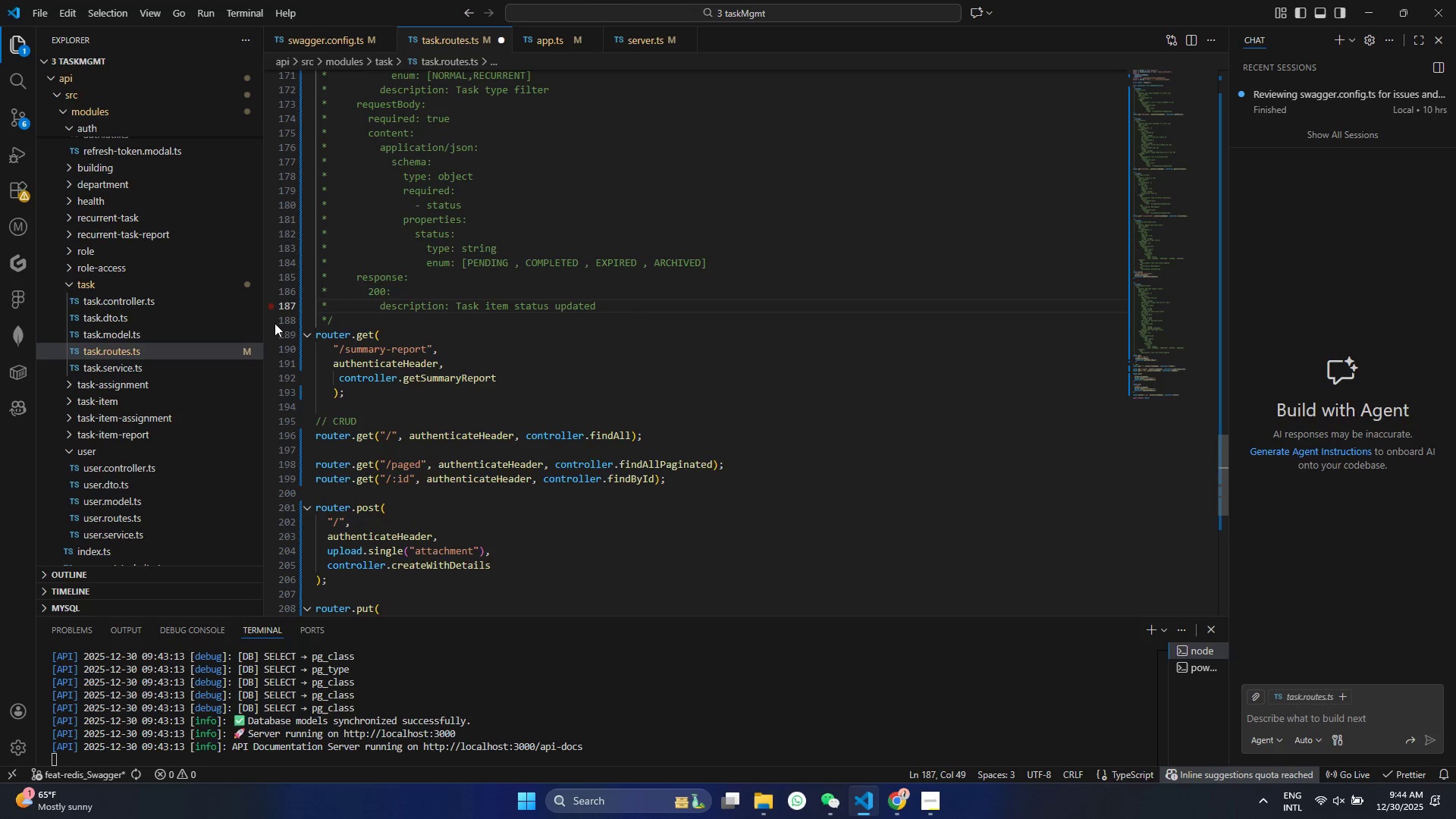 
key(Enter)
 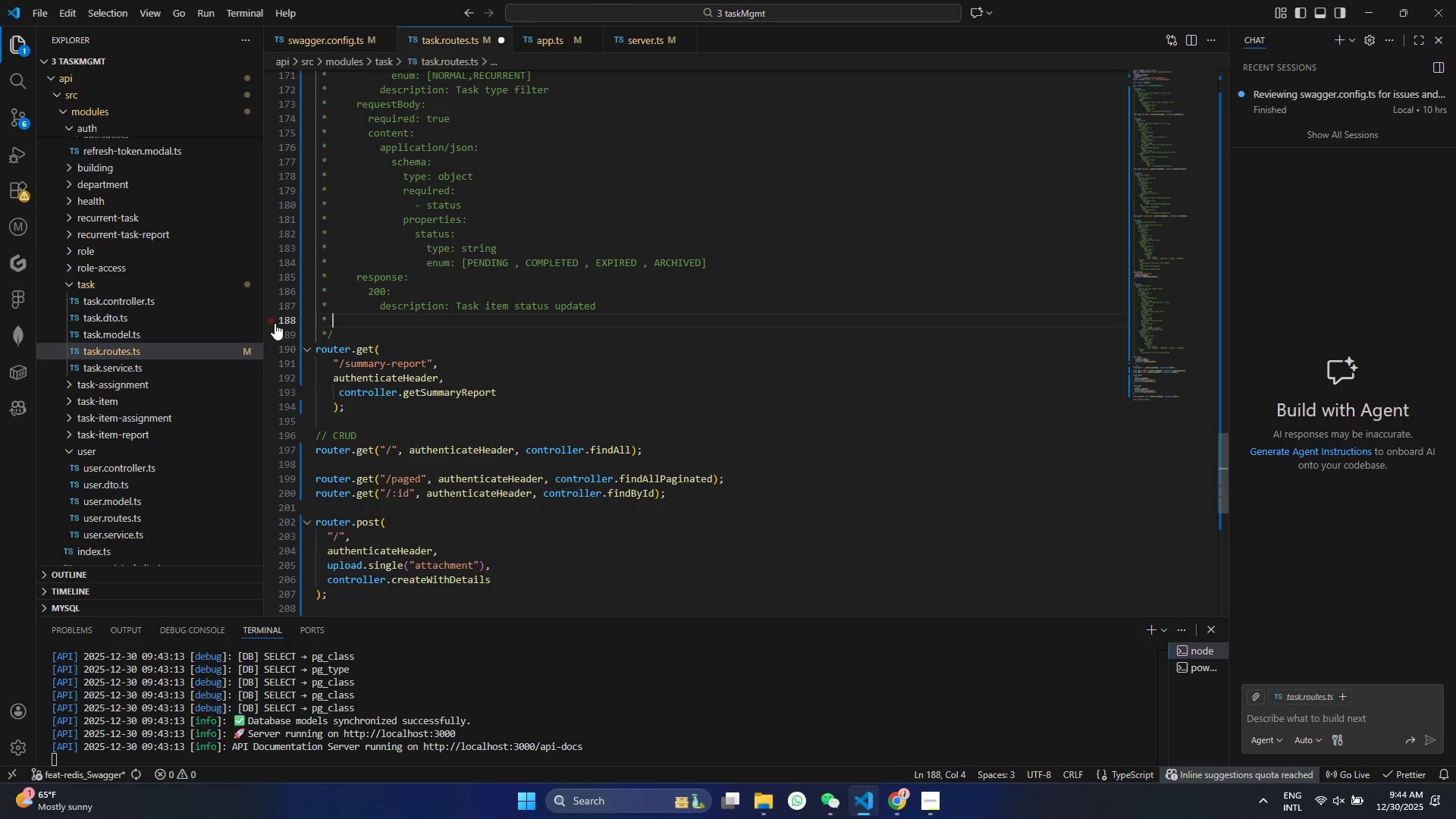 
key(Control+ControlLeft)
 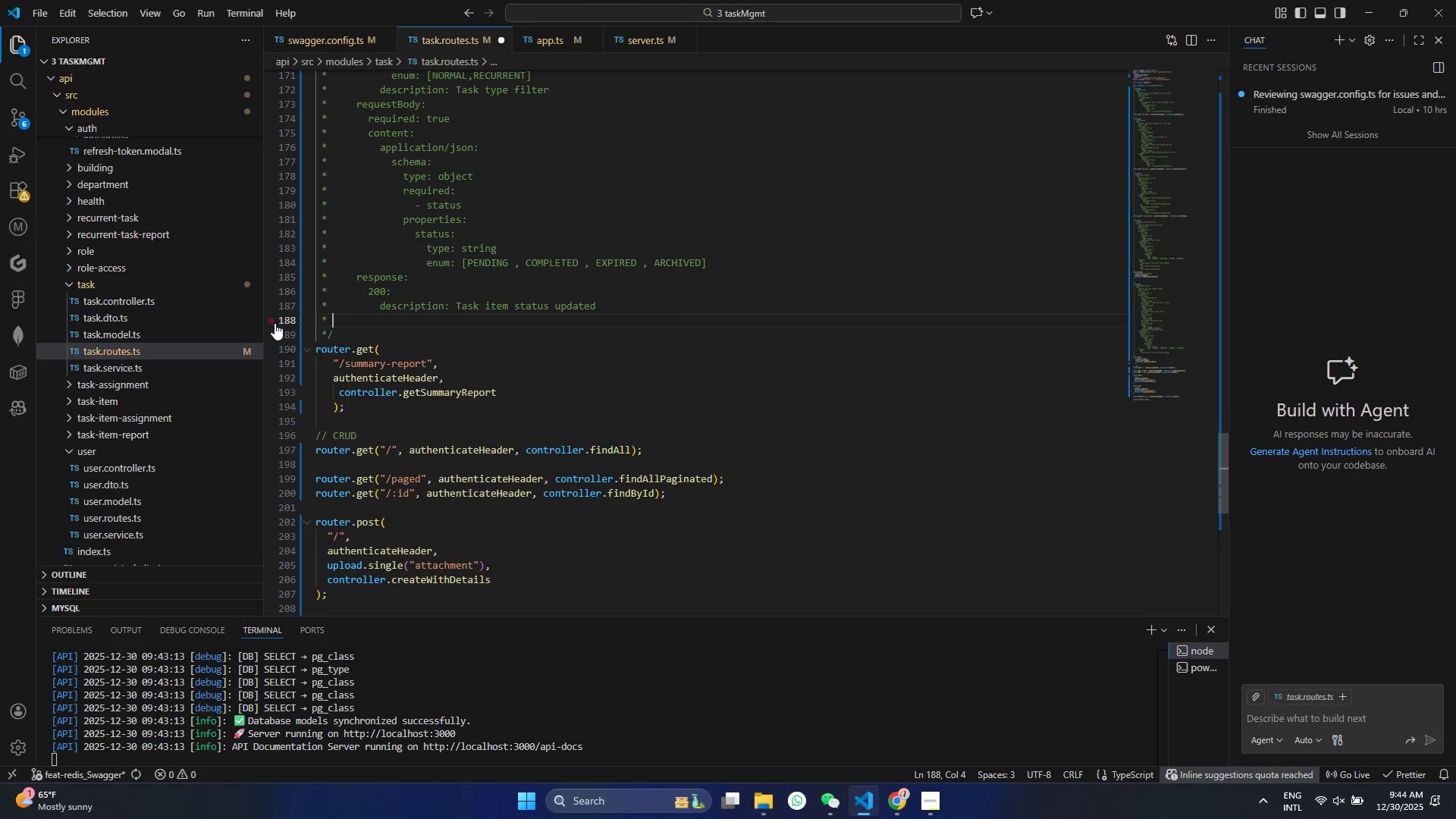 
key(Control+V)
 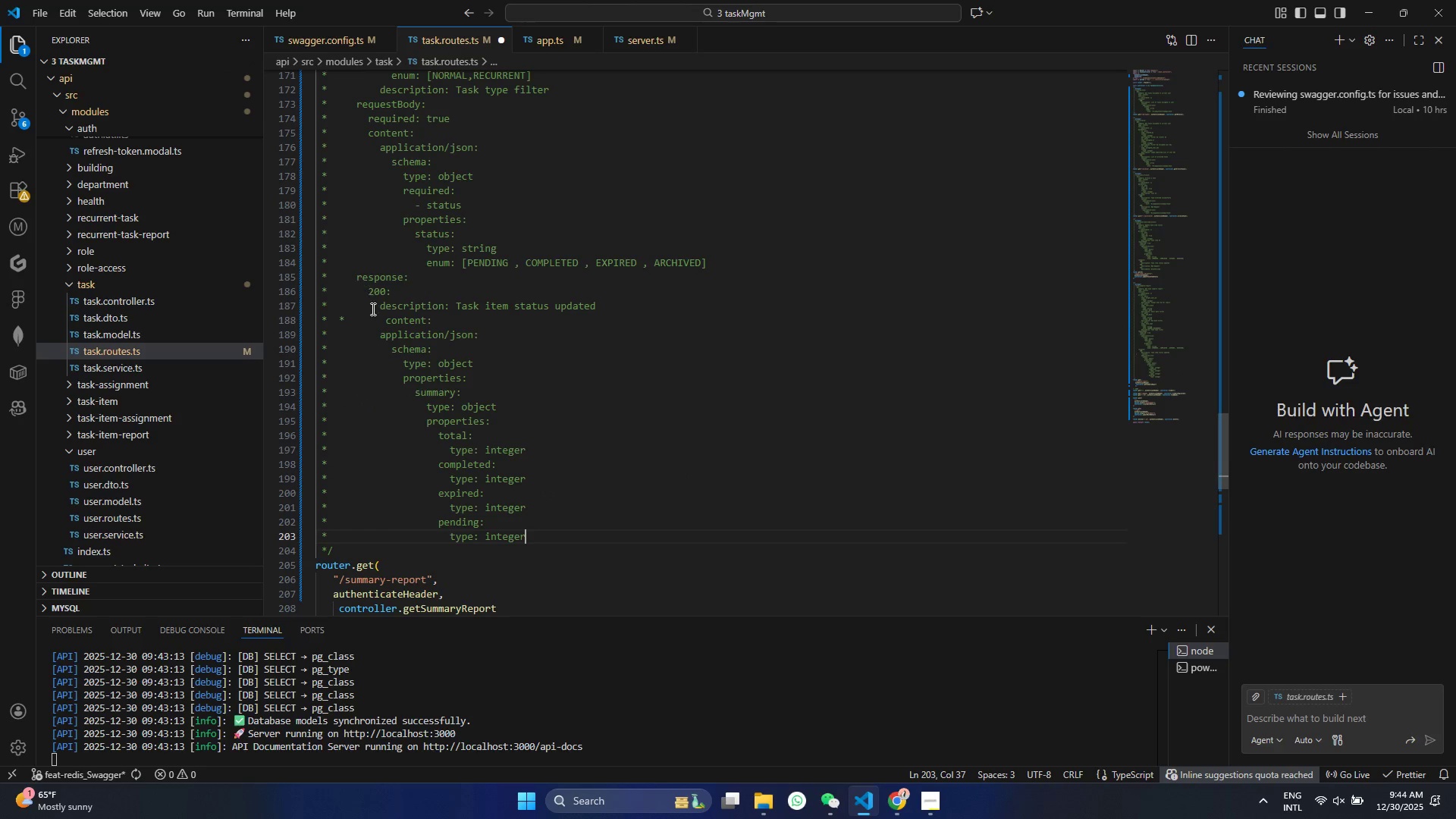 
left_click([350, 315])
 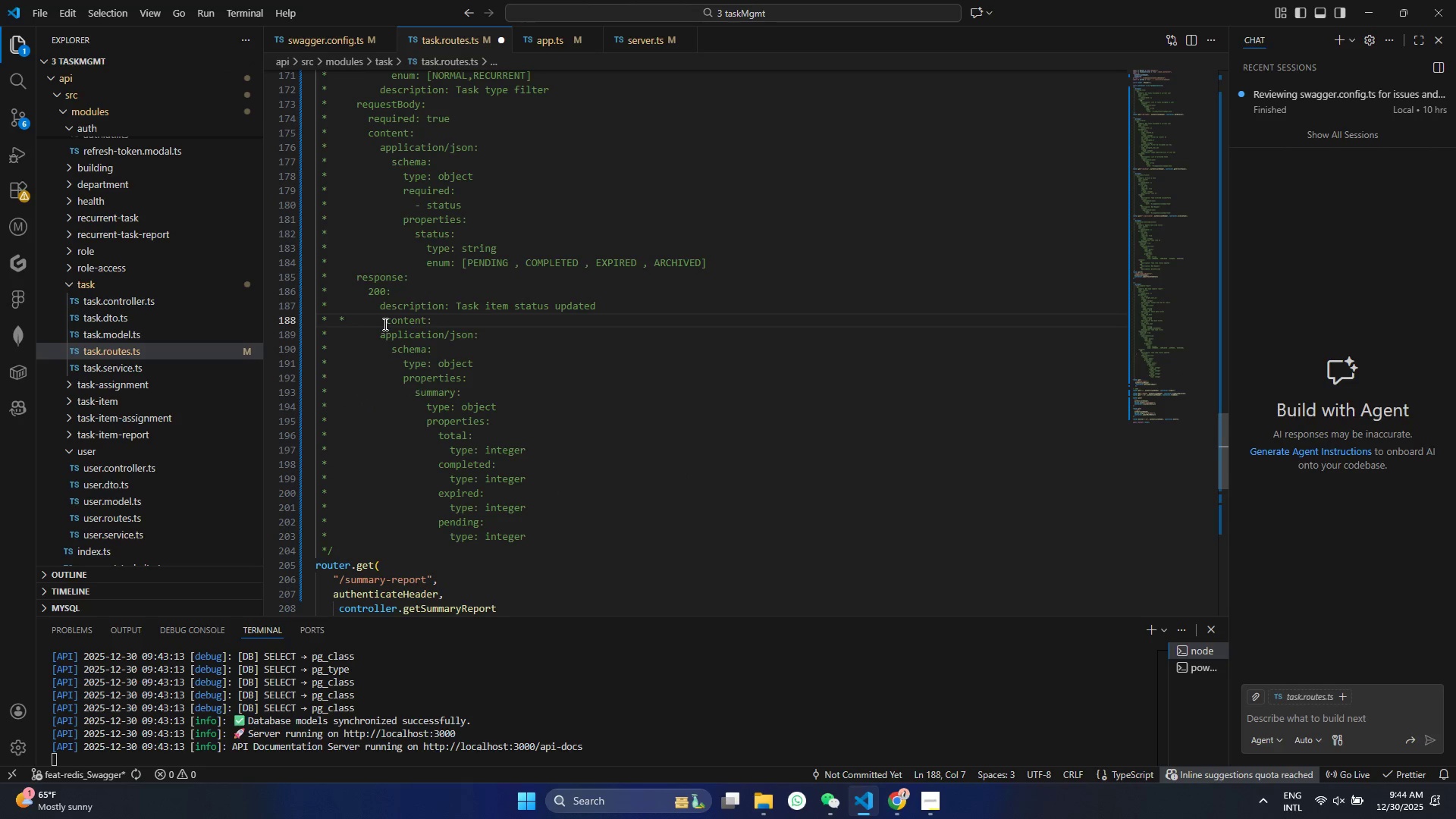 
key(Backspace)
 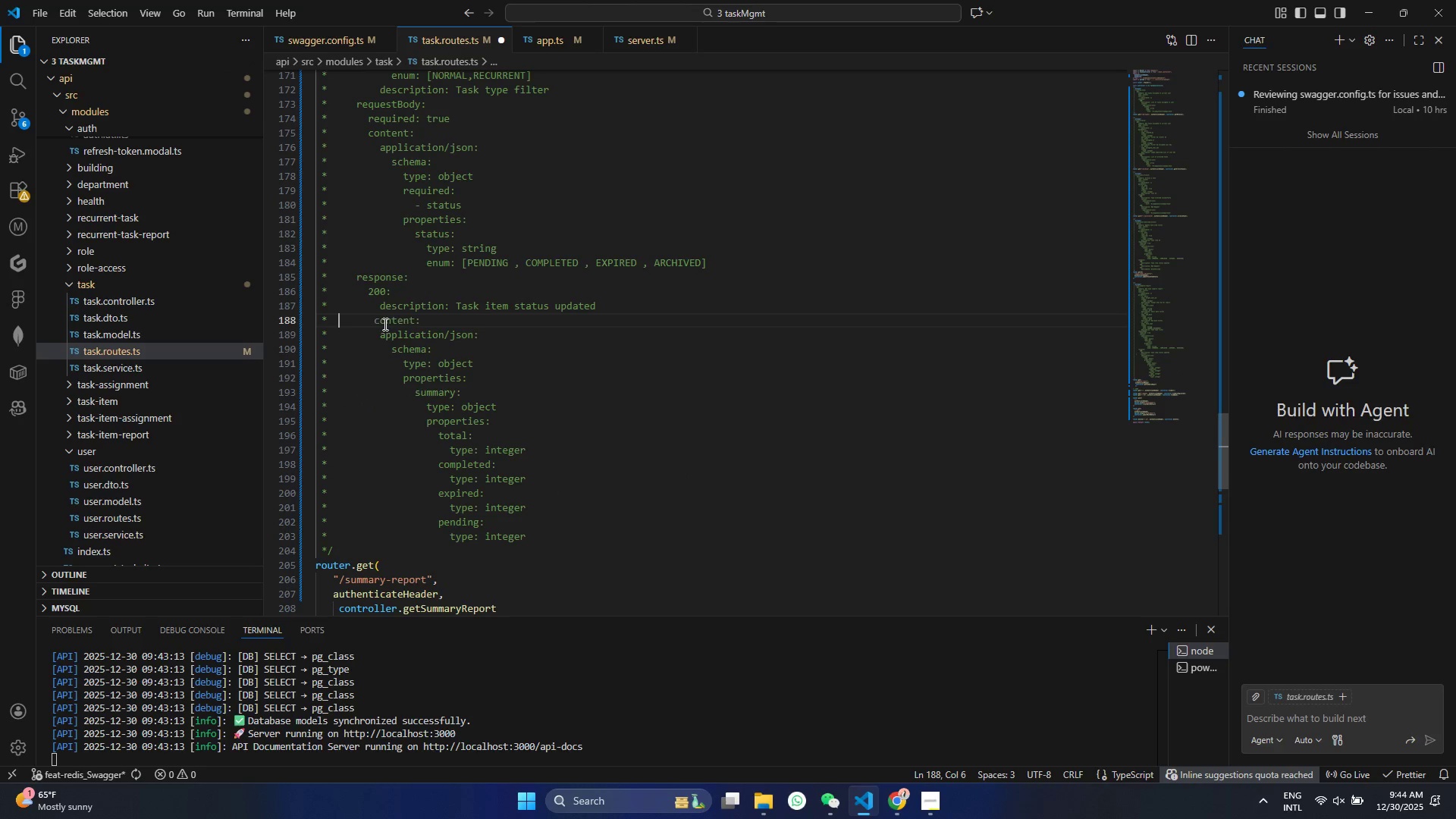 
key(Backspace)
 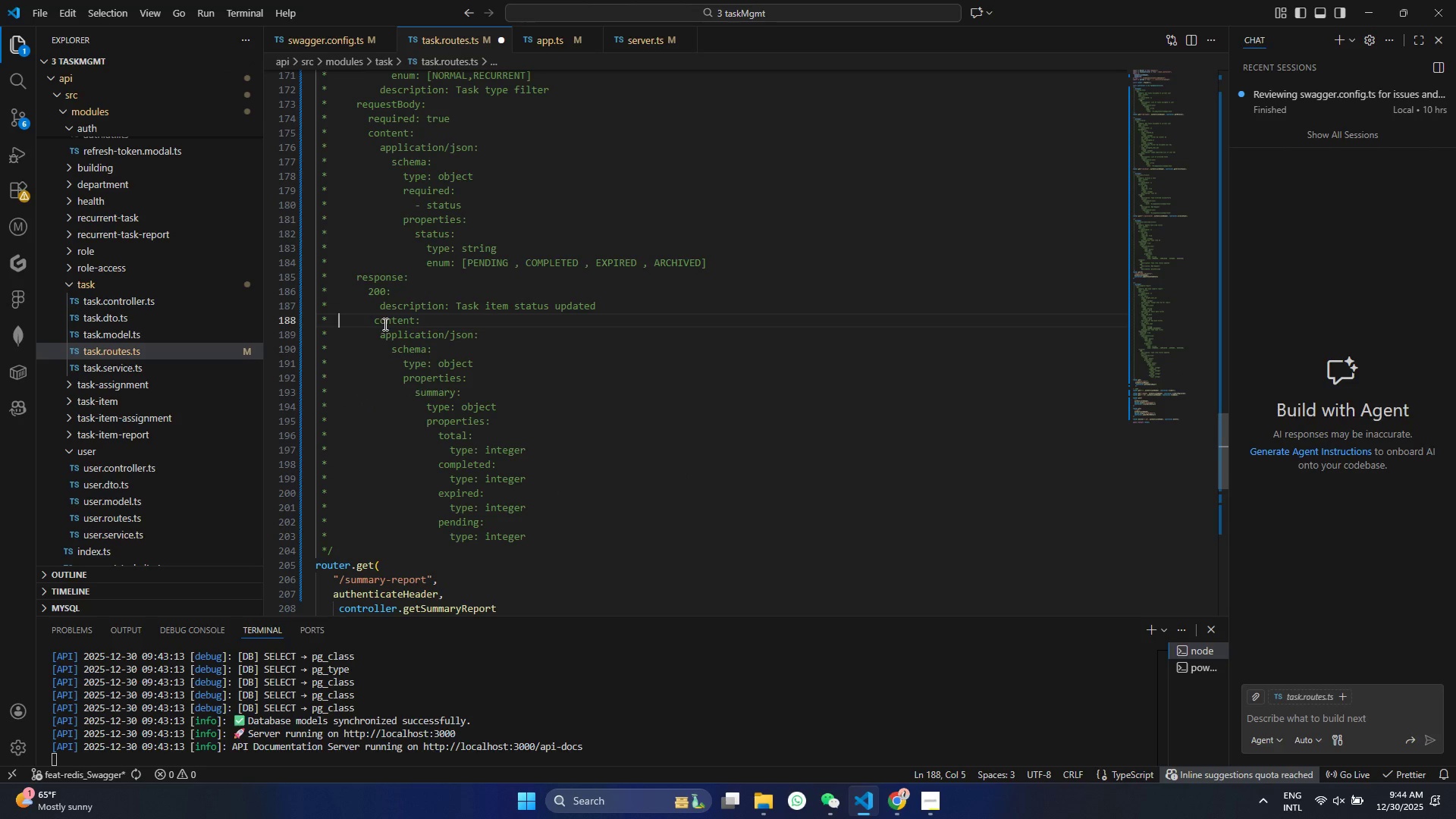 
key(Space)
 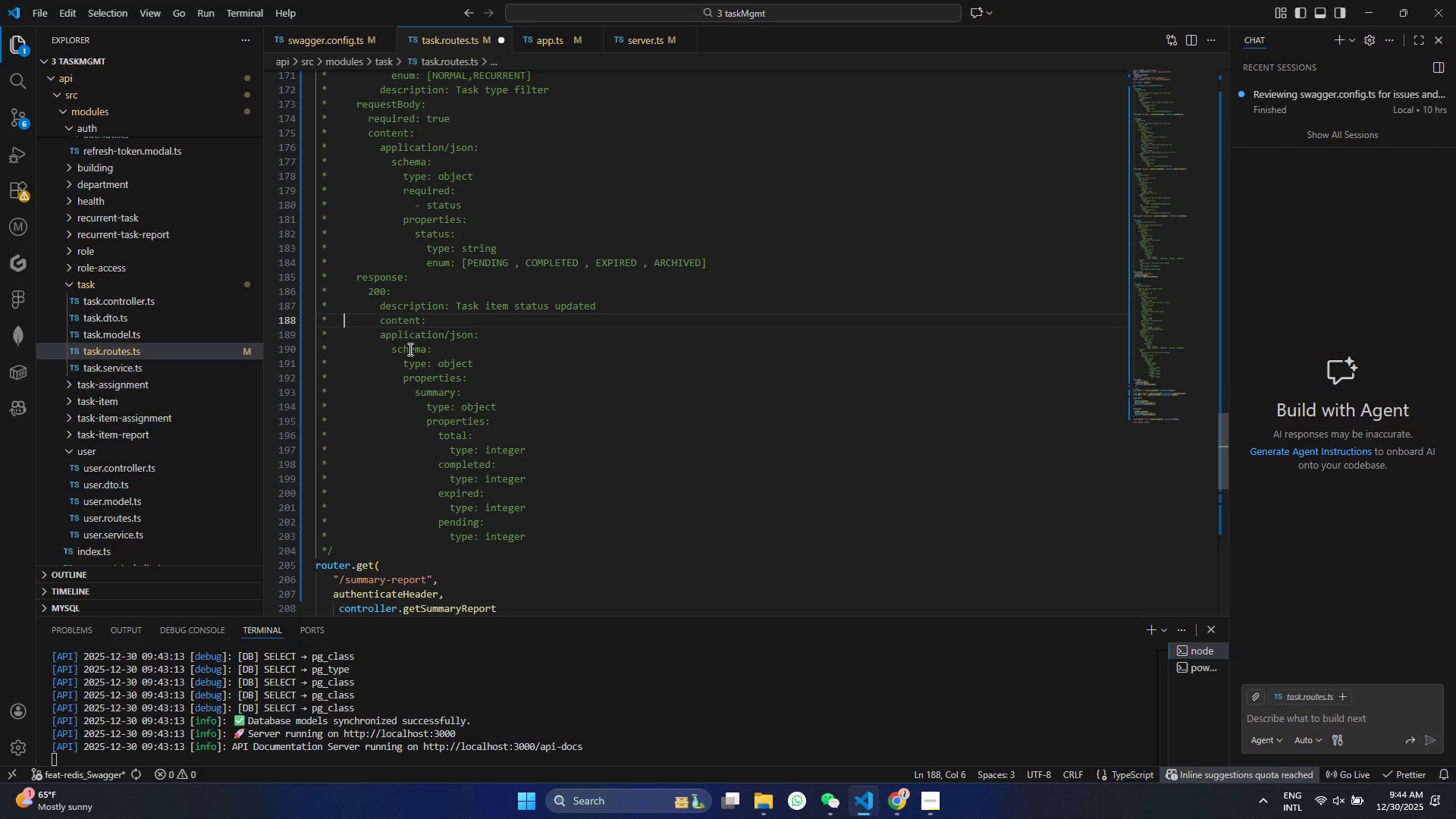 
wait(5.39)
 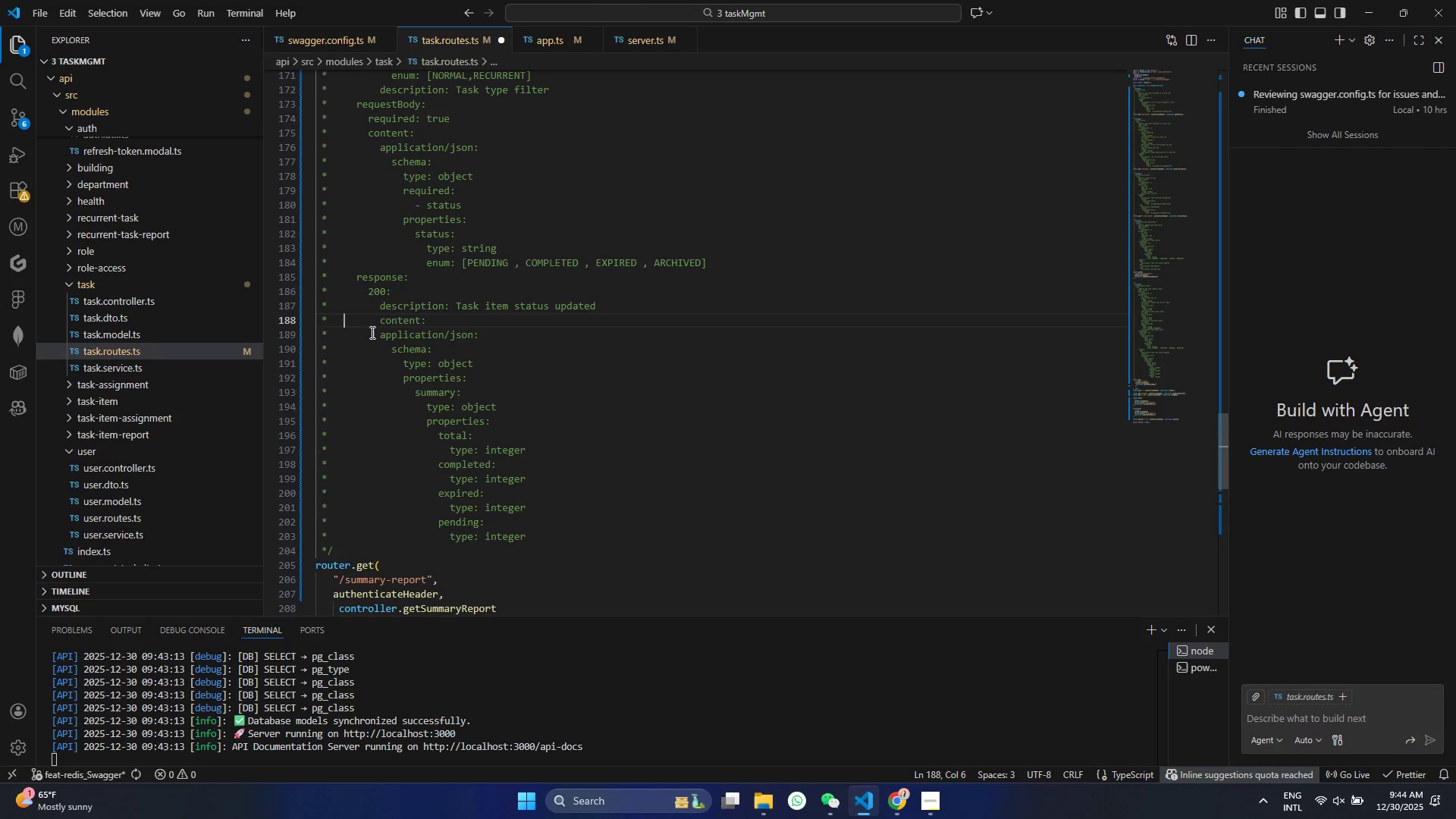 
left_click([372, 340])
 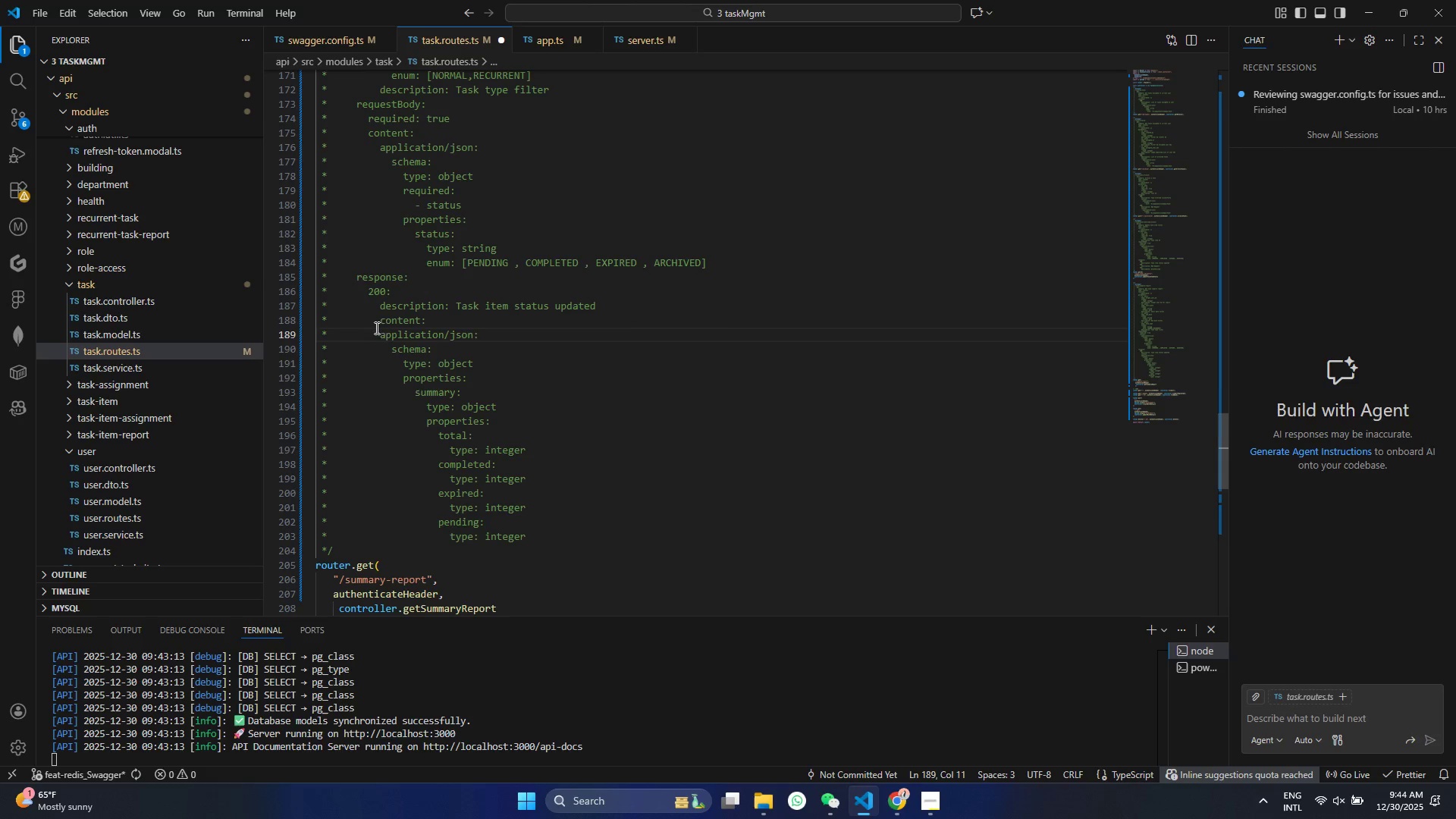 
left_click([376, 334])
 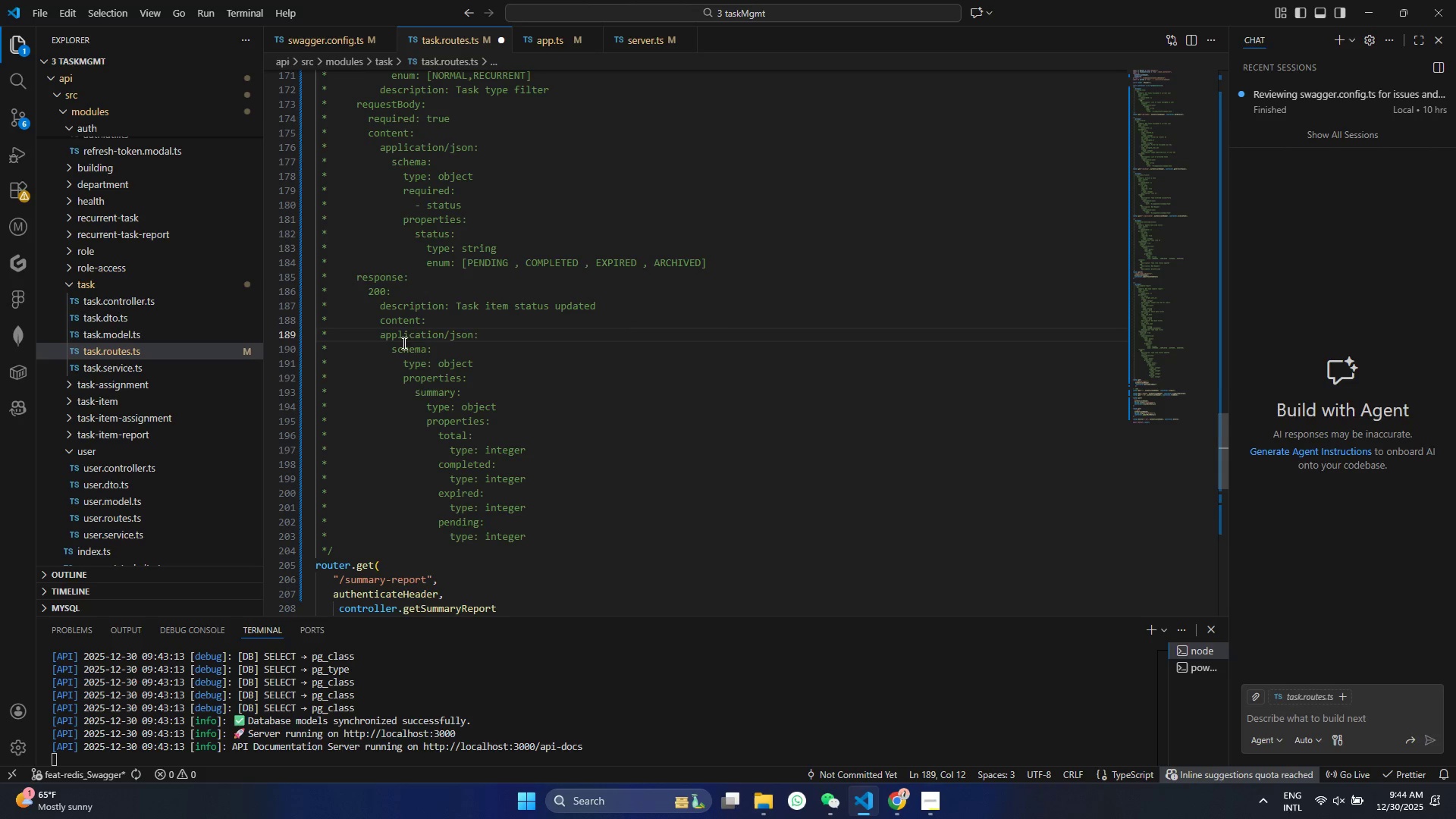 
hold_key(key=AltLeft, duration=1.5)
left_click([391, 347])
 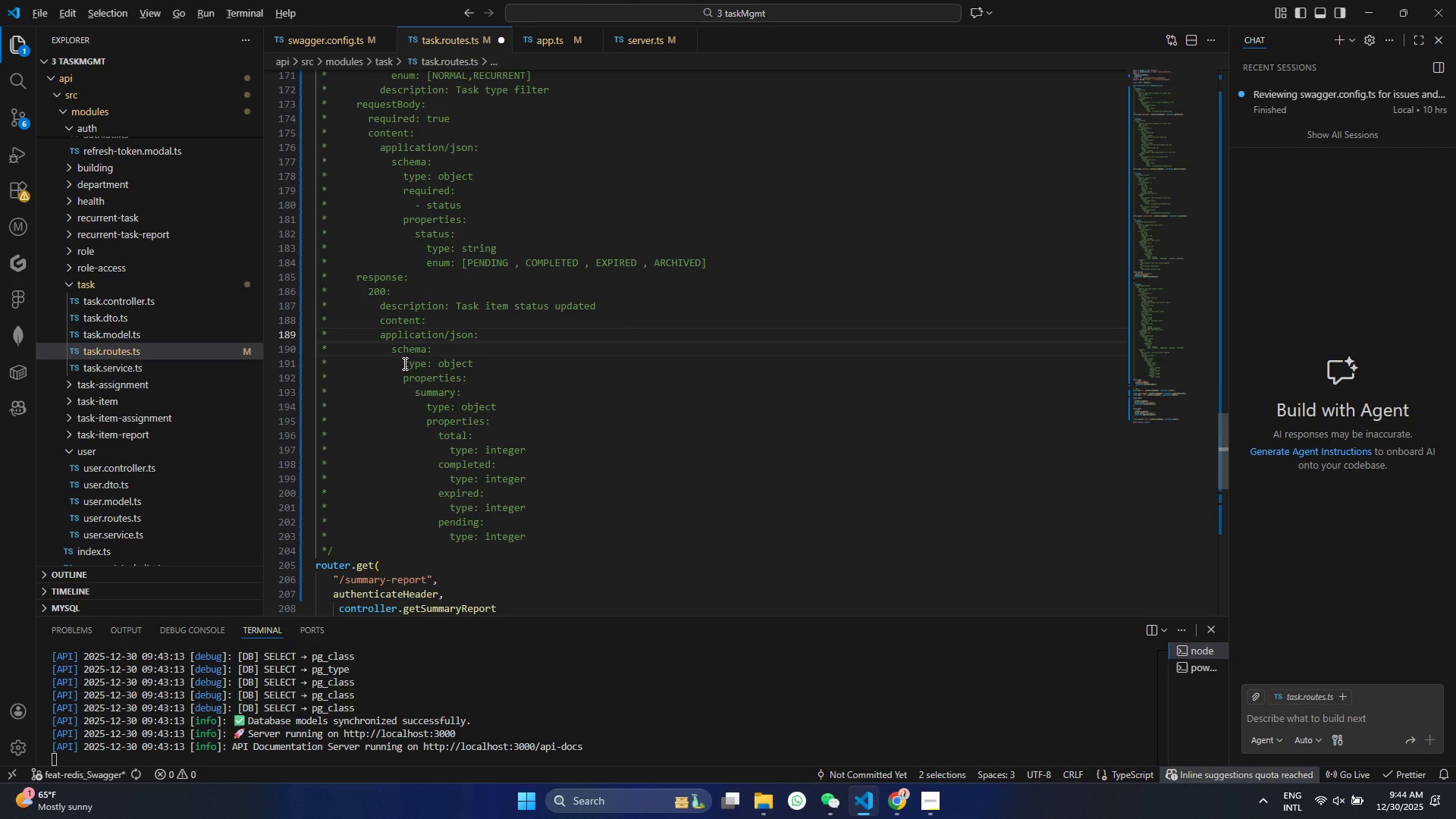 
hold_key(key=AltLeft, duration=1.5)
left_click([403, 363])
 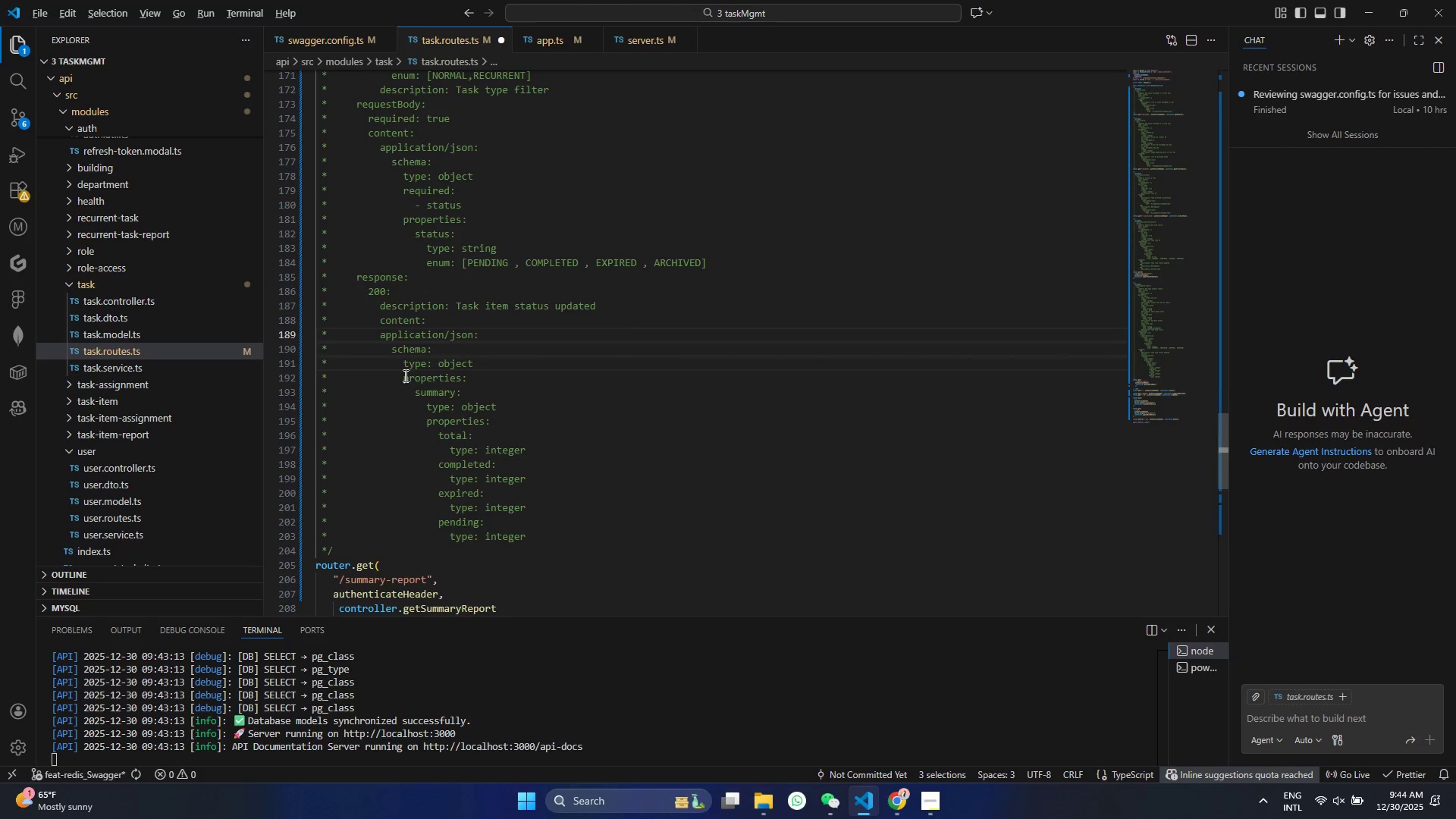 
left_click([404, 375])
 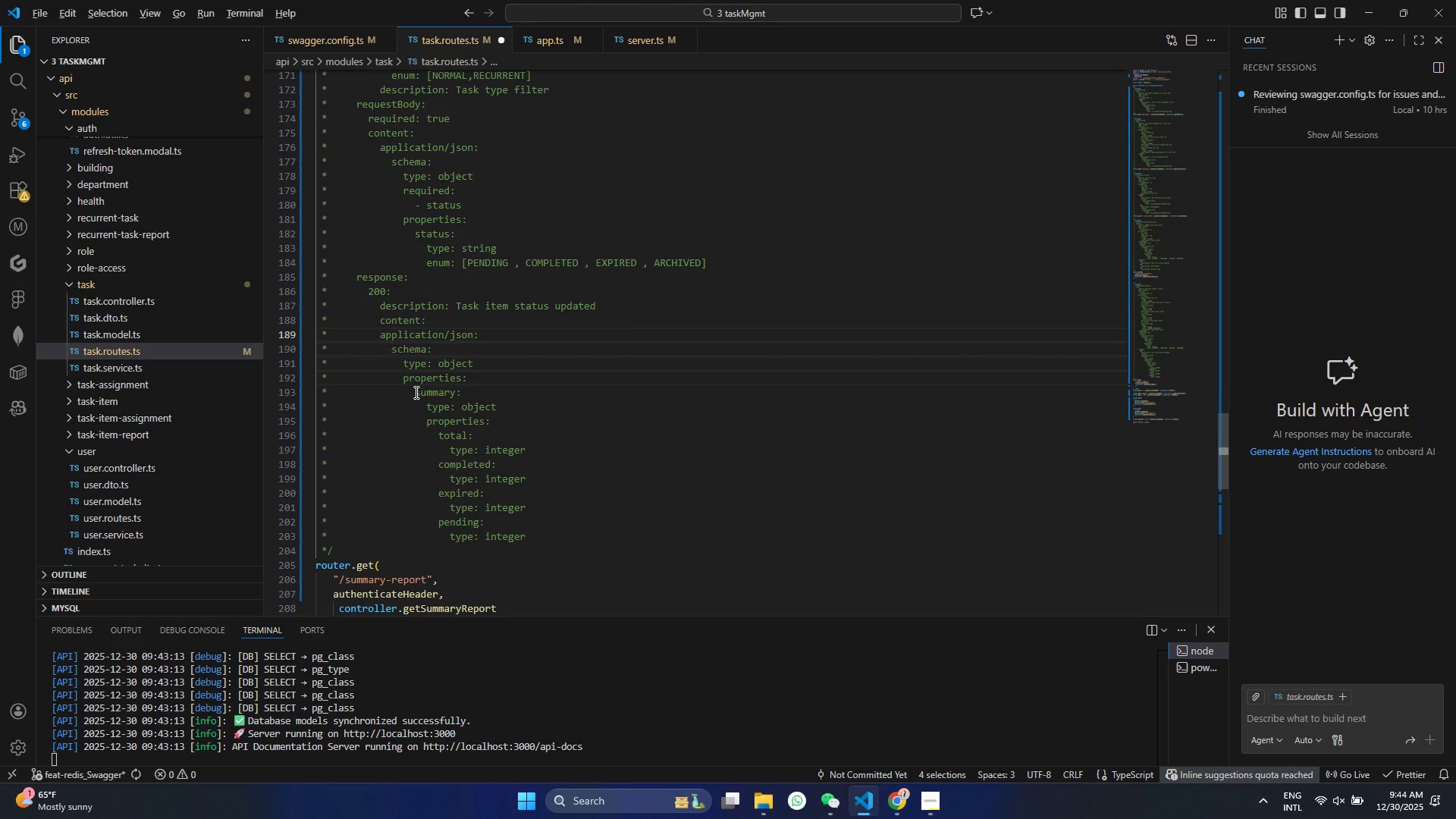 
hold_key(key=AltLeft, duration=1.5)
left_click([416, 391])
 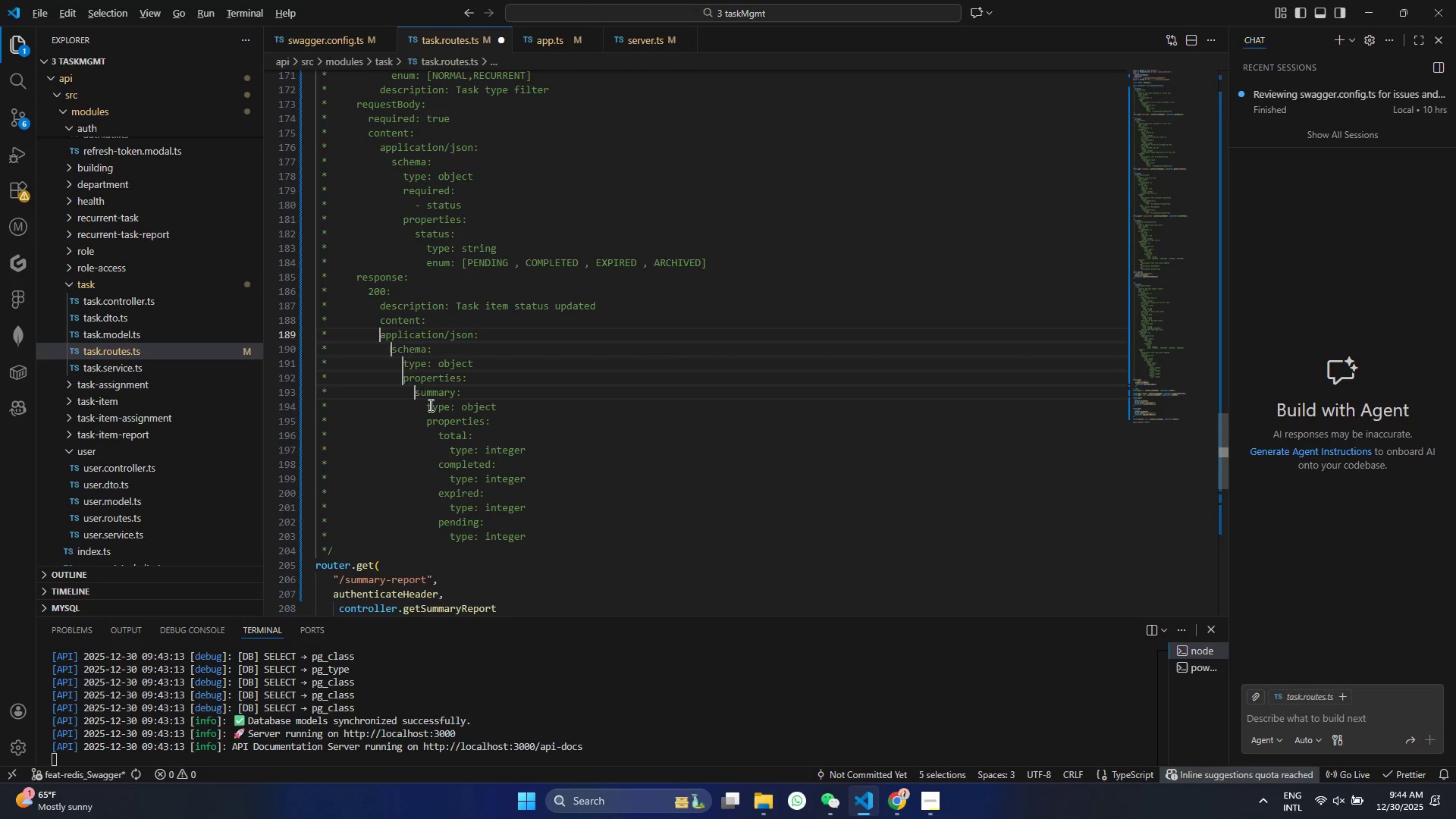 
left_click([429, 405])
 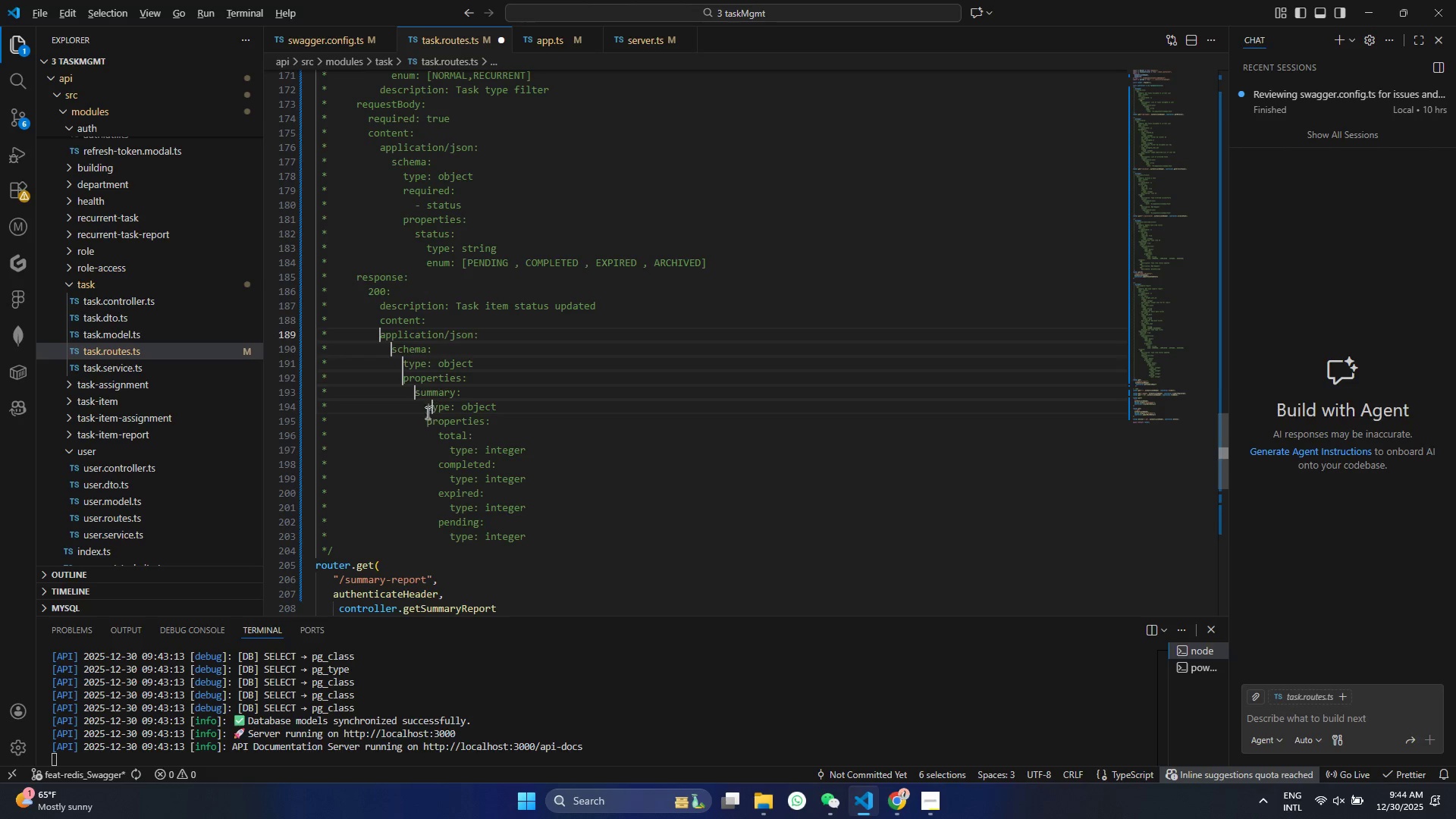 
hold_key(key=AltLeft, duration=1.5)
left_click([431, 406])
 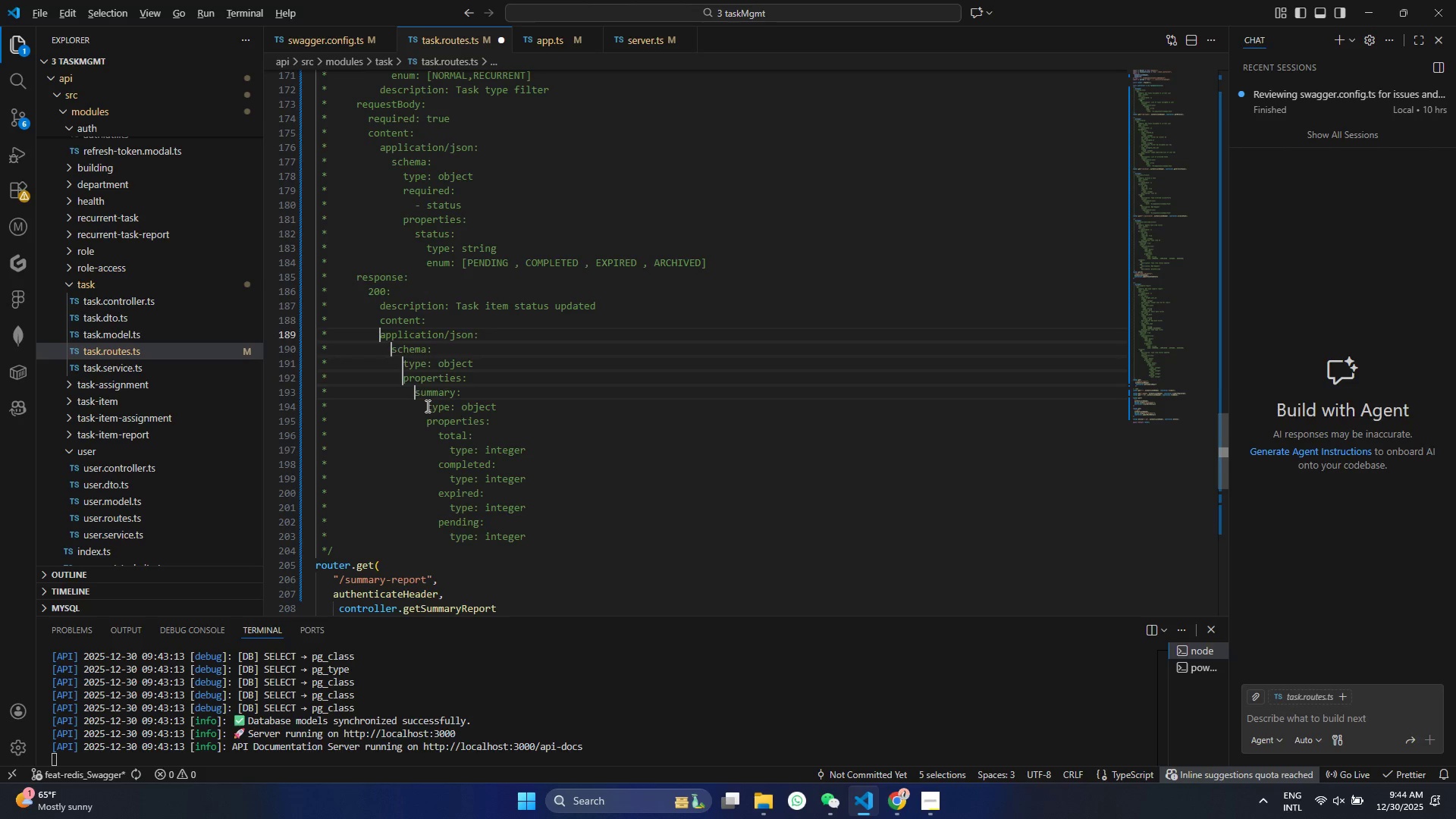 
left_click([426, 406])
 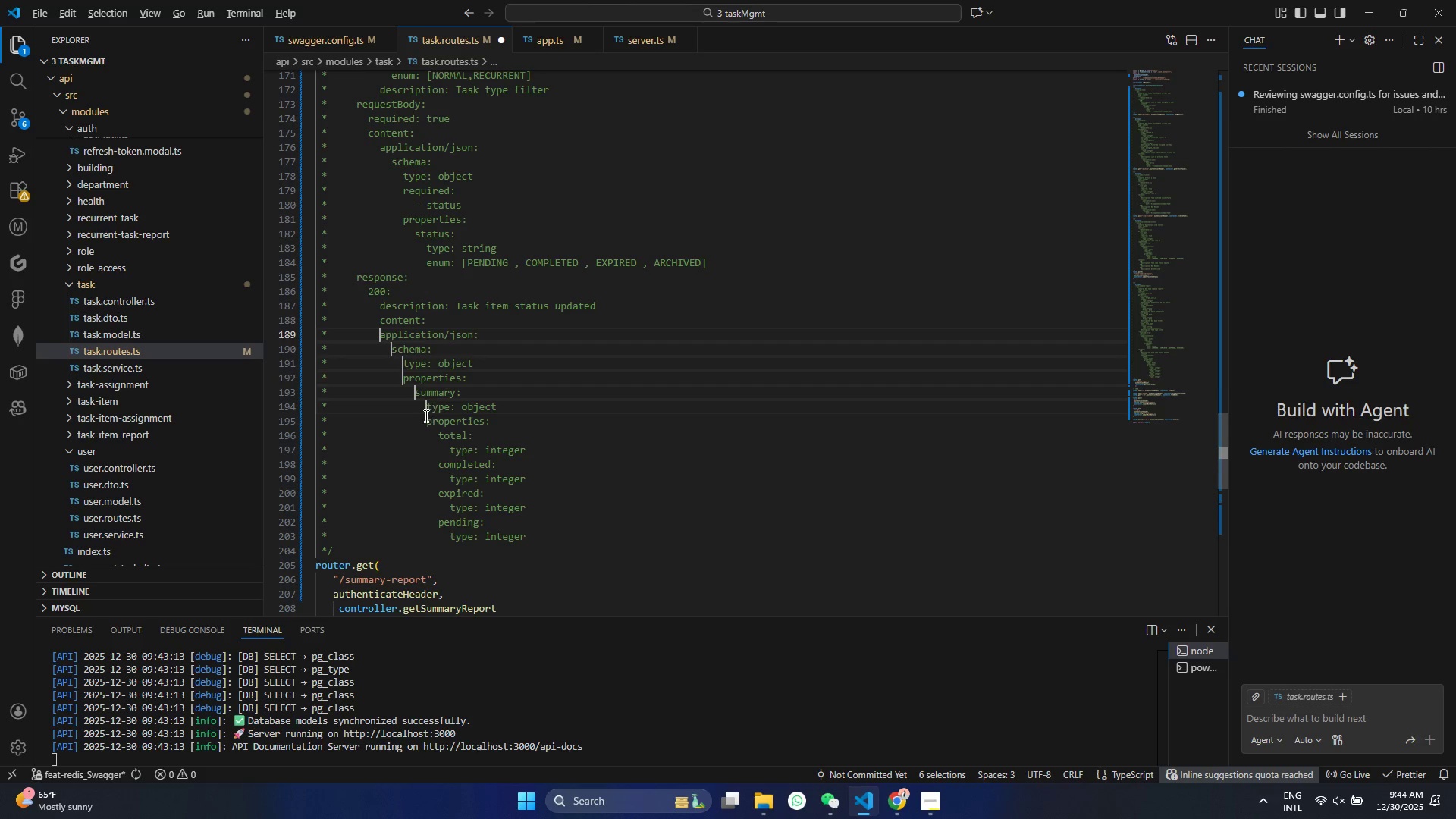 
hold_key(key=AltLeft, duration=1.5)
left_click([424, 419])
 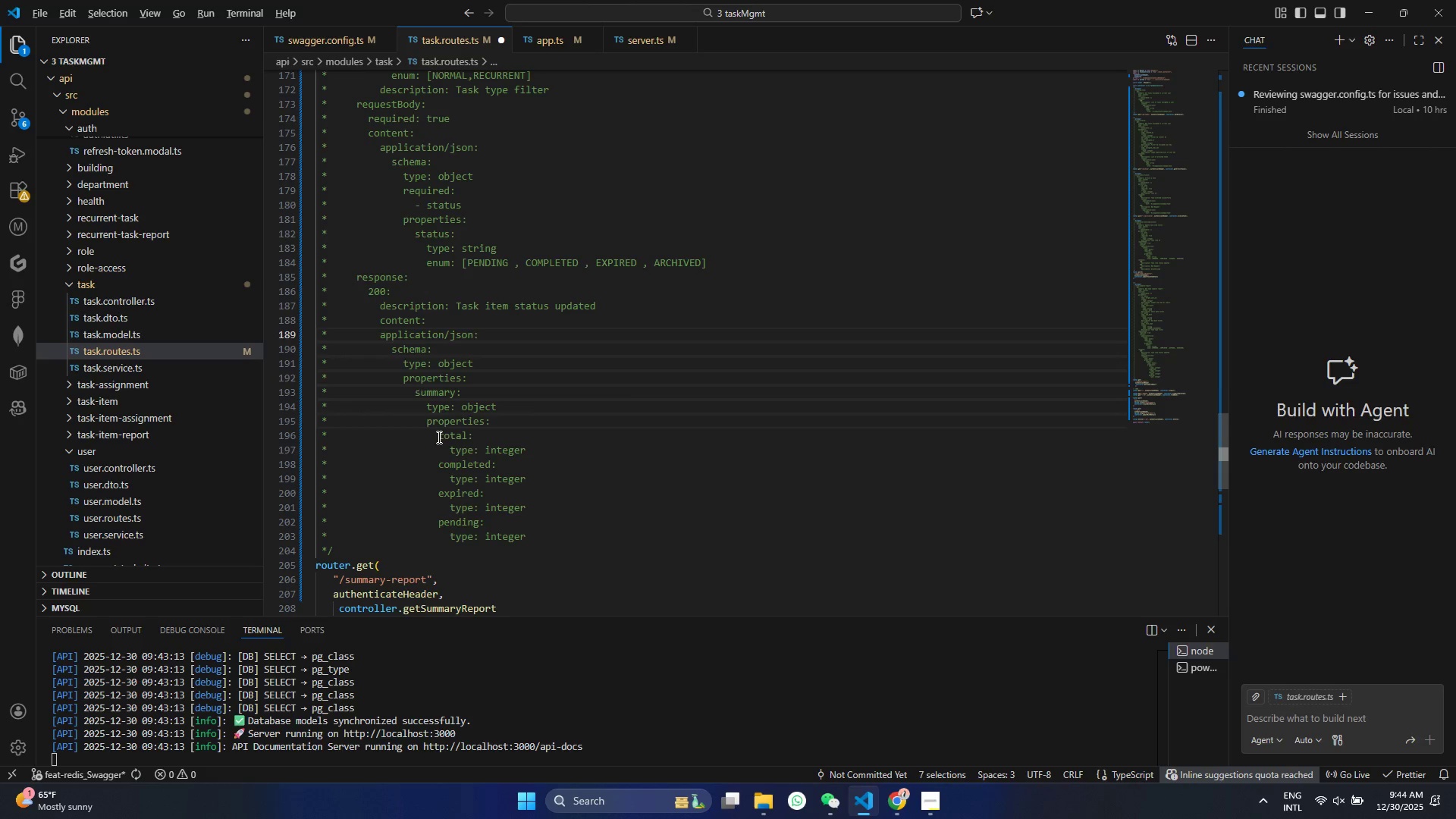 
hold_key(key=AltLeft, duration=1.5)
left_click([439, 435])
 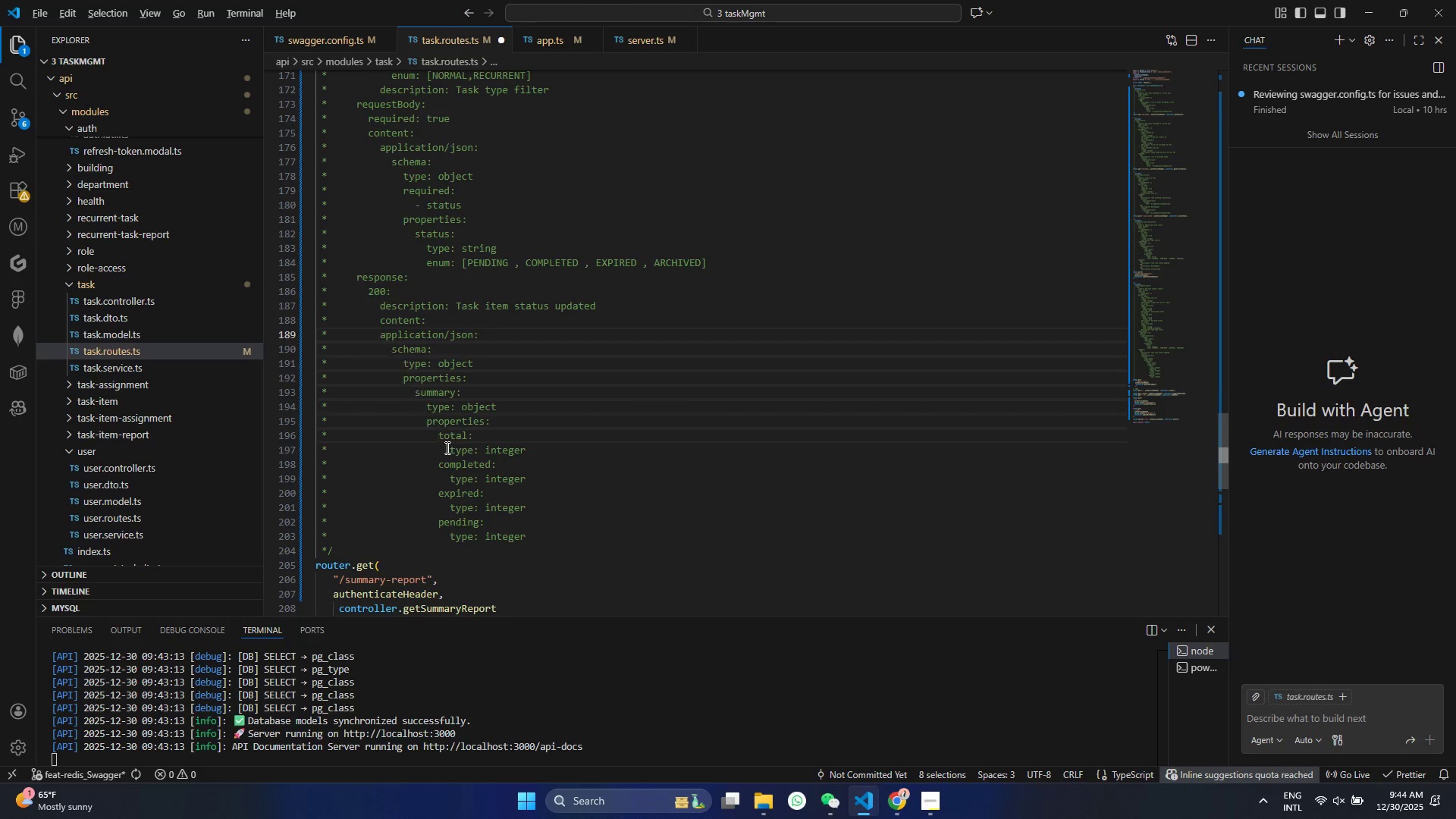 
left_click([446, 447])
 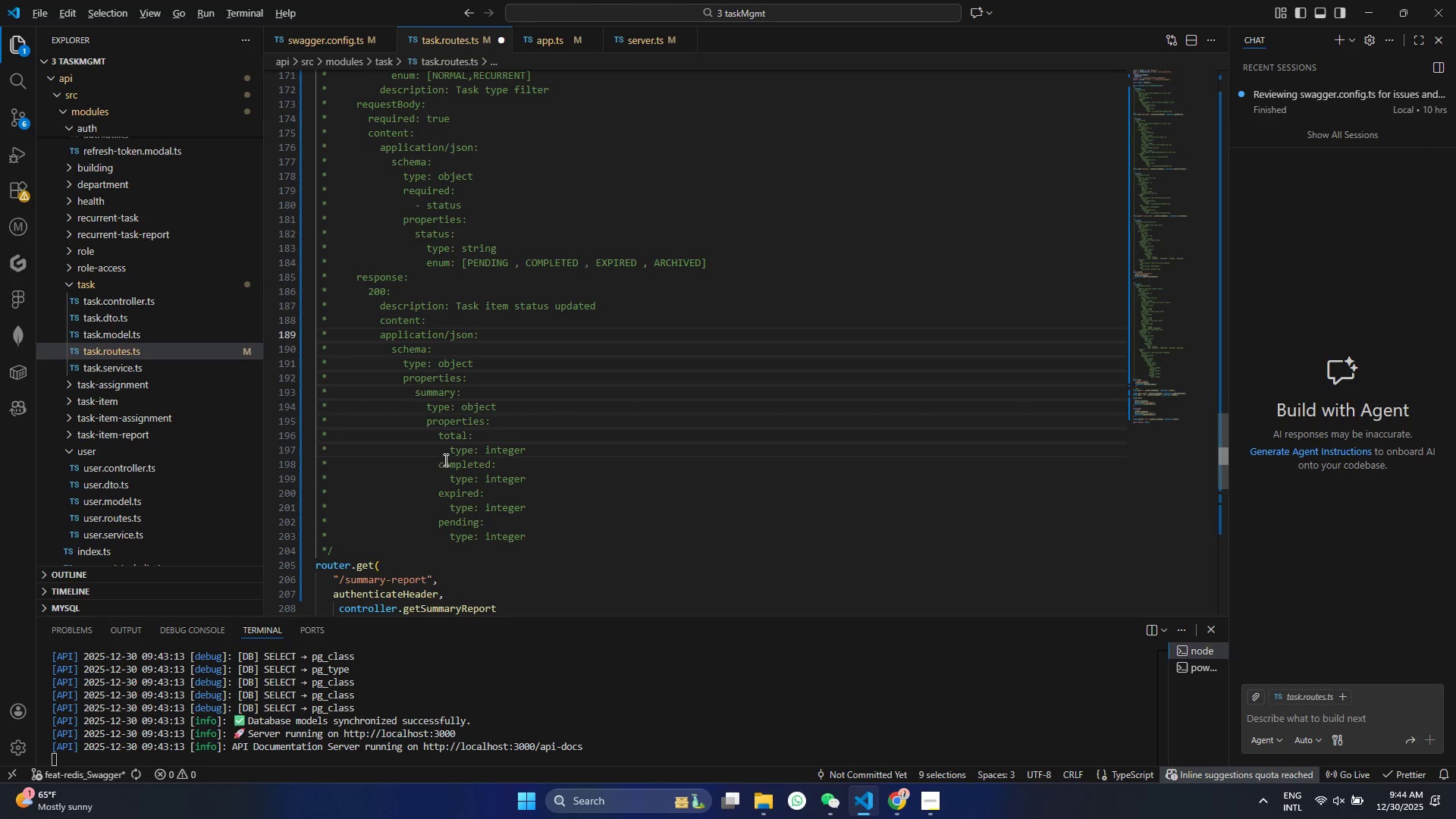 
hold_key(key=AltLeft, duration=1.5)
left_click([447, 449])
 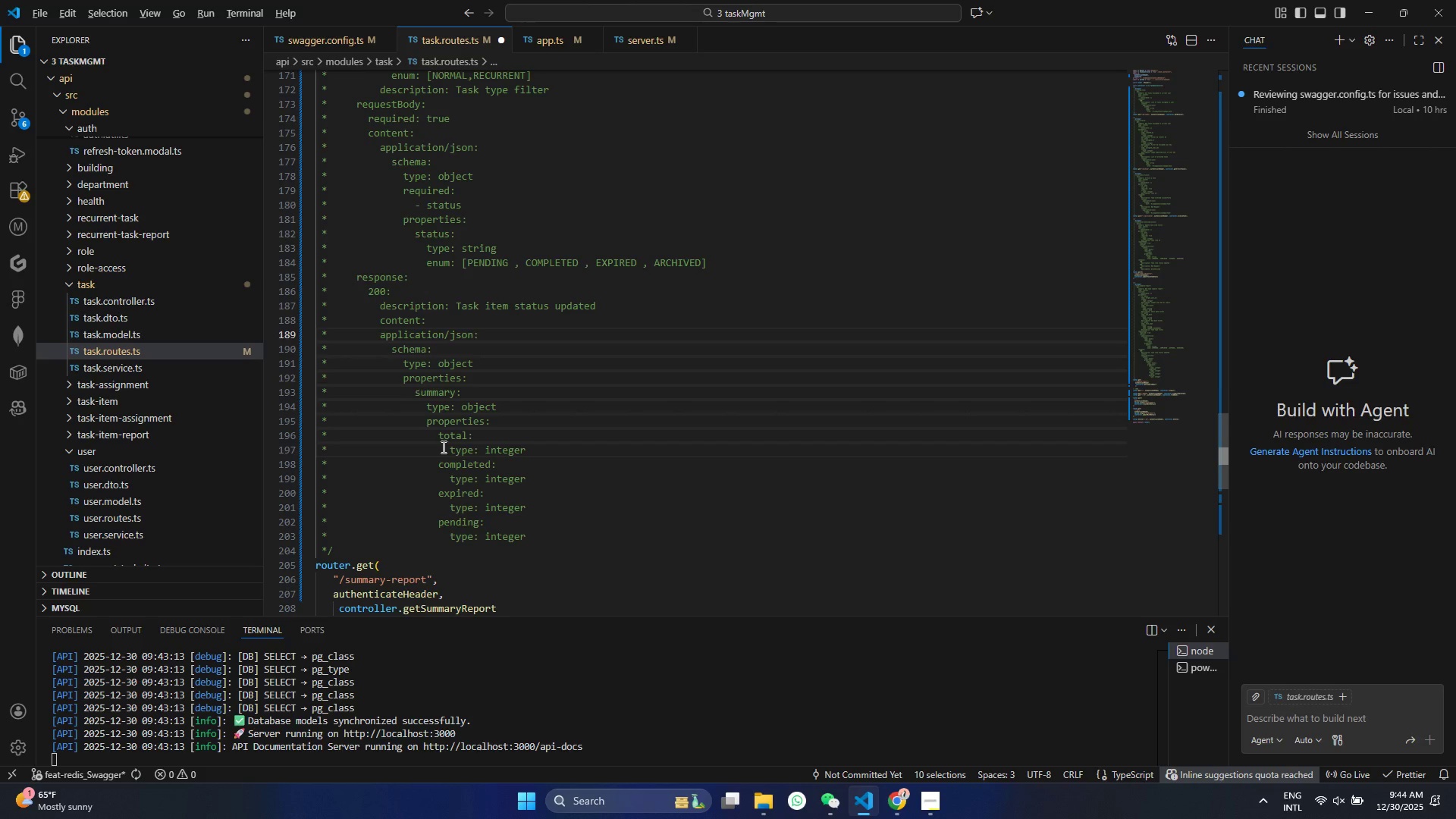 
left_click([442, 447])
 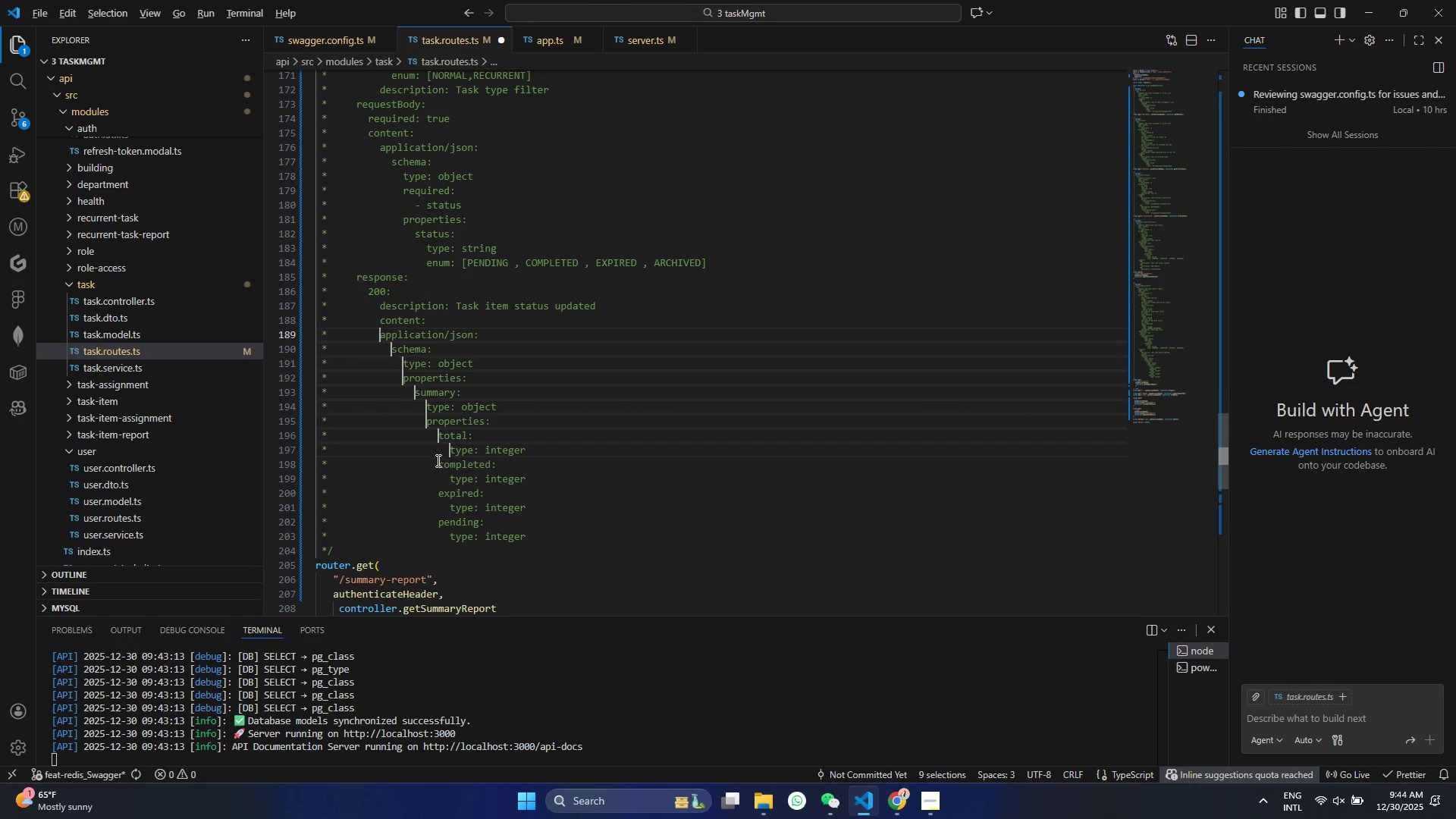 
hold_key(key=AltLeft, duration=1.5)
left_click([435, 464])
 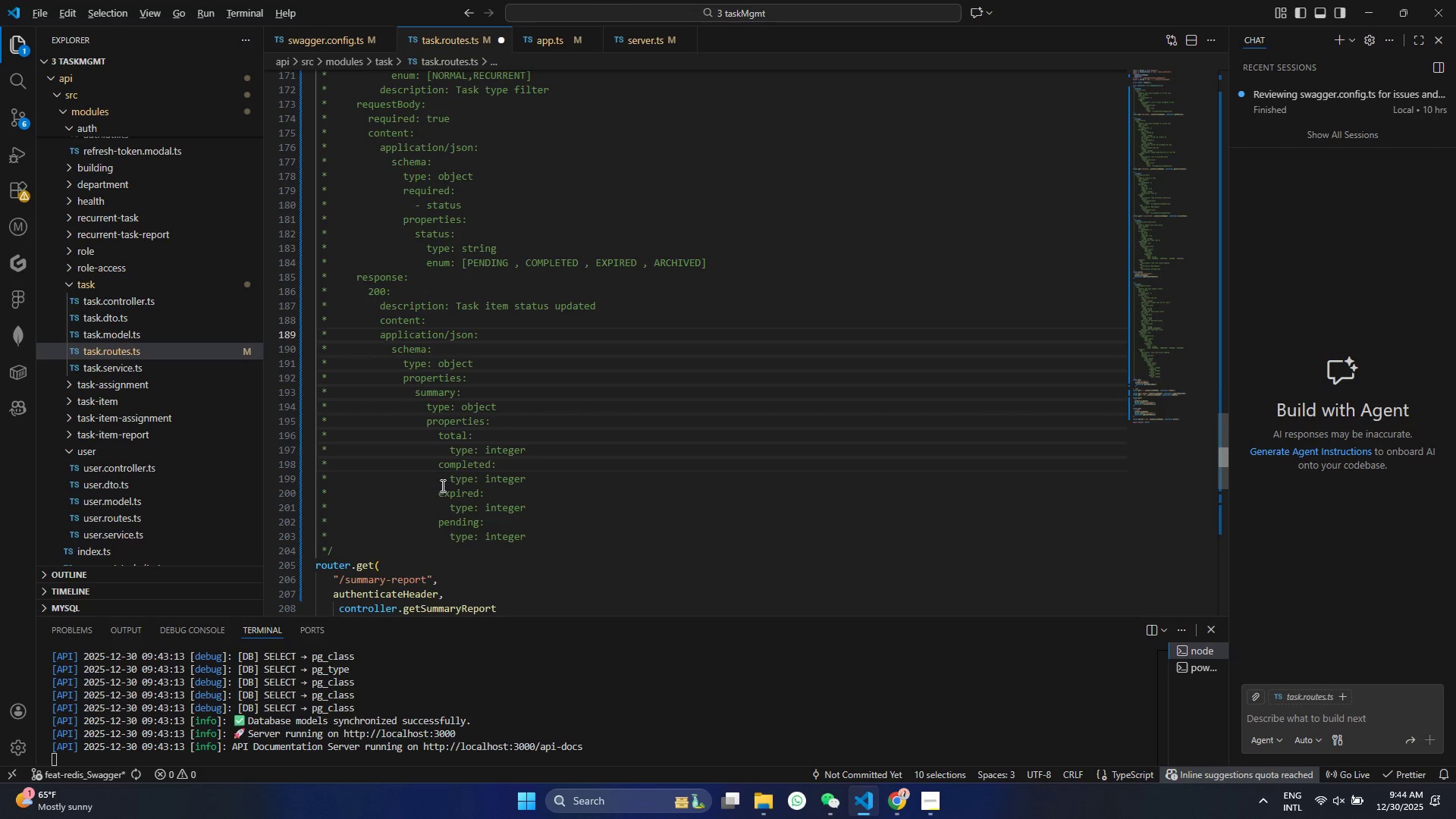 
hold_key(key=AltLeft, duration=1.5)
left_click([450, 477])
 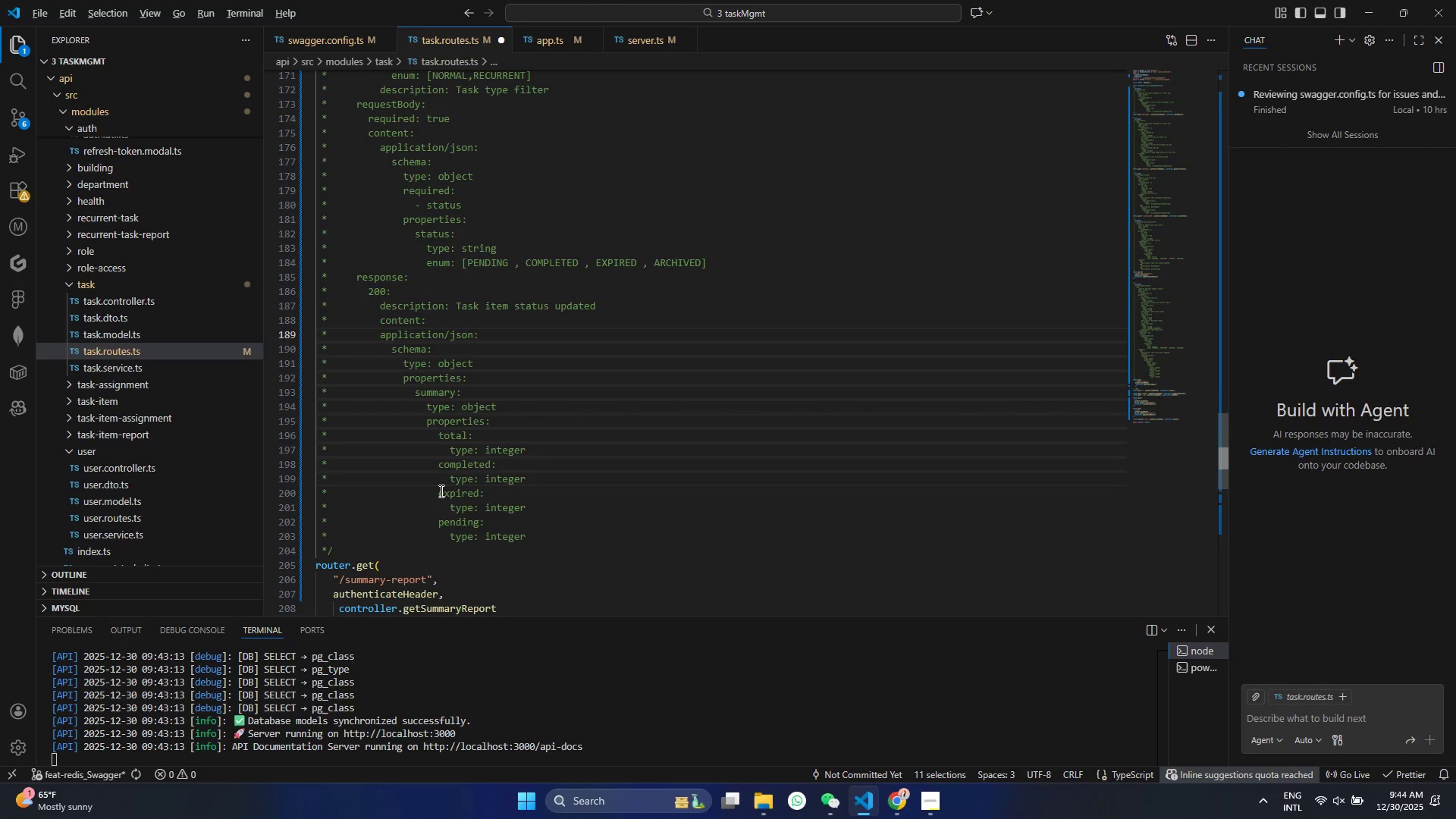 
left_click([440, 491])
 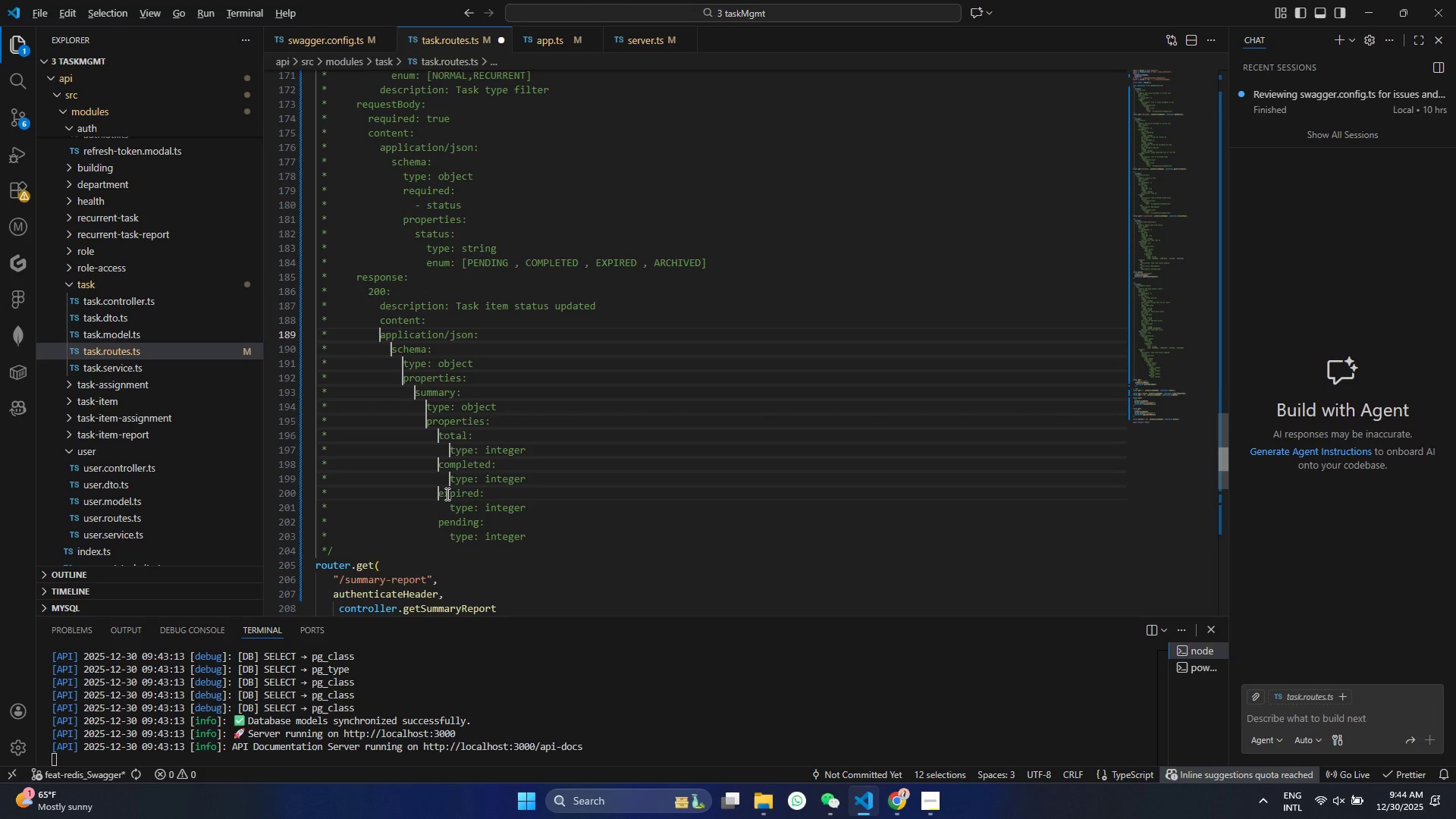 
hold_key(key=AltLeft, duration=1.5)
left_click([451, 506])
 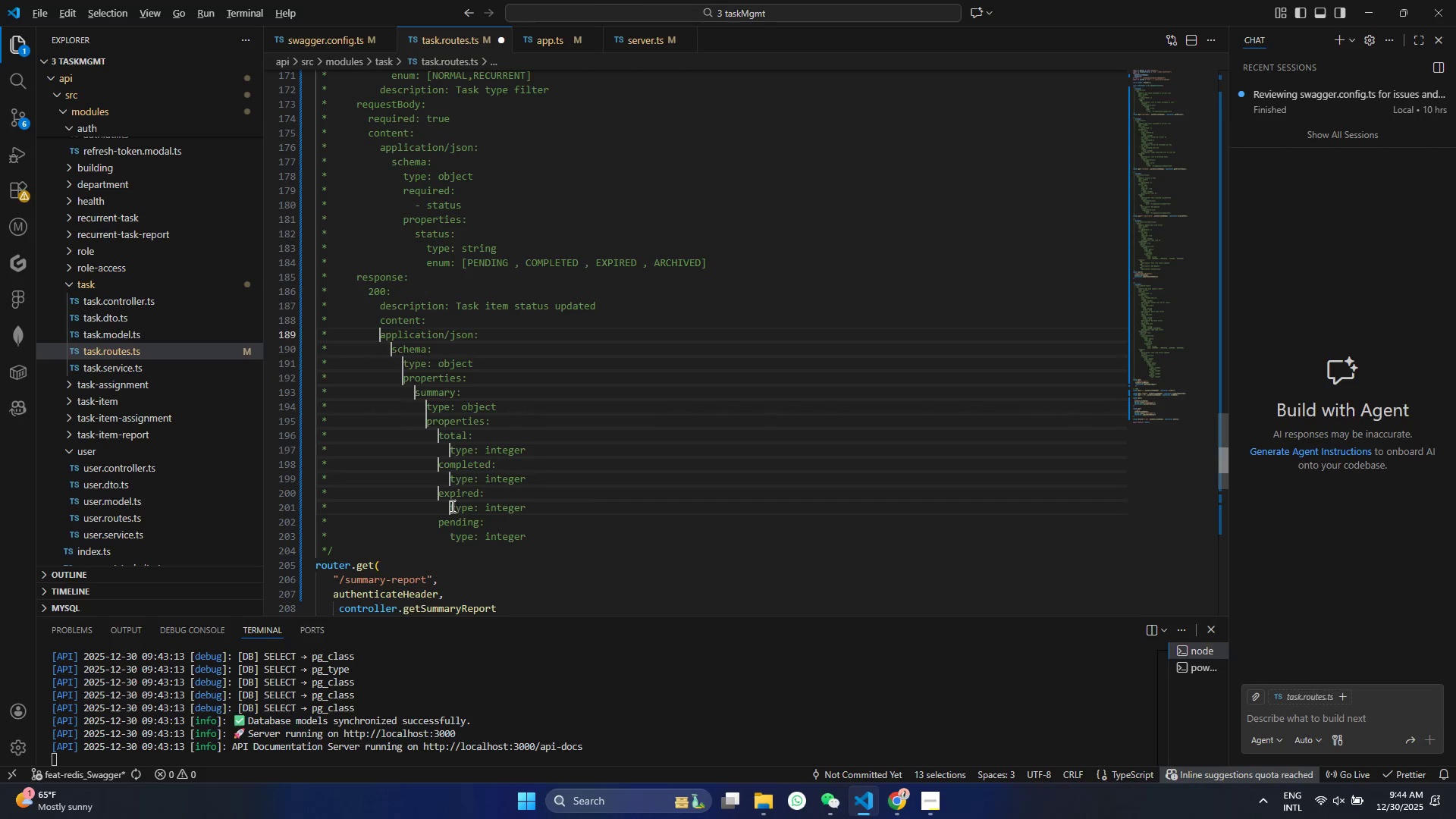 
hold_key(key=AltLeft, duration=1.5)
left_click([436, 521])
 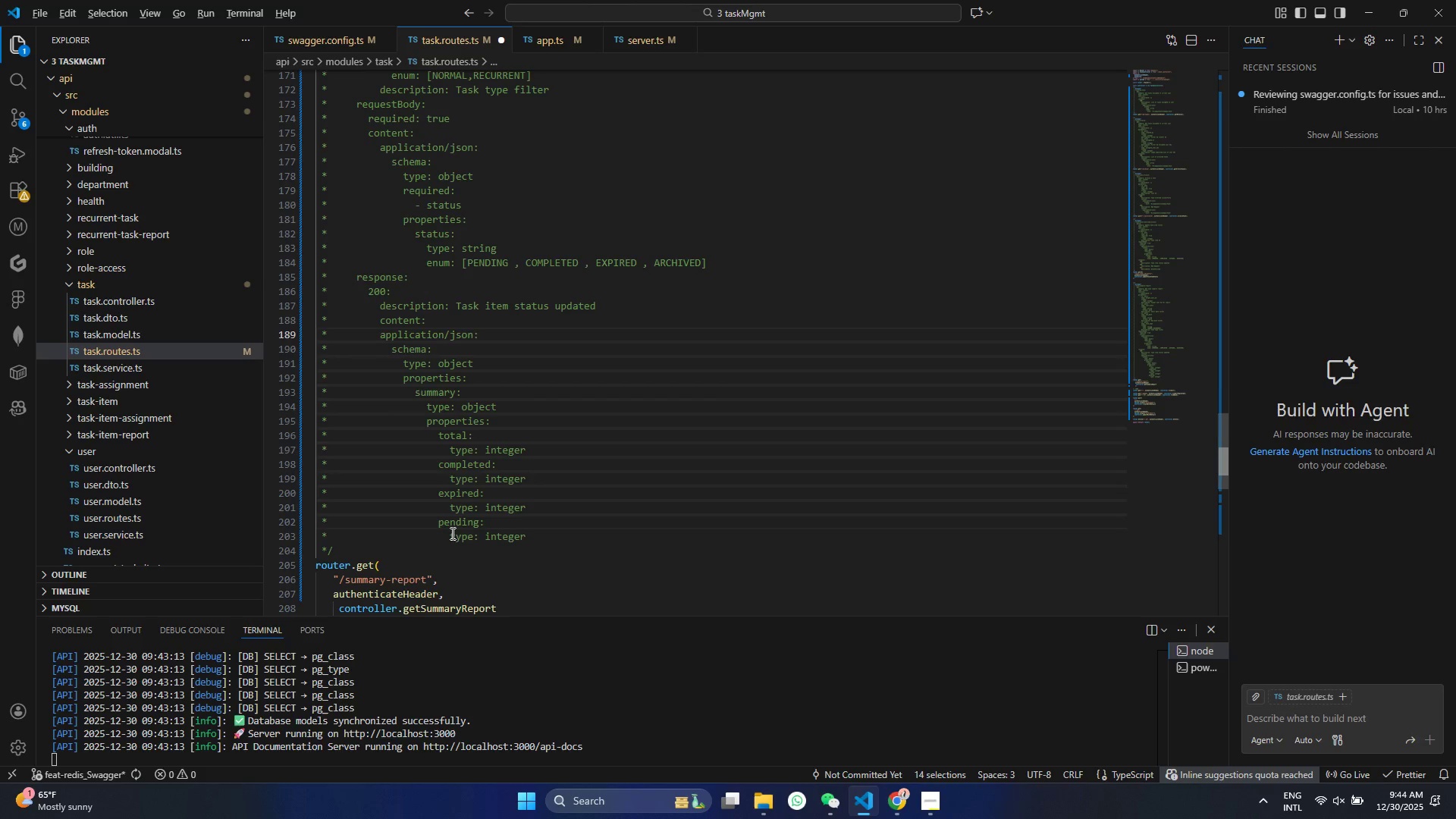 
hold_key(key=AltLeft, duration=1.17)
left_click([450, 533])
 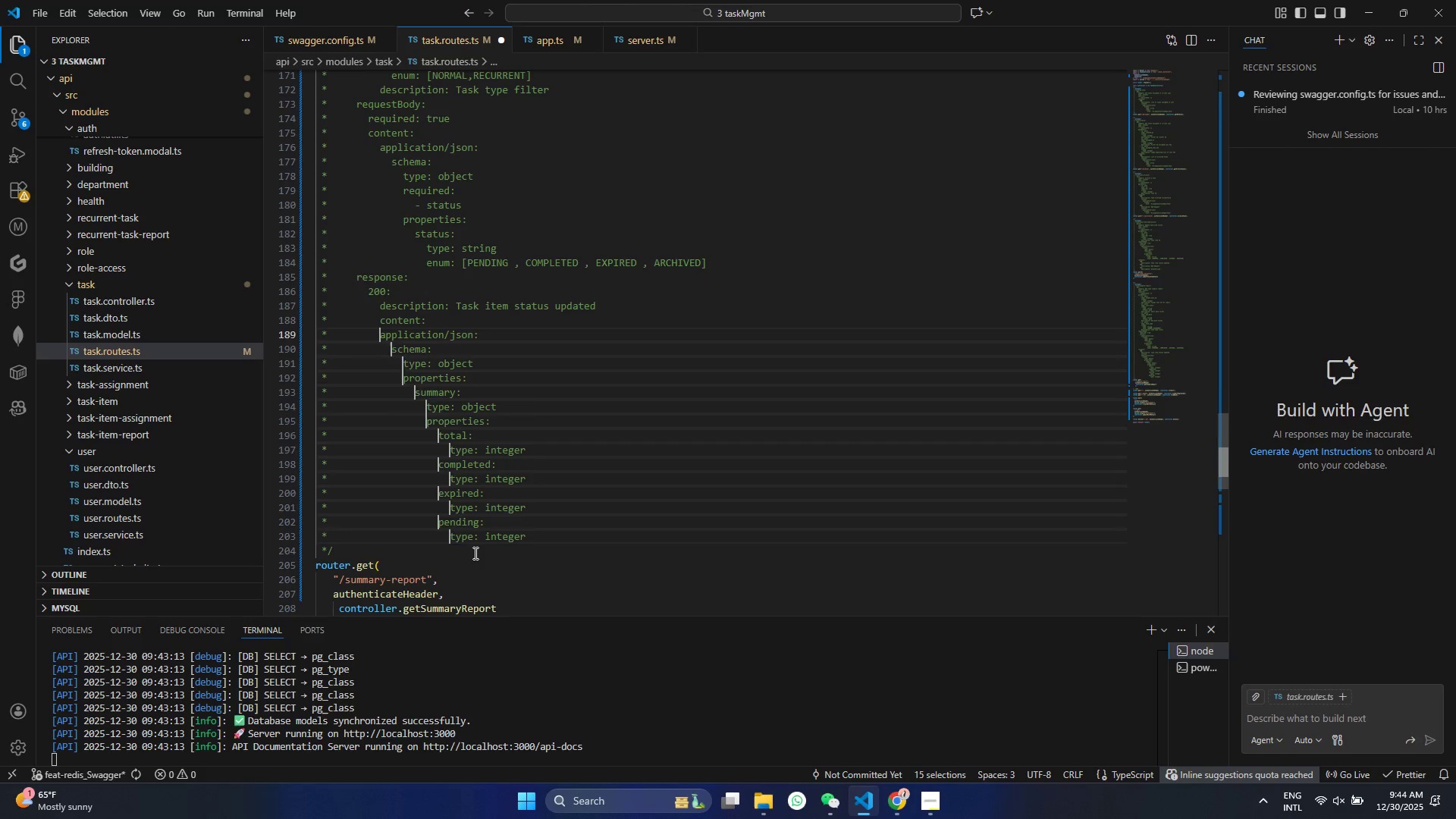 
key(Space)
 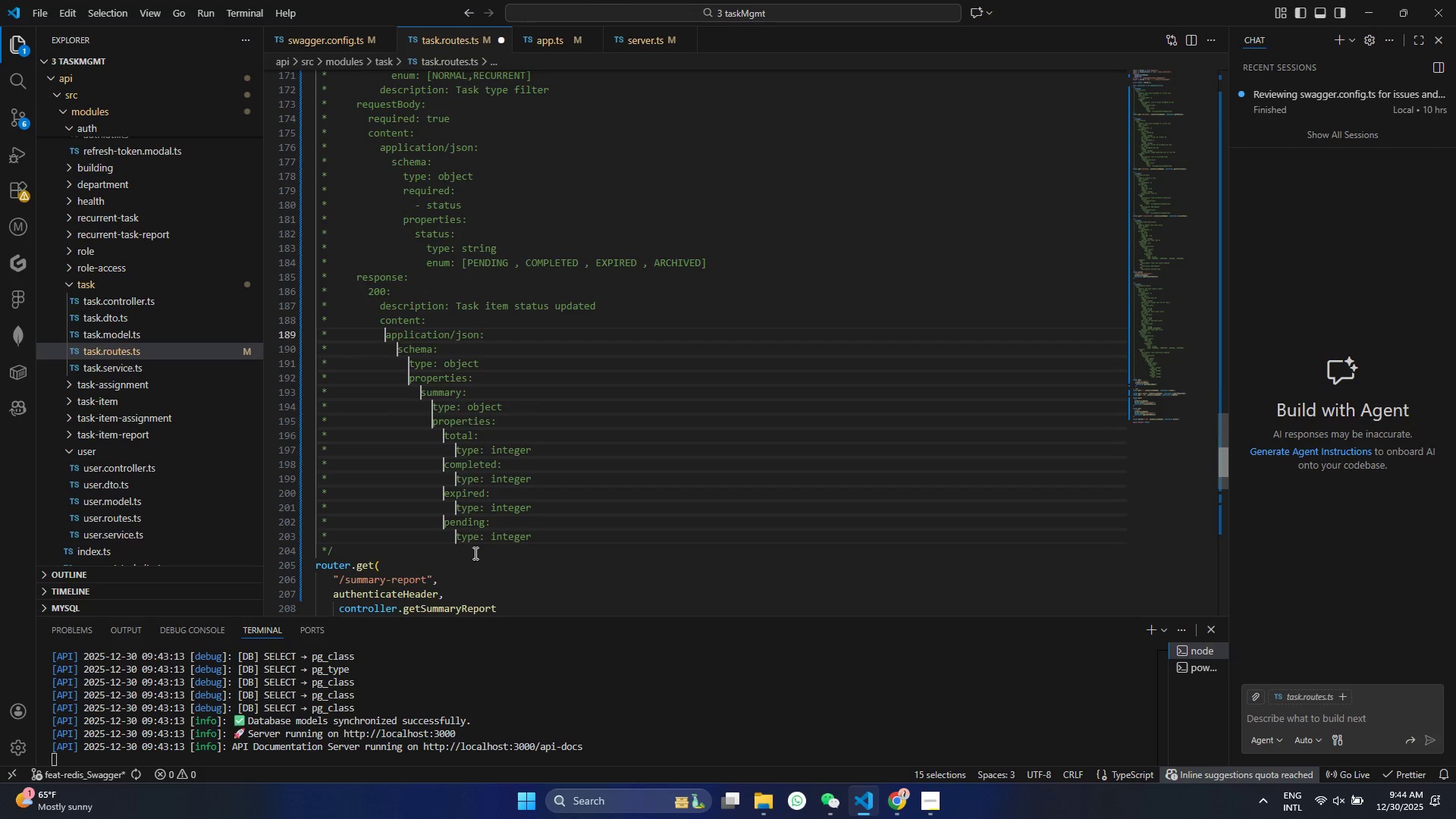 
key(Space)
 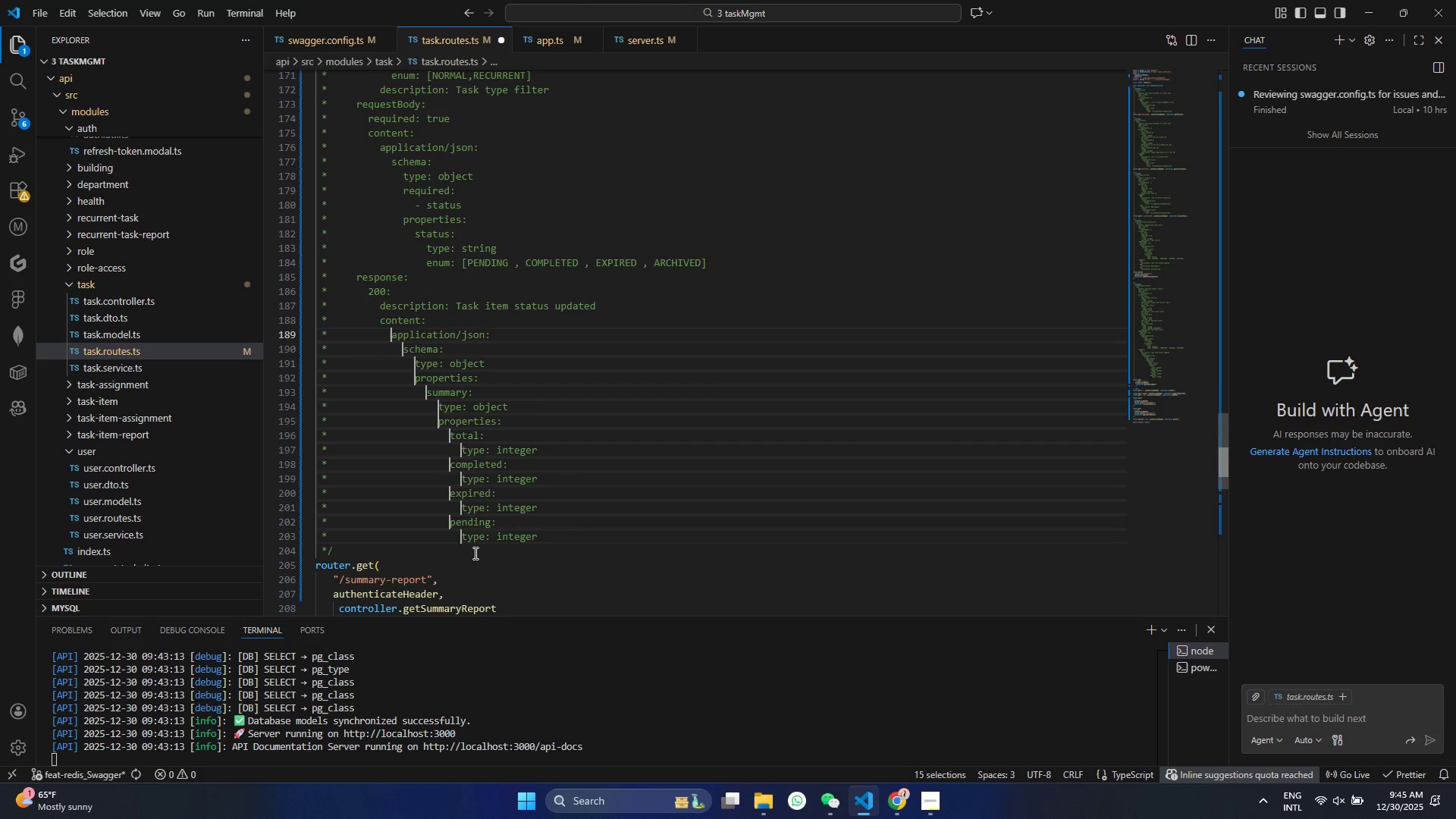 
key(Control+S)
 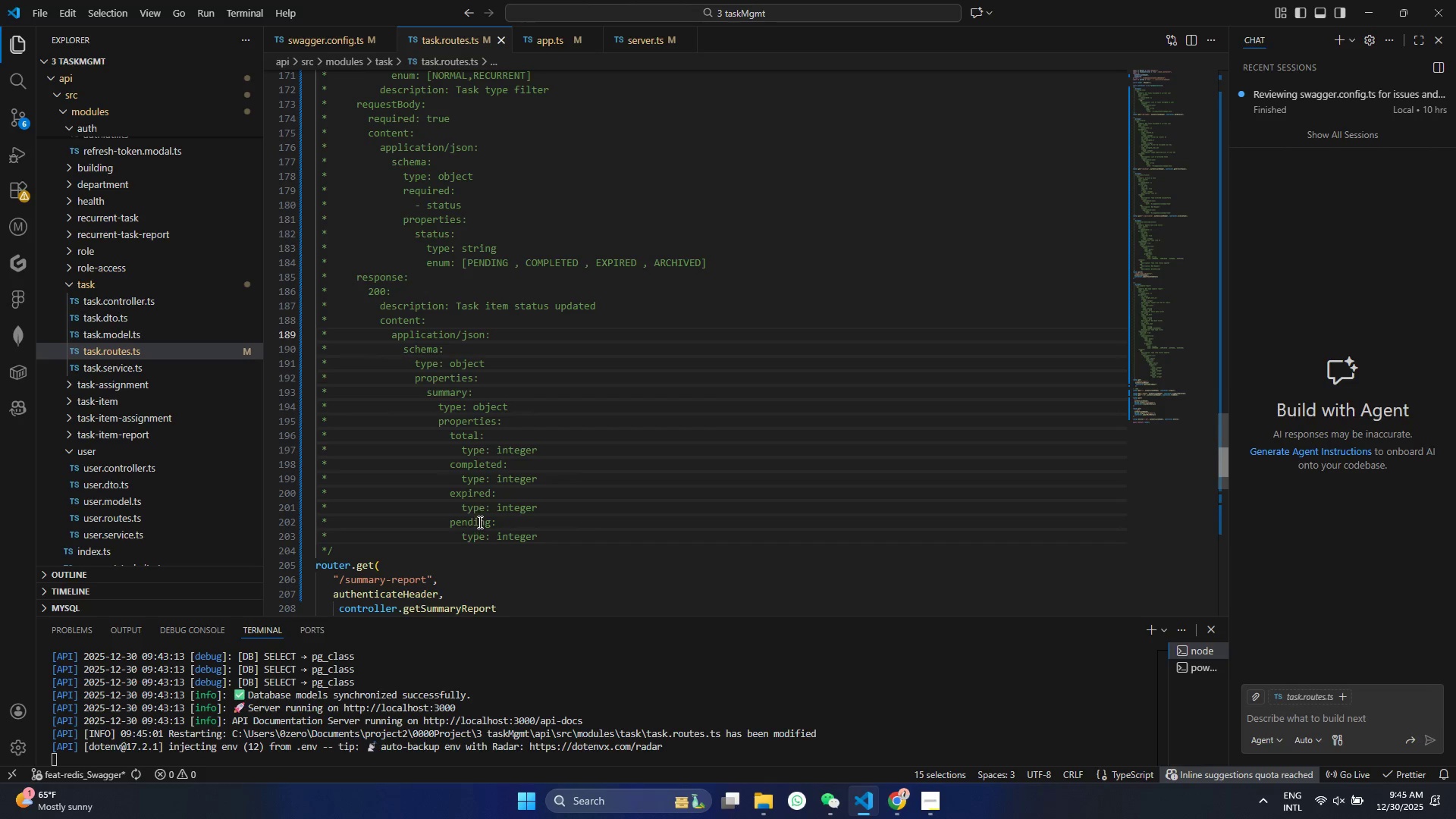 
left_click([479, 522])
 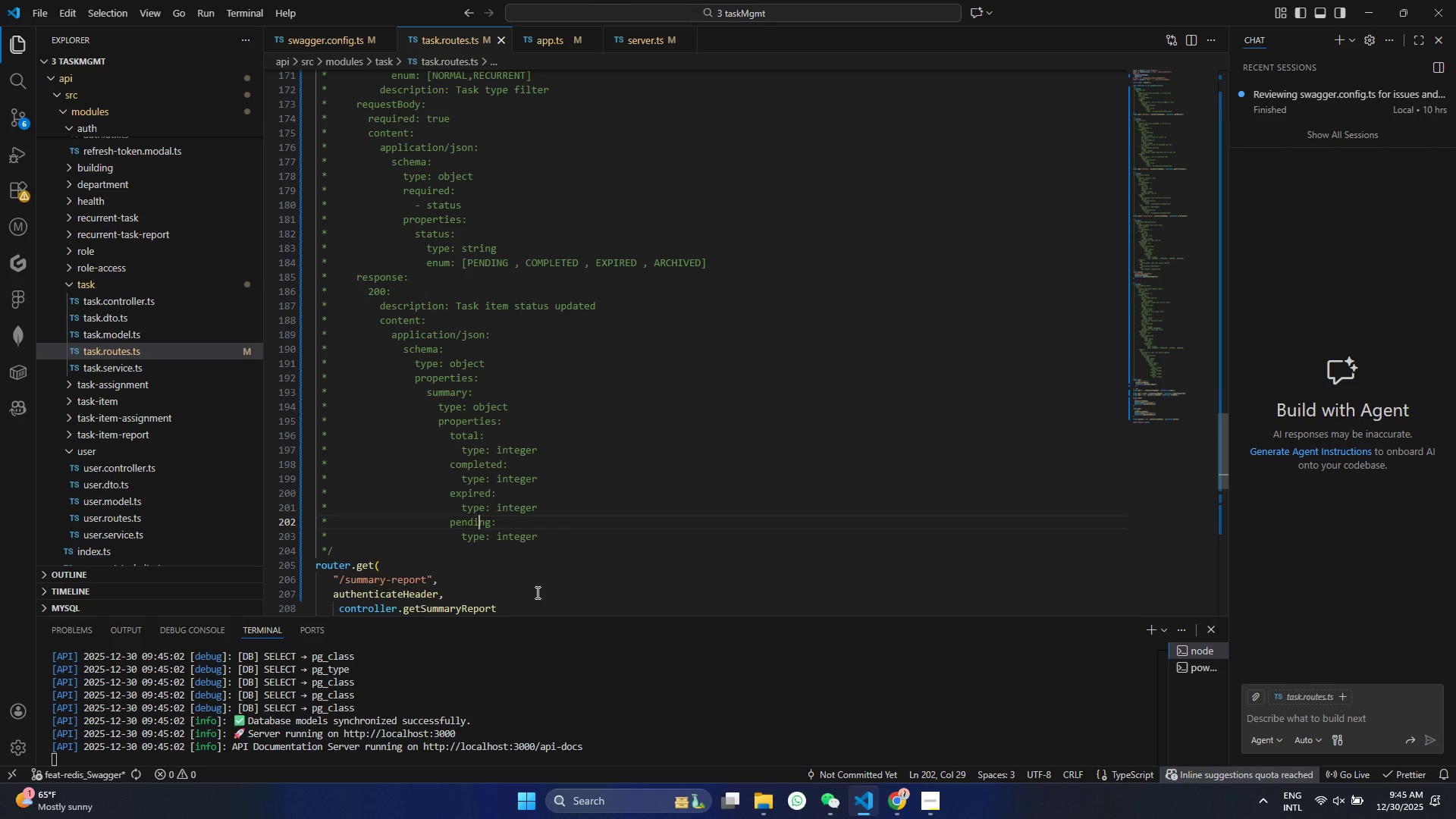 
wait(11.94)
 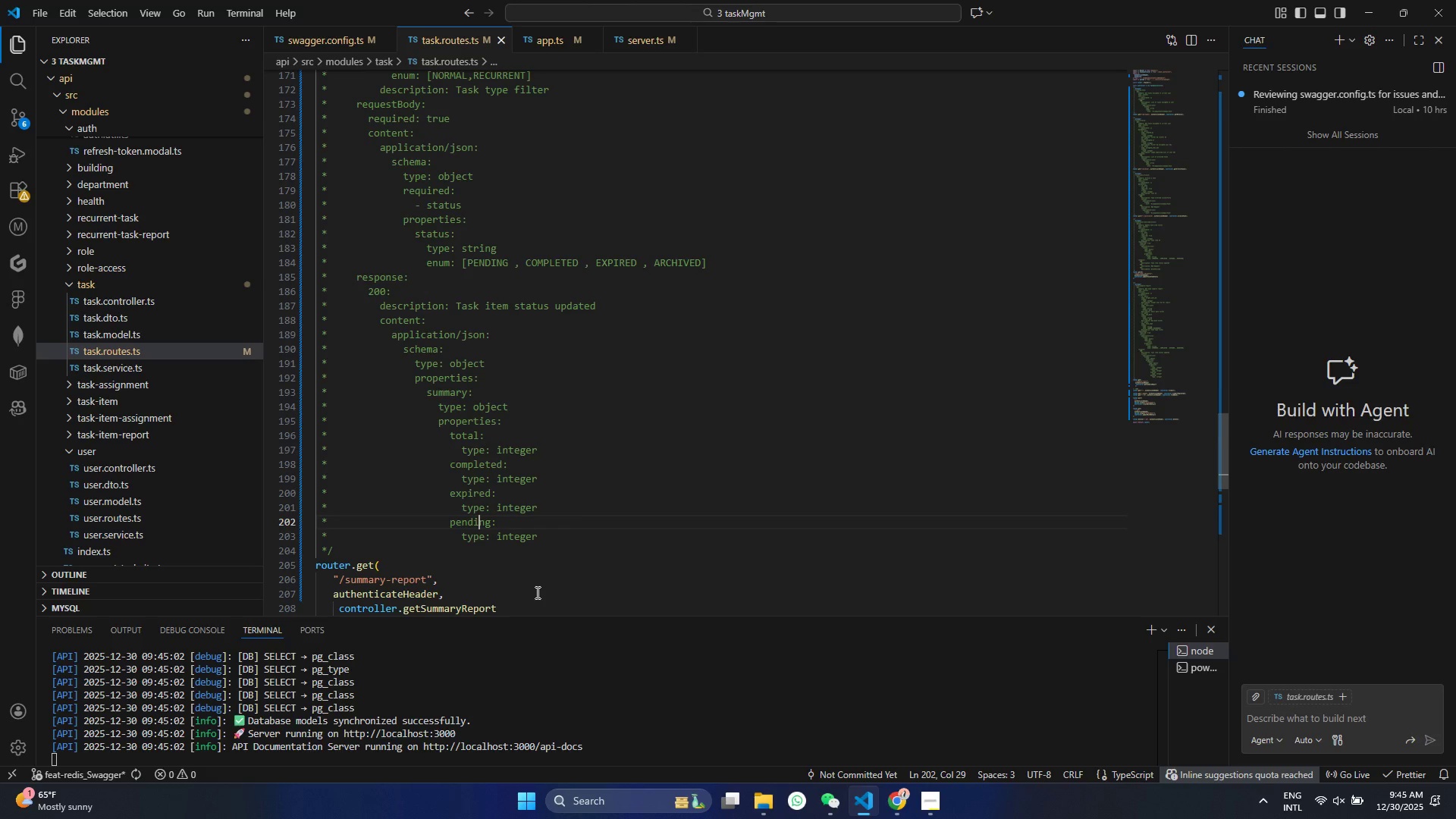 
left_click([890, 811])
 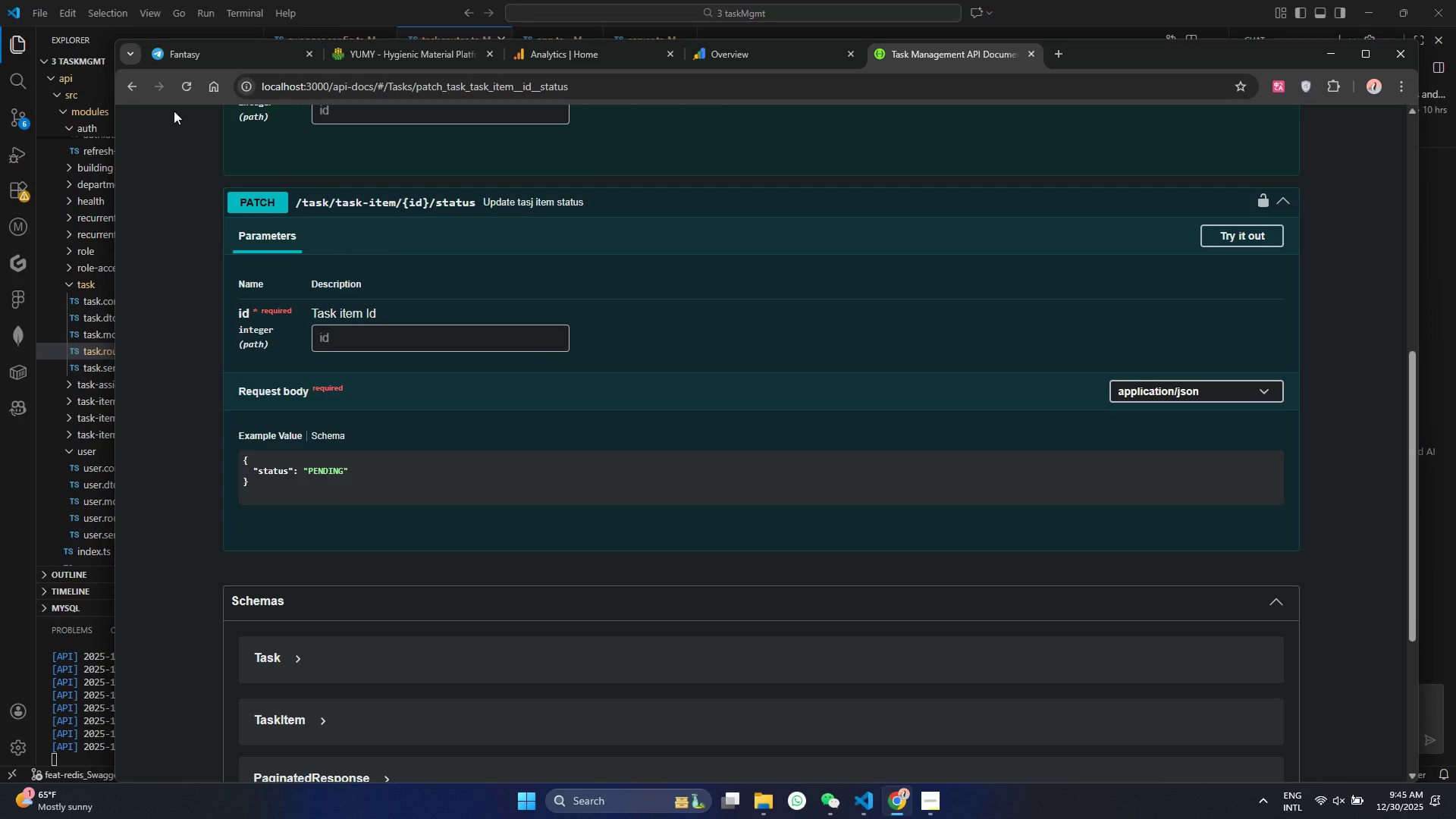 
left_click([180, 89])
 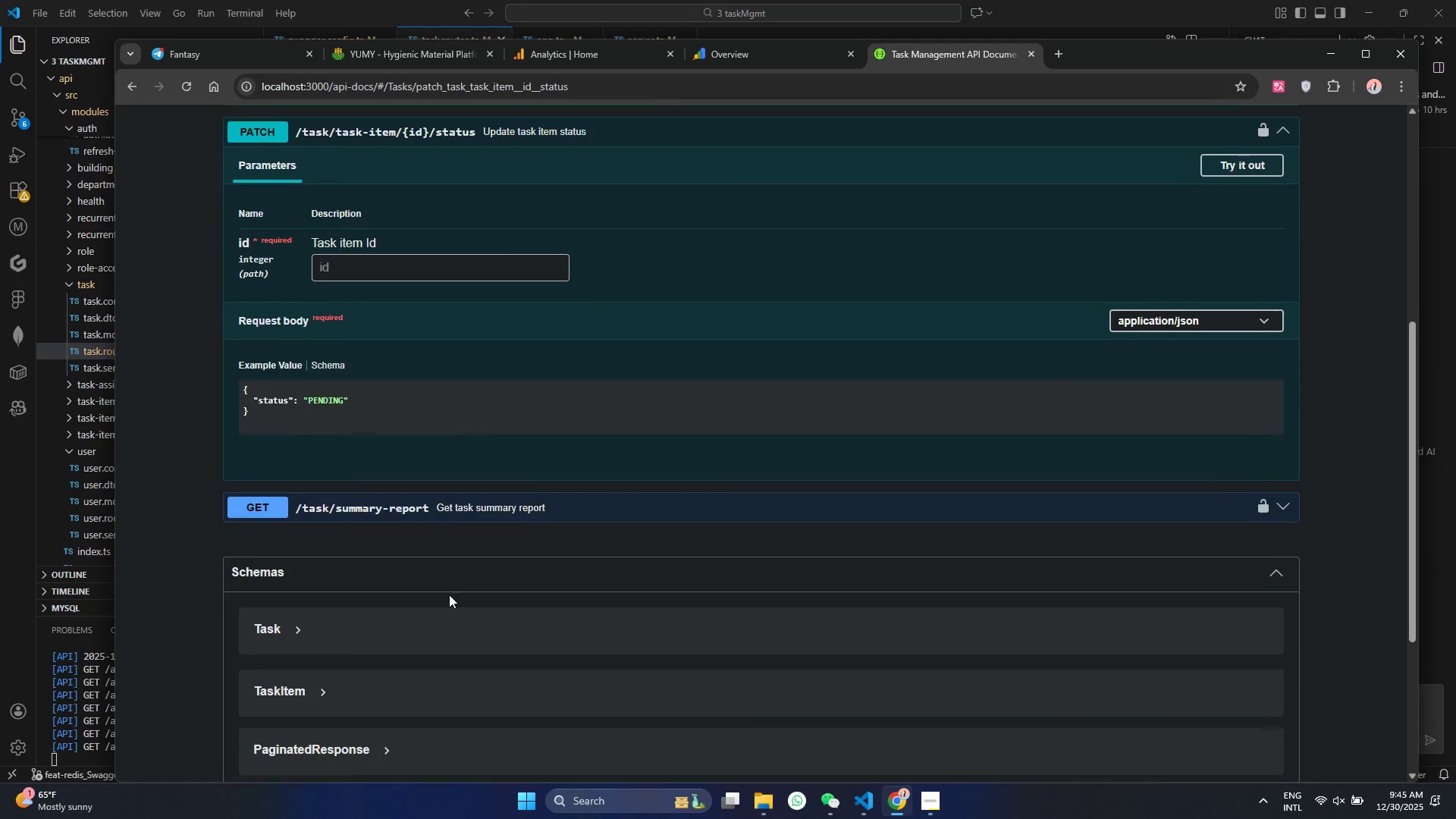 
scroll: coordinate [448, 598], scroll_direction: up, amount: 3.0
 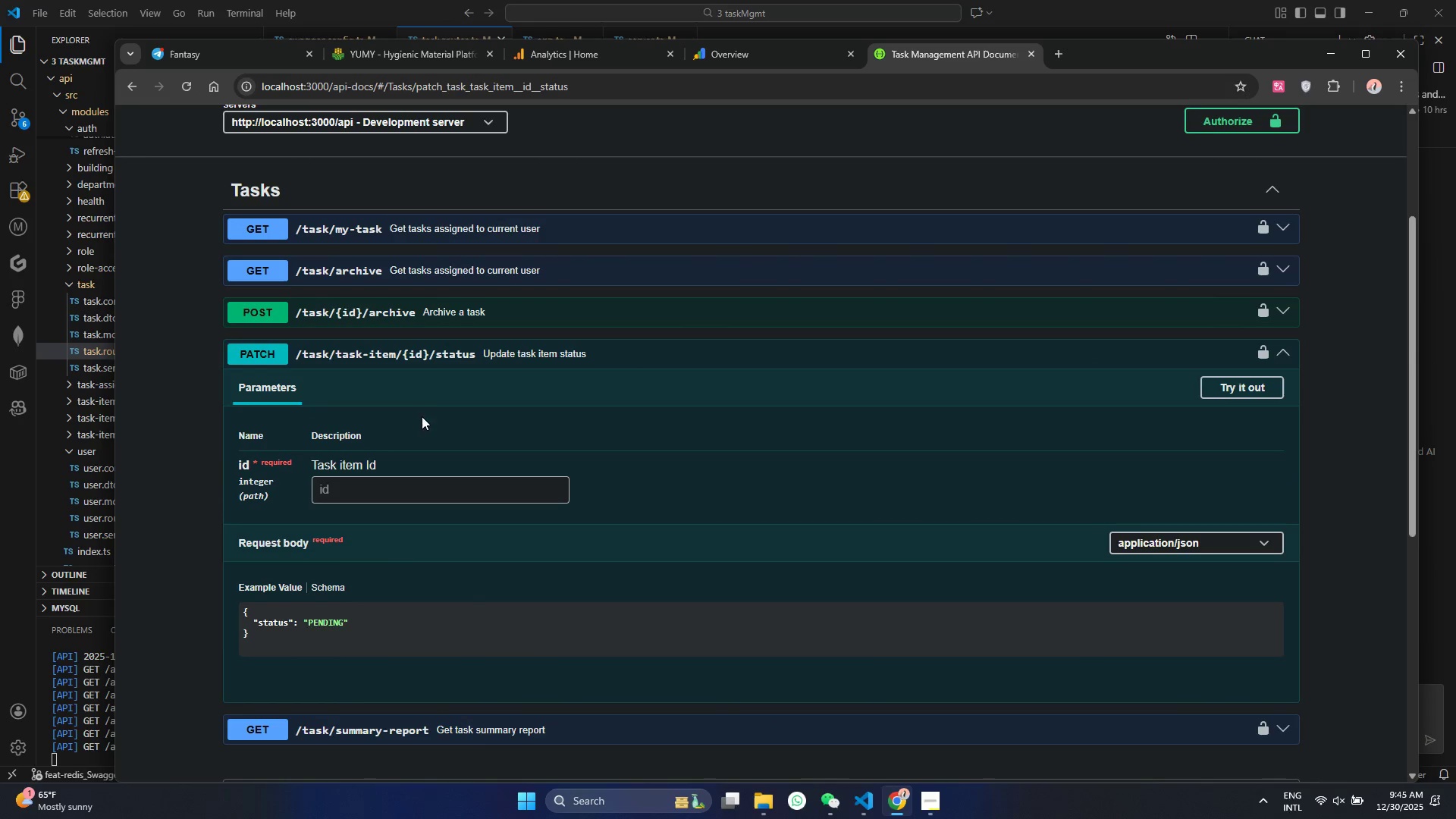 
left_click([438, 353])
 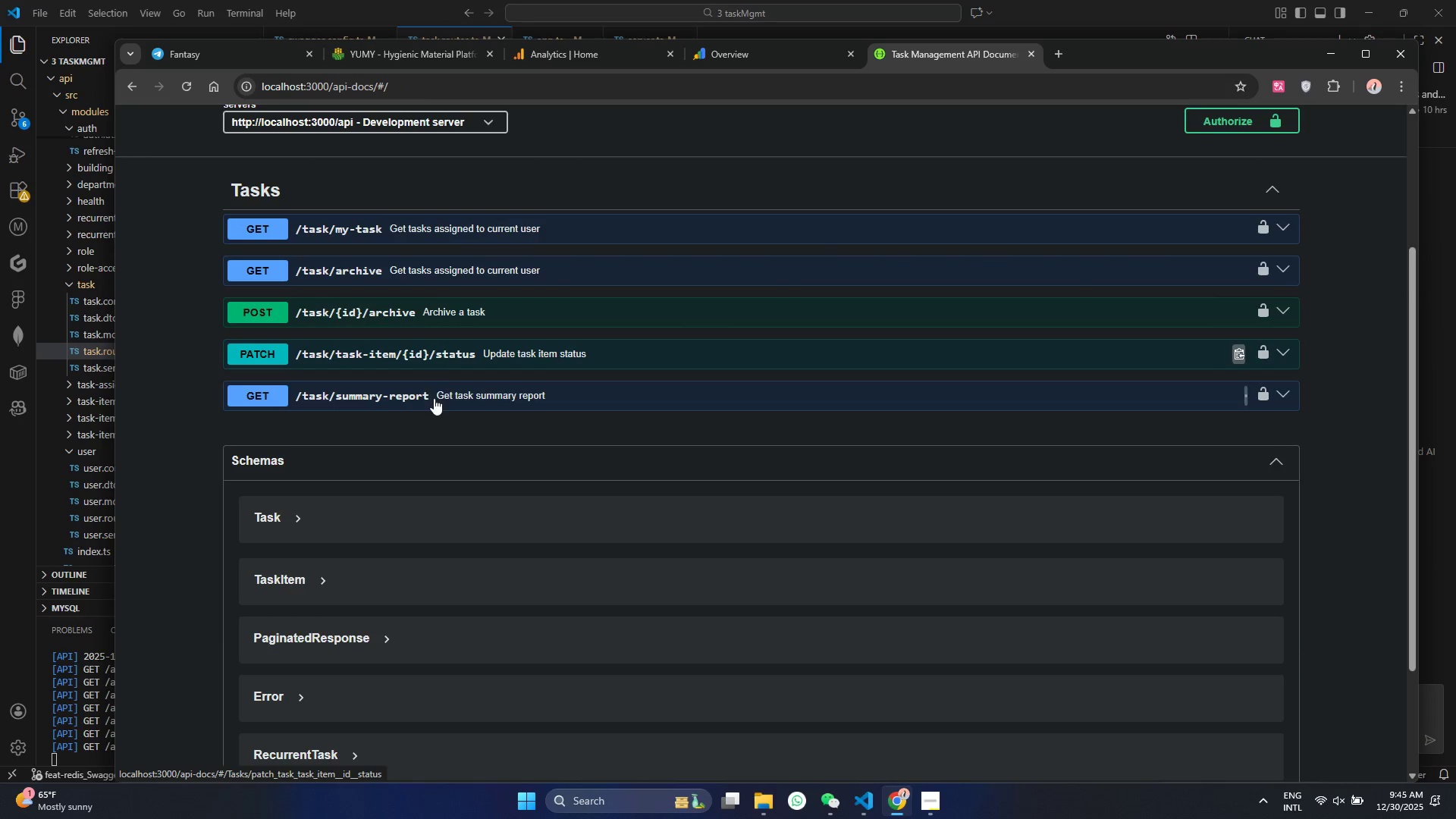 
left_click([436, 396])
 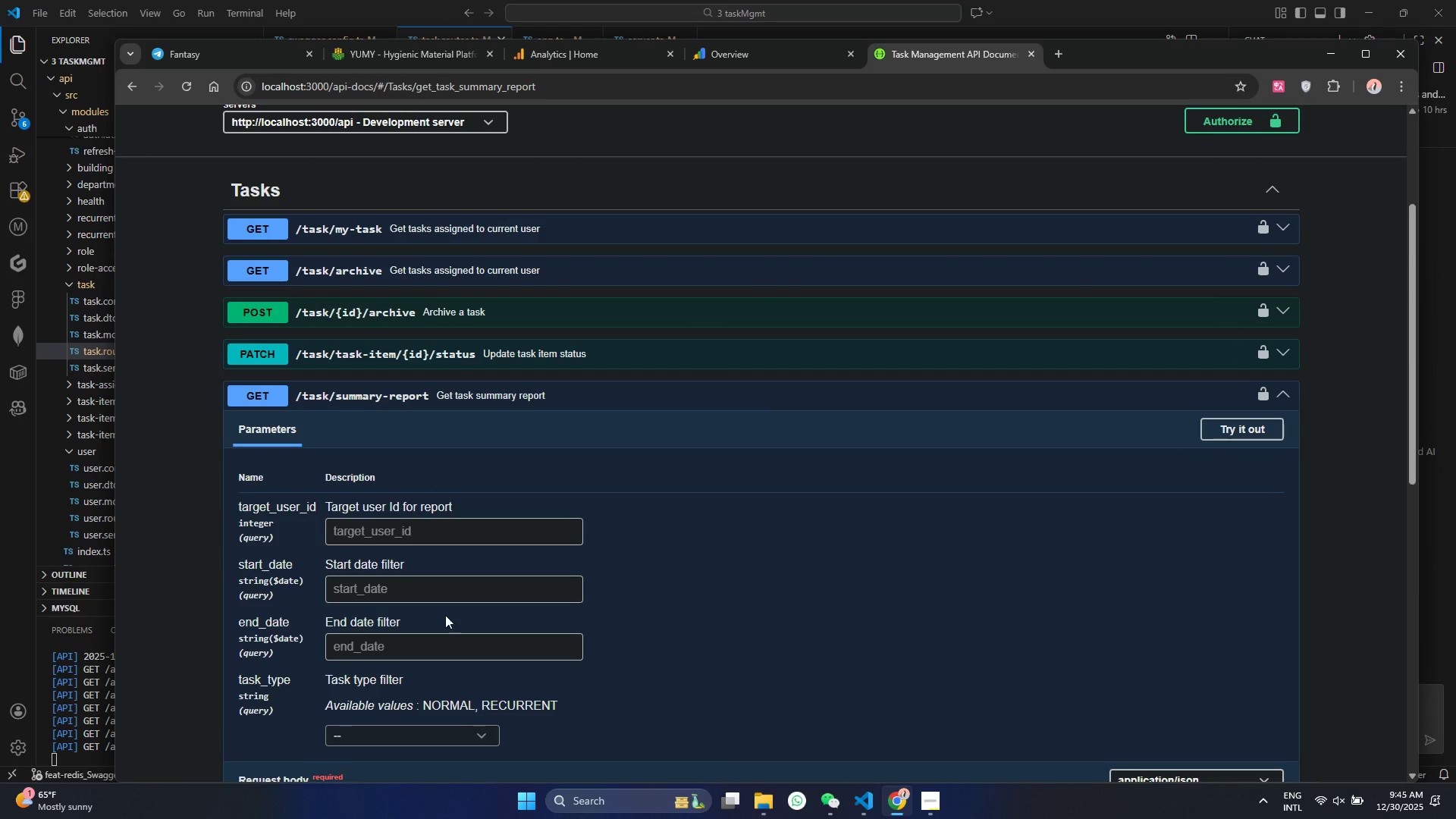 
left_click([438, 747])
 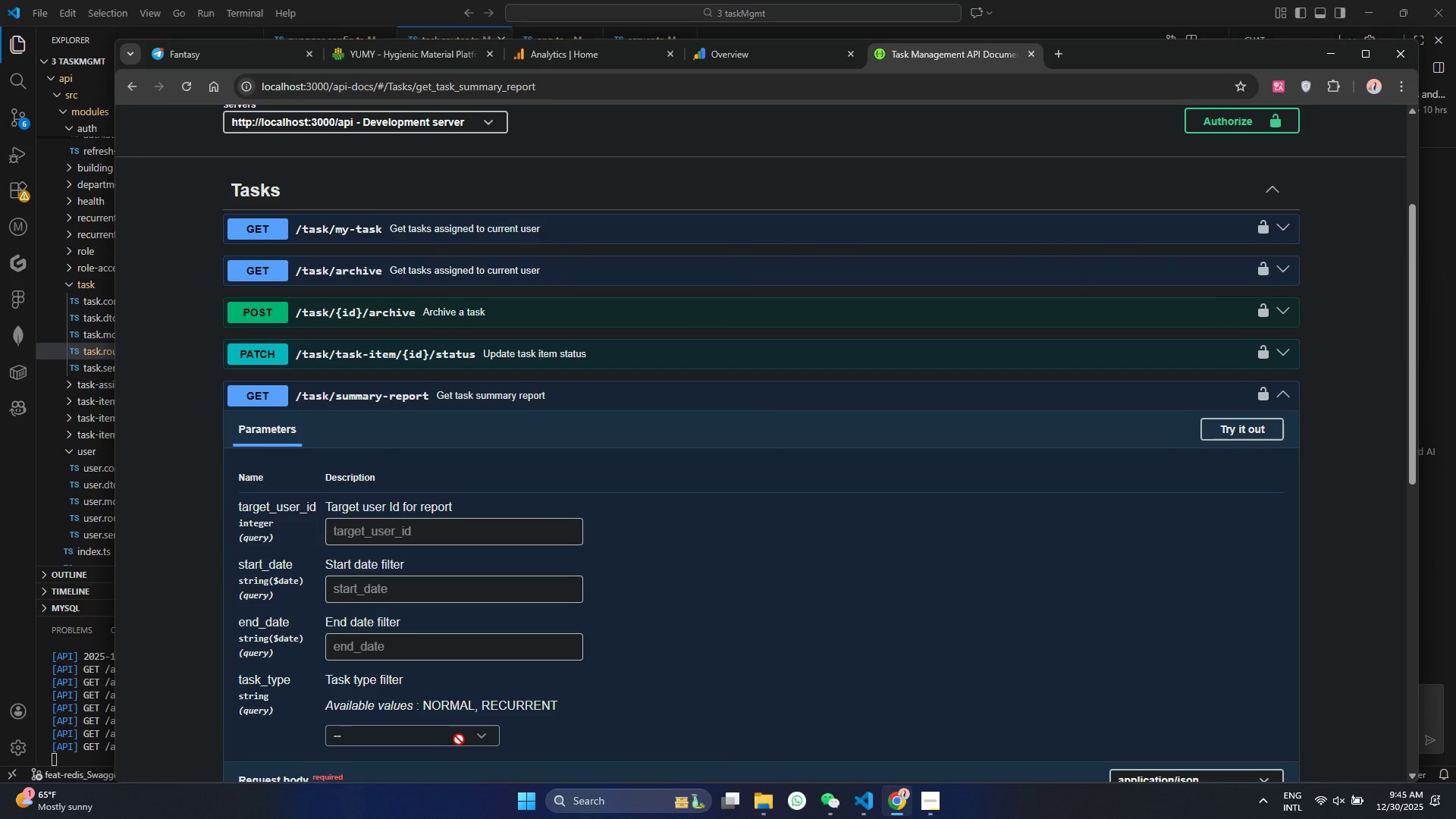 
left_click([460, 739])
 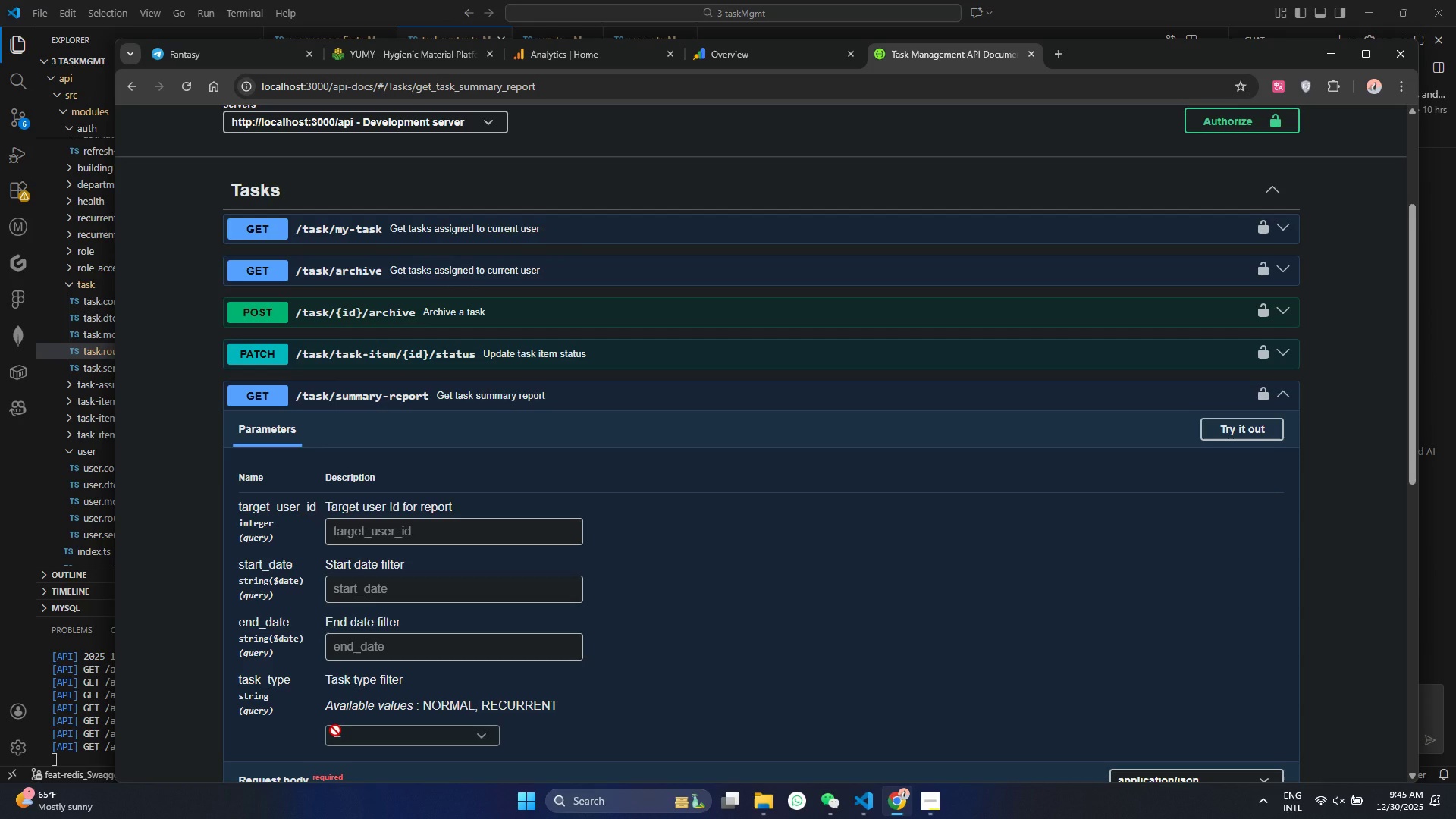 
wait(9.41)
 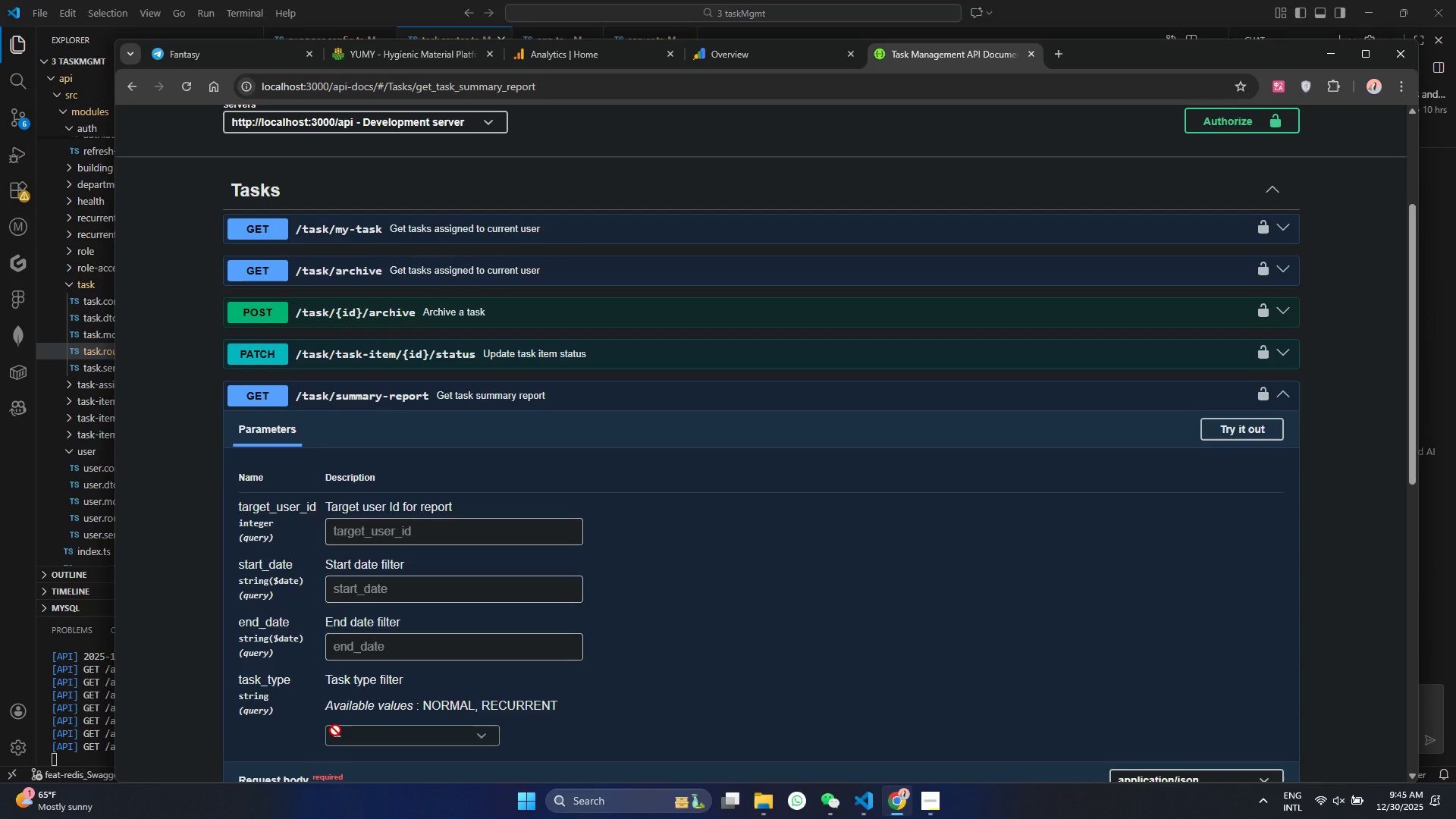 
left_click([893, 805])
 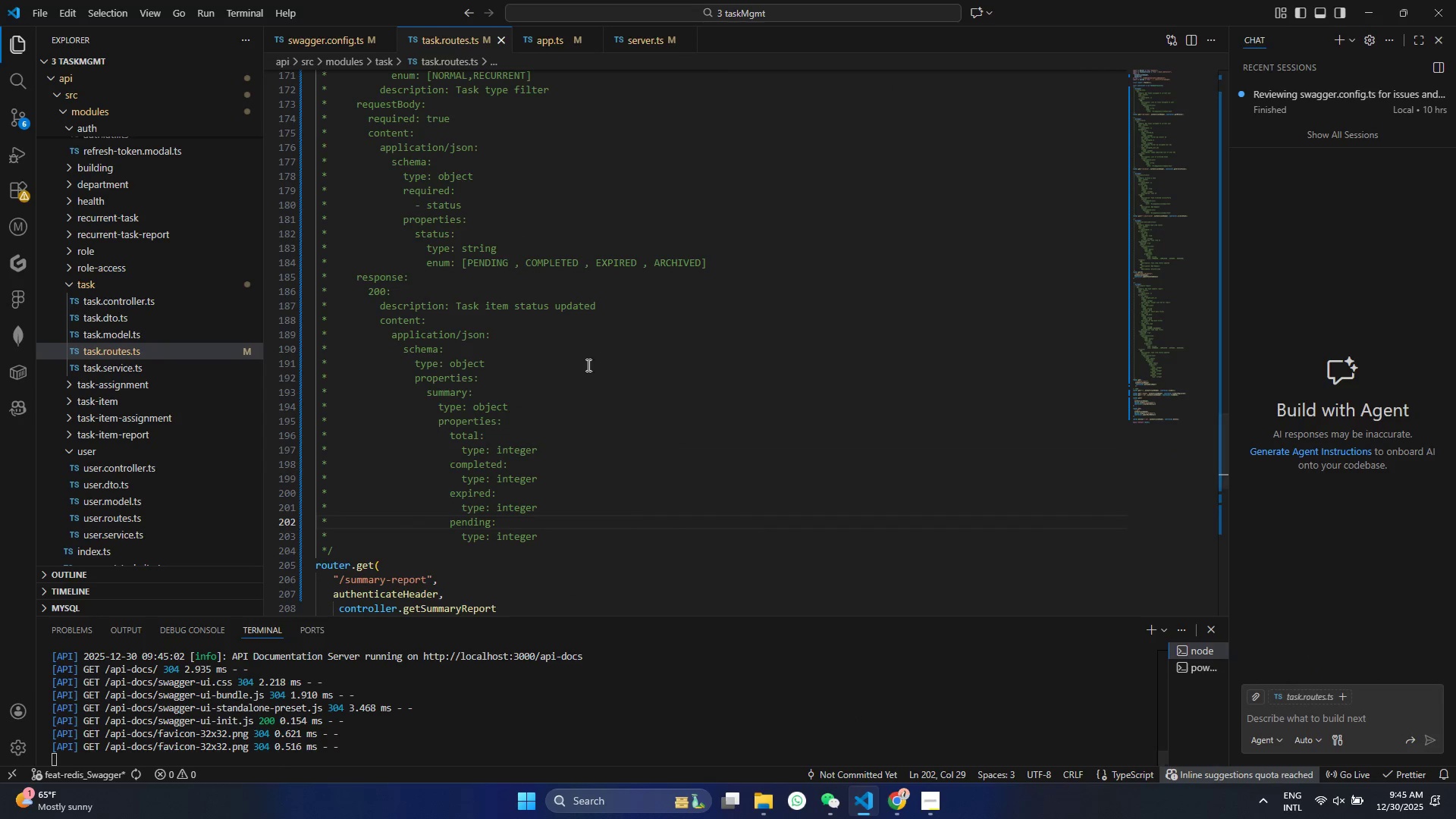 
scroll: coordinate [540, 346], scroll_direction: up, amount: 1.0
 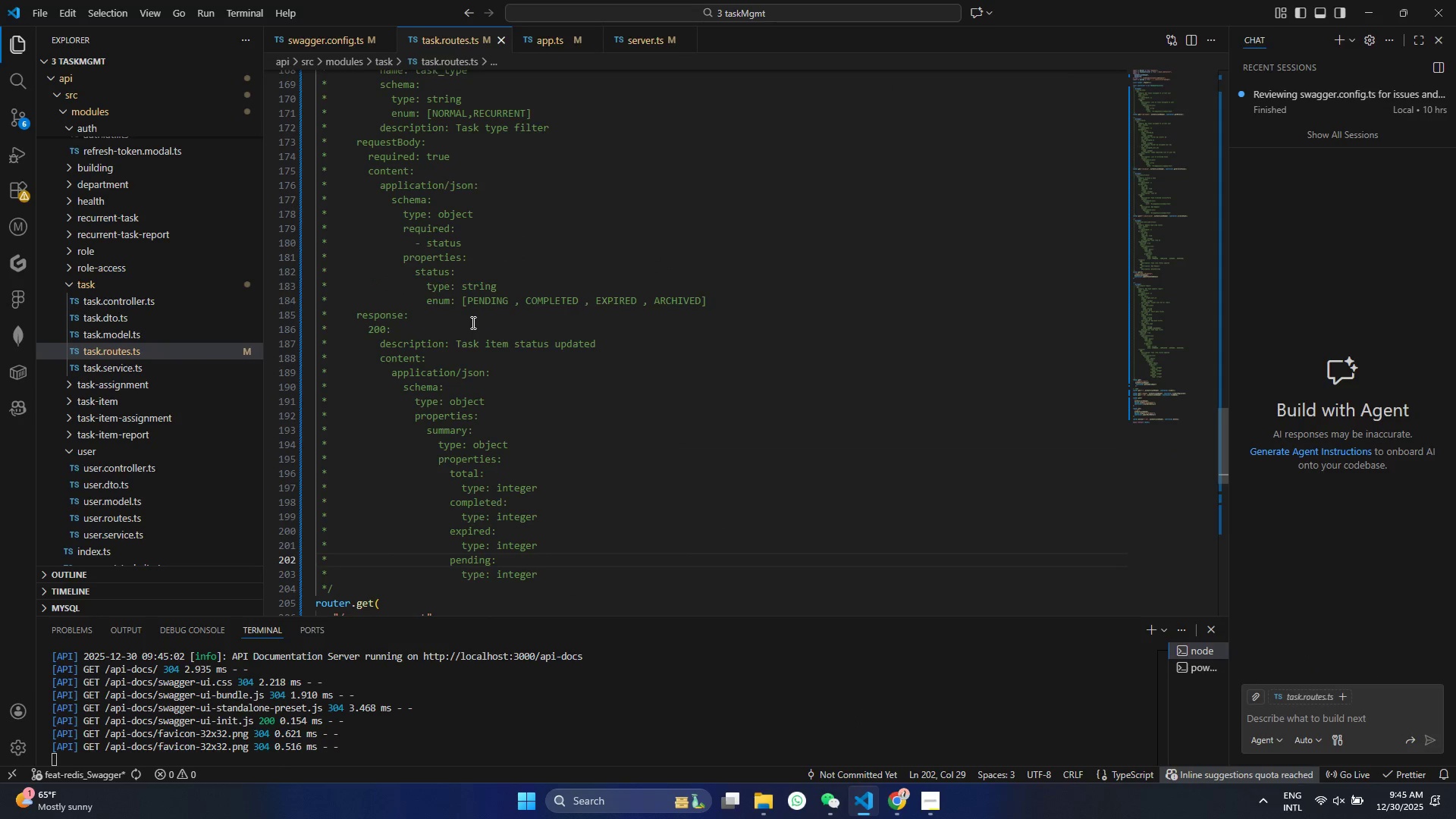 
scroll: coordinate [473, 330], scroll_direction: down, amount: 1.0
 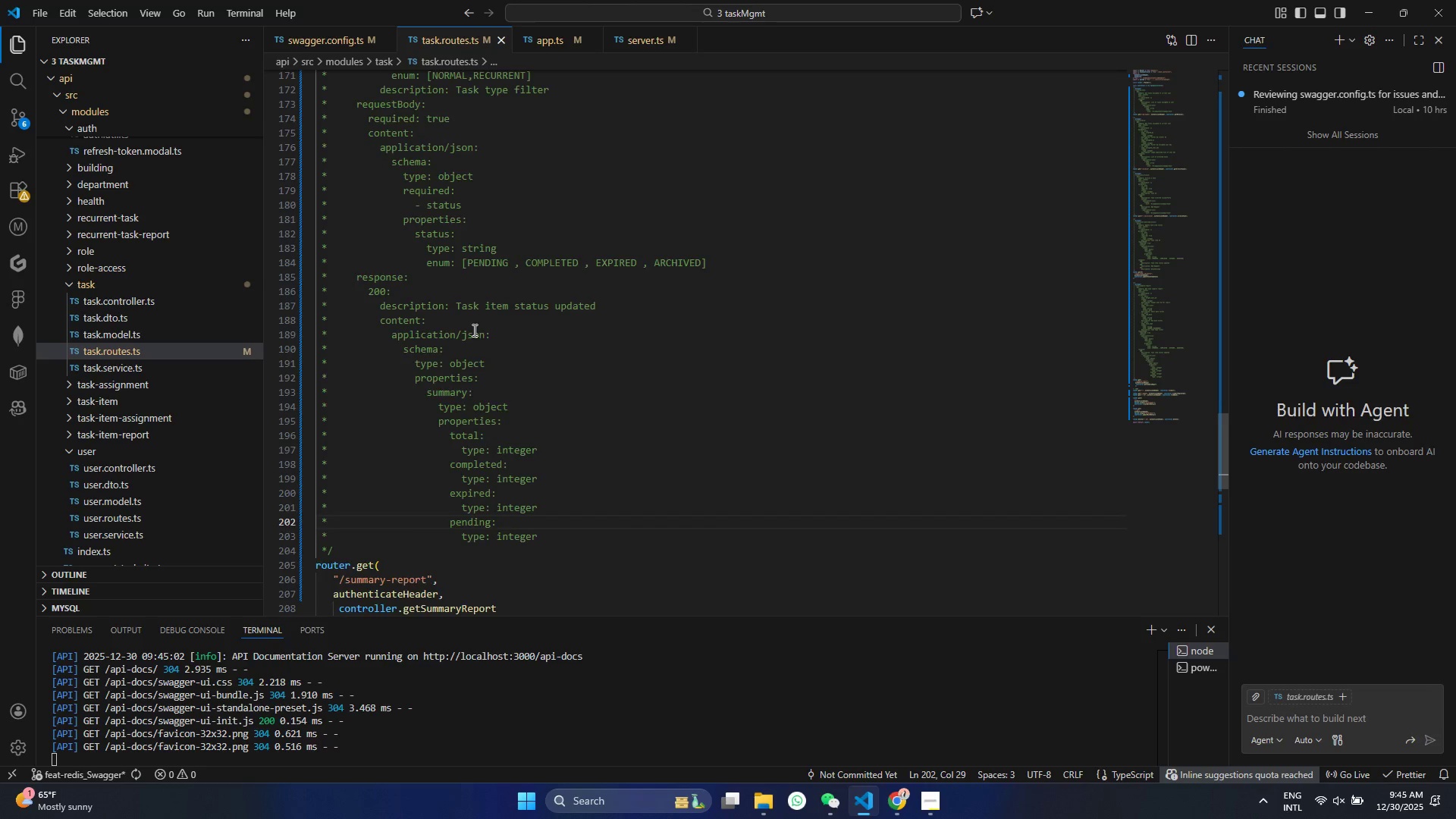 
scroll: coordinate [475, 332], scroll_direction: up, amount: 3.0
 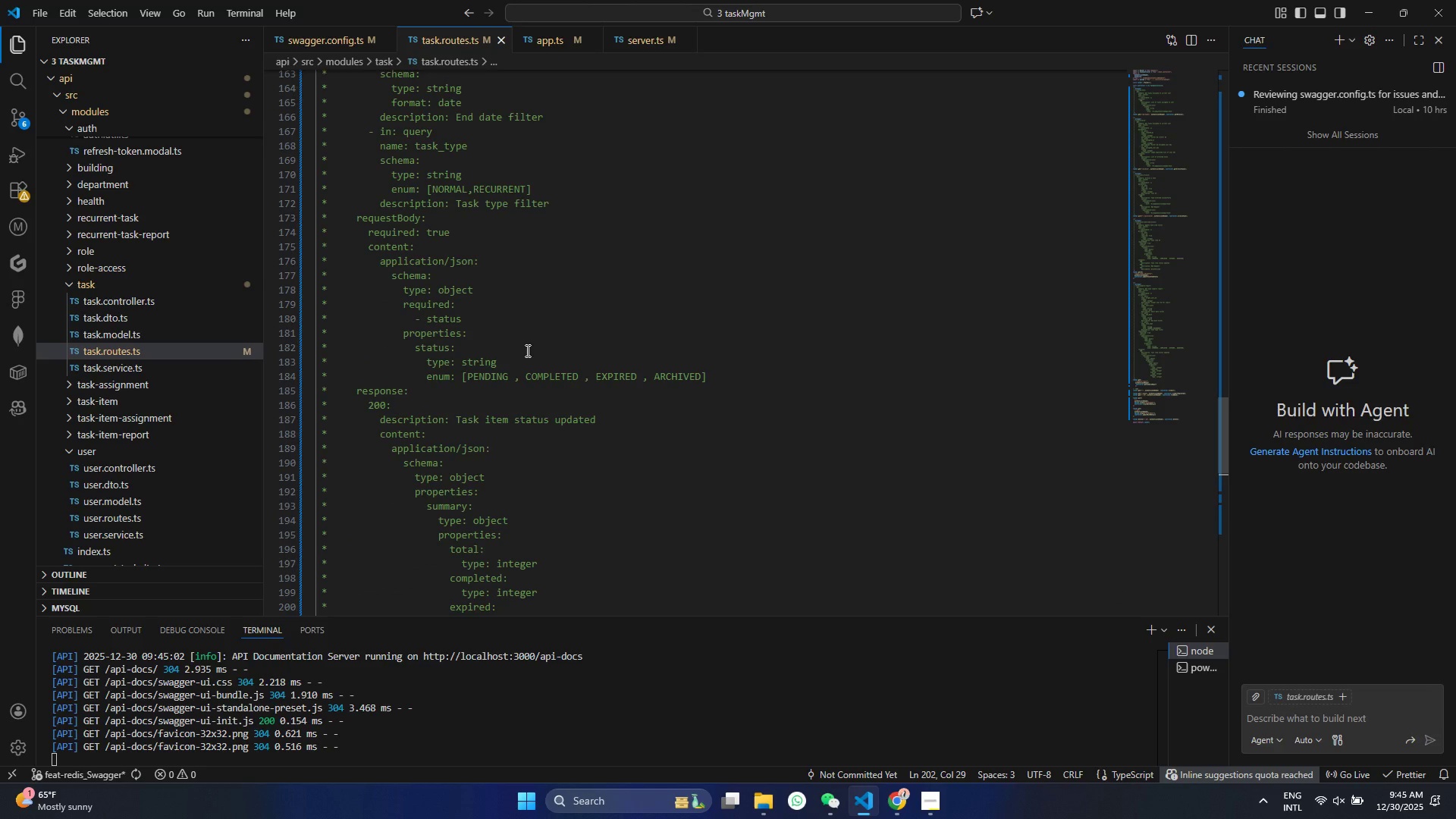 
wait(7.63)
 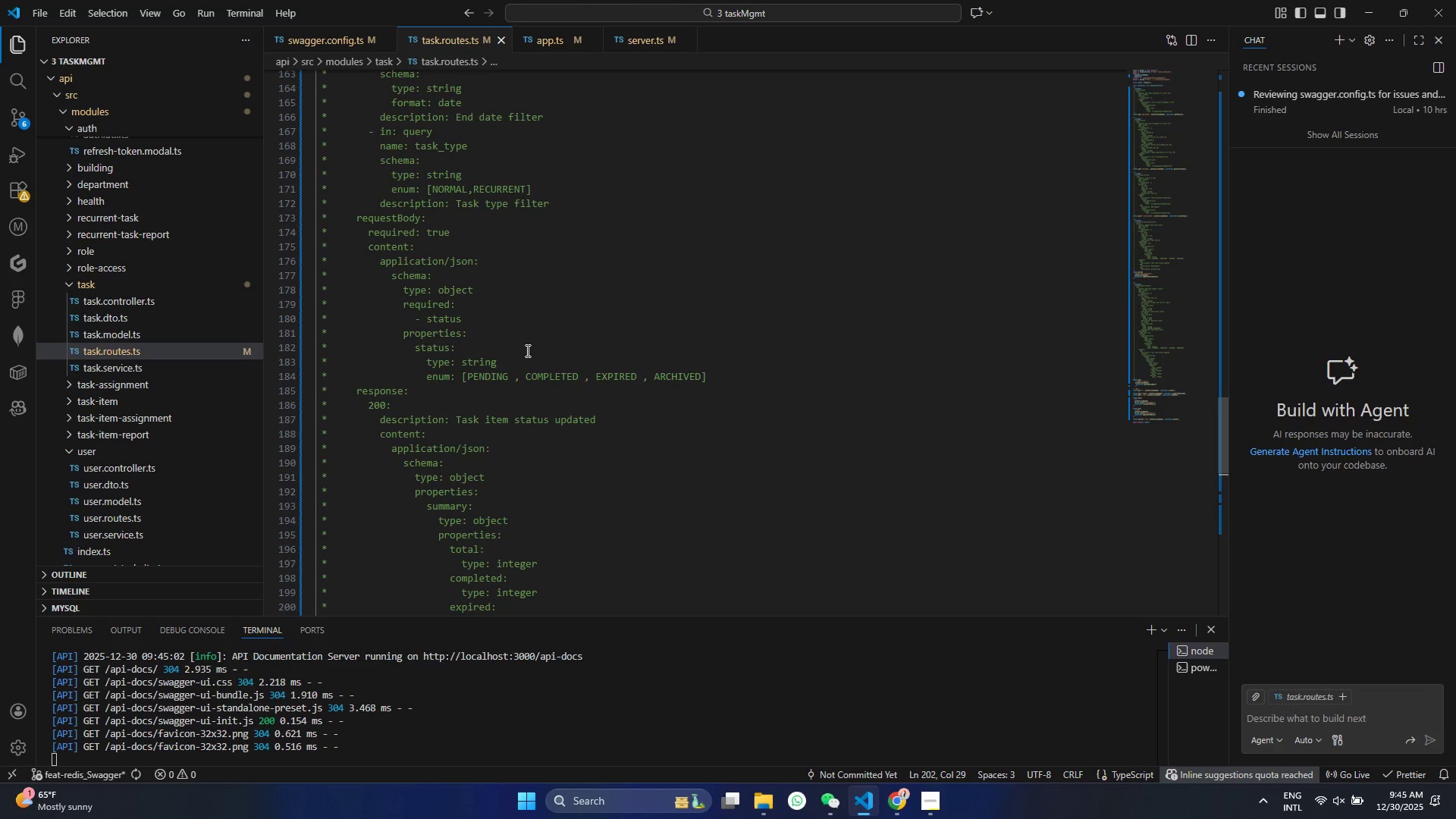 
left_click_drag(start_coordinate=[720, 372], to_coordinate=[192, 220])
 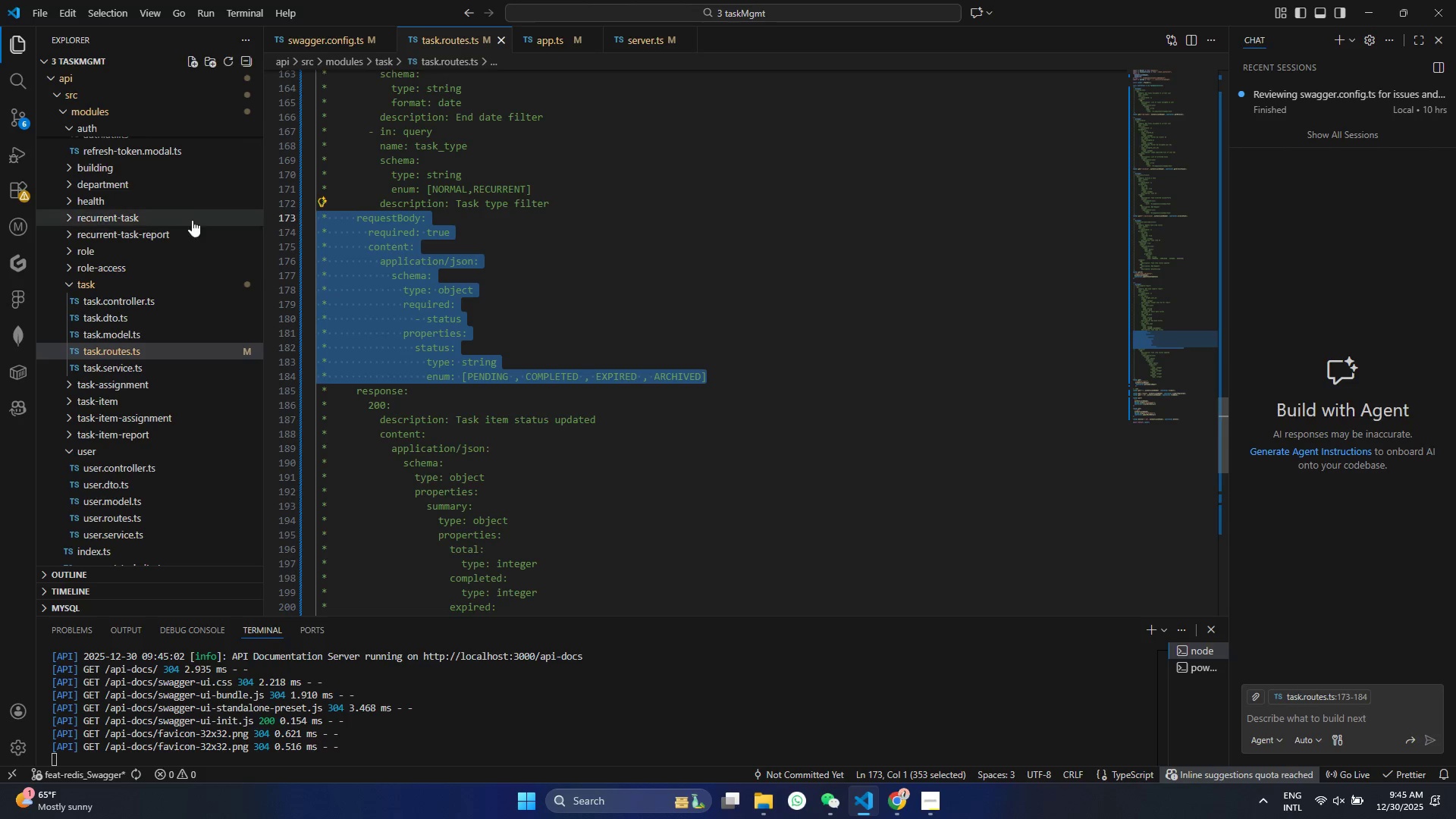 
key(Control+X)
 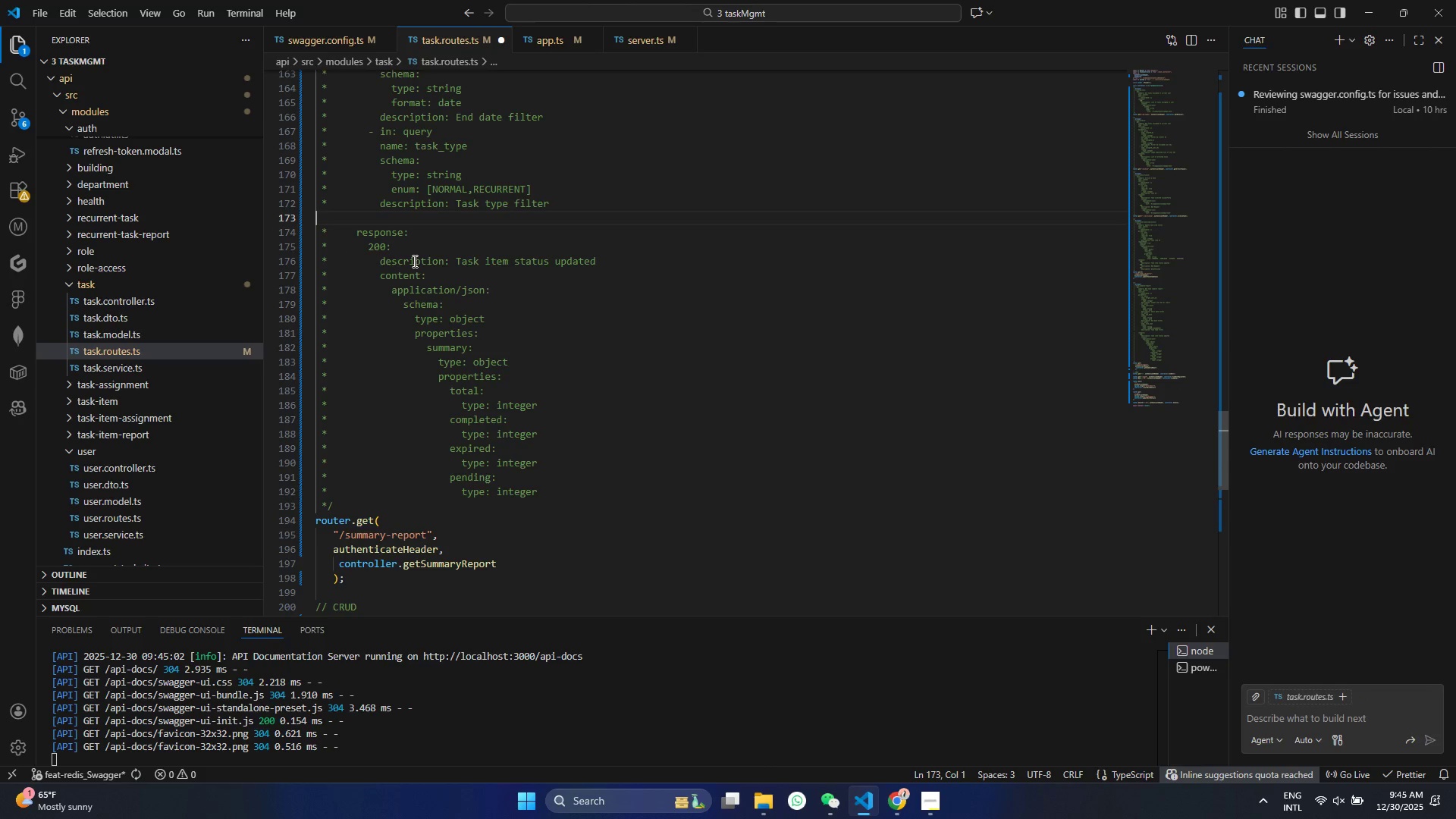 
key(Backspace)
 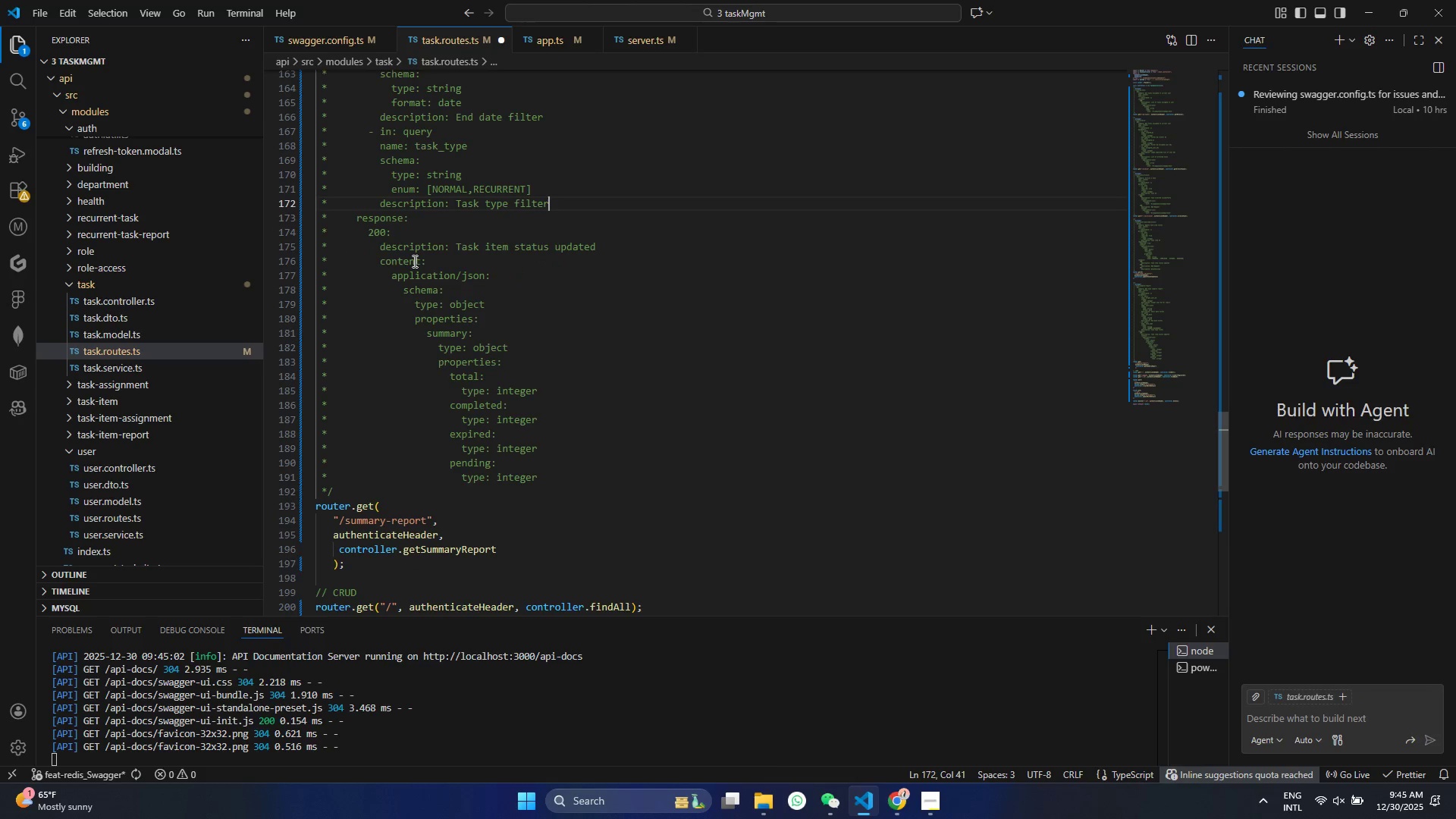 
key(Control+ControlLeft)
 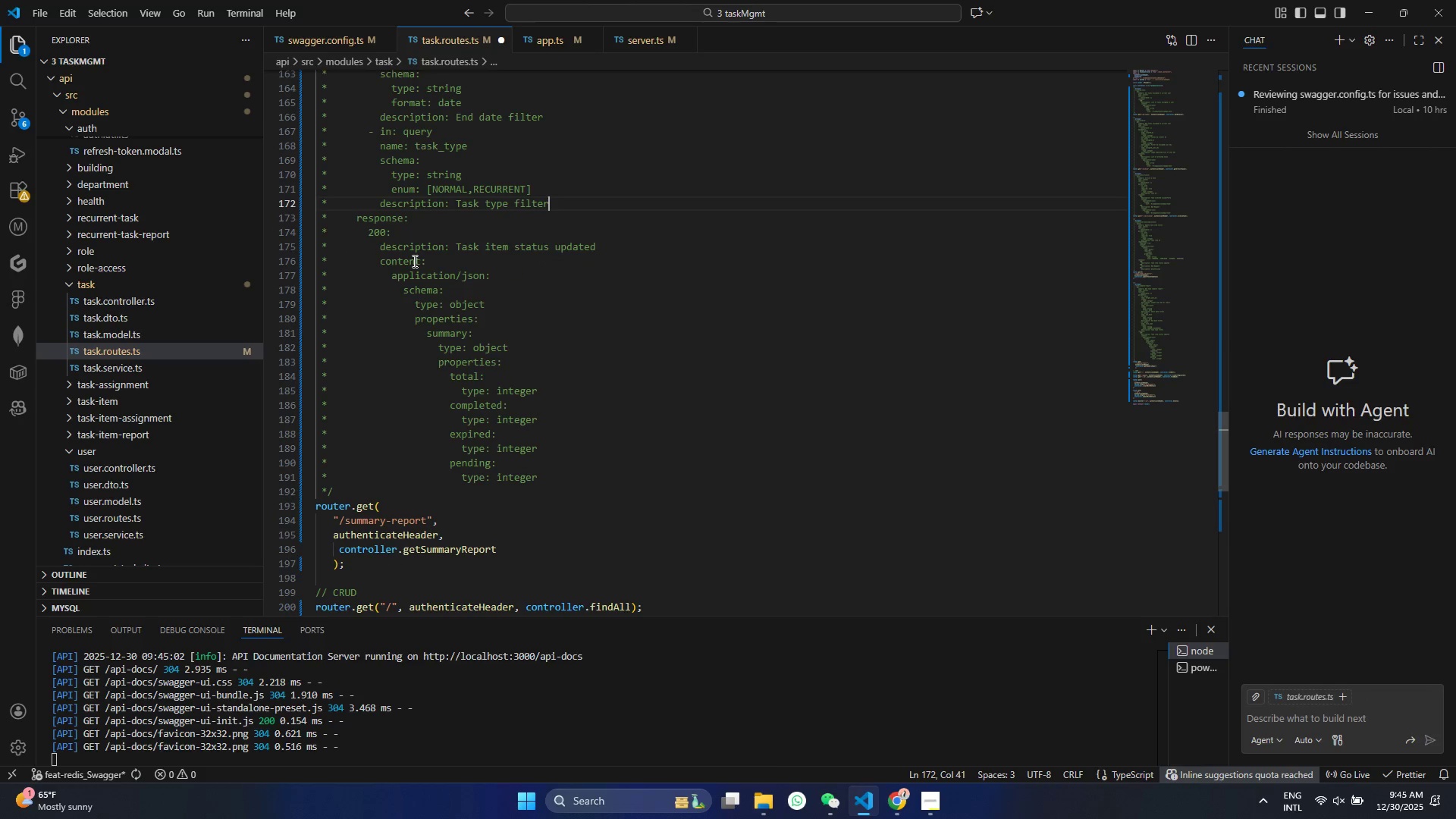 
key(Control+S)
 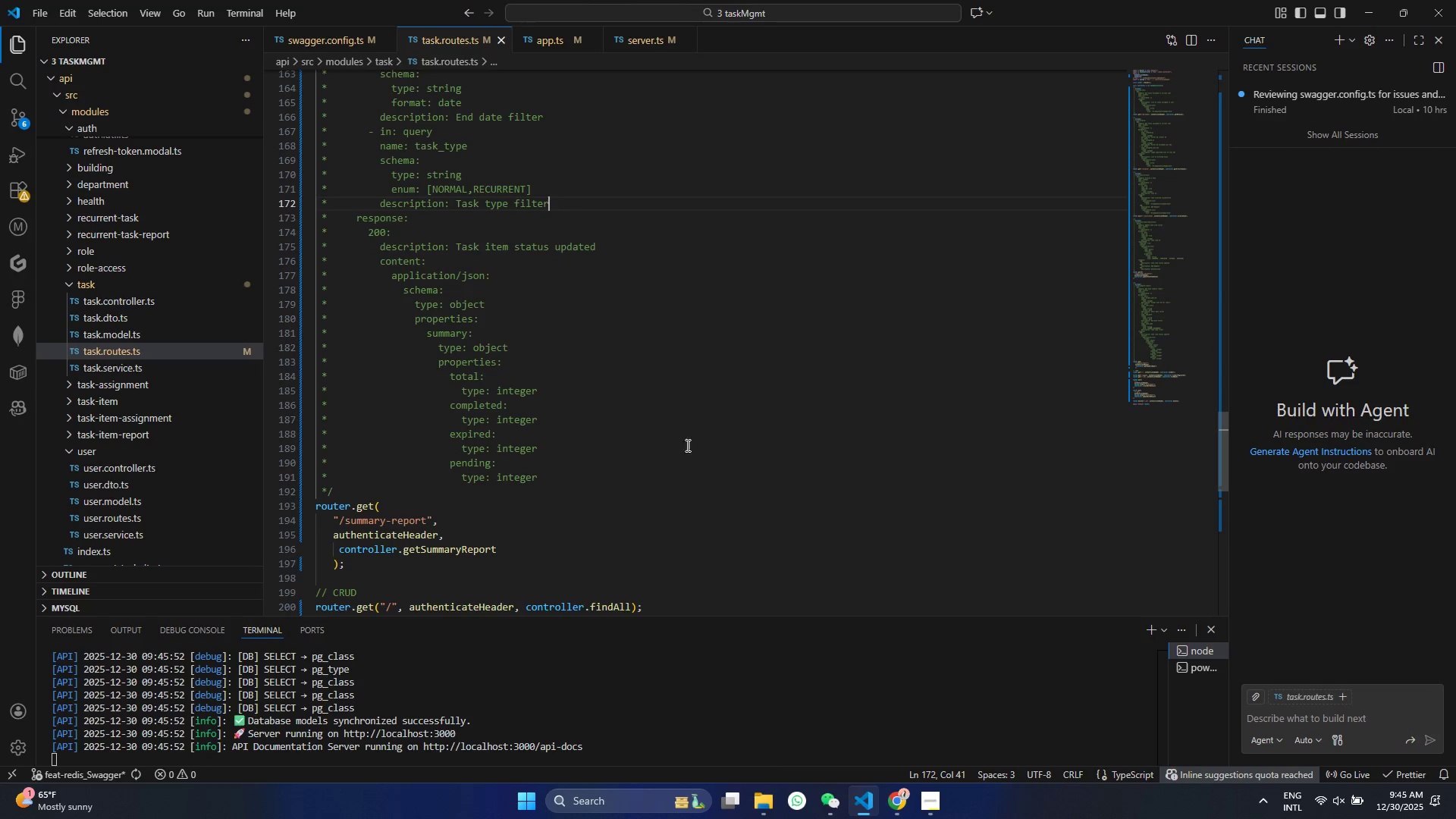 
wait(10.0)
 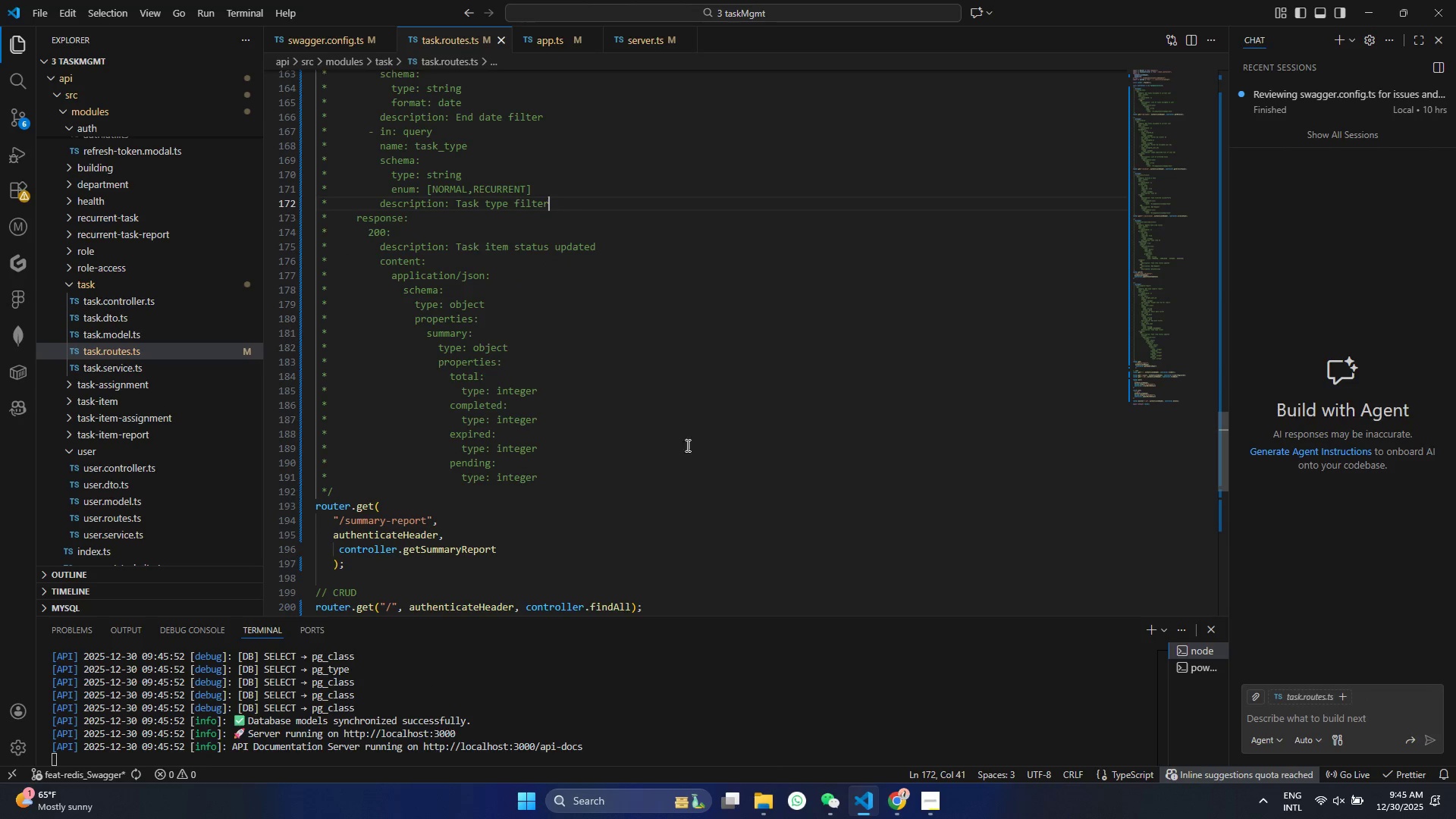 
left_click([905, 798])
 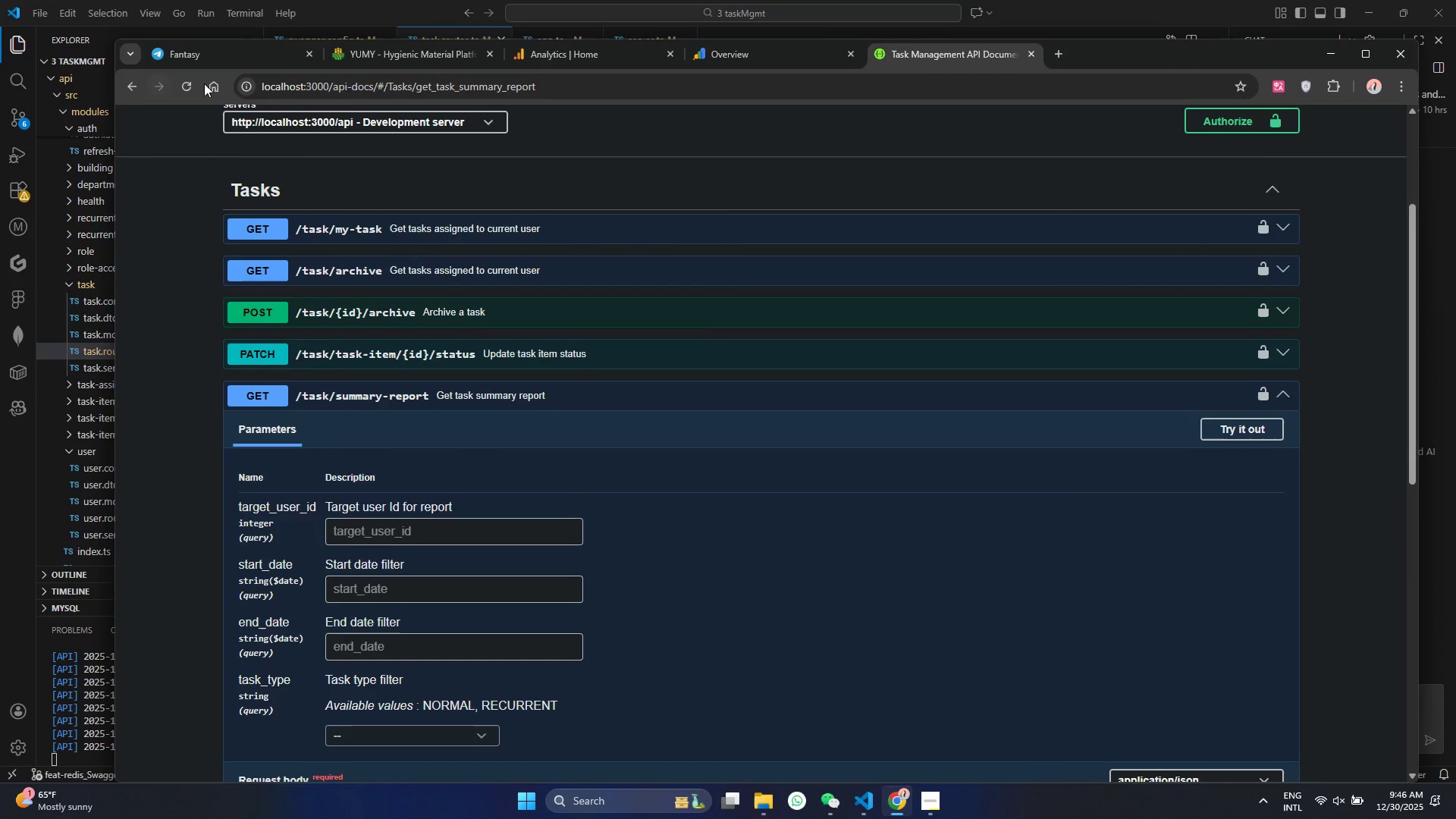 
left_click([182, 89])
 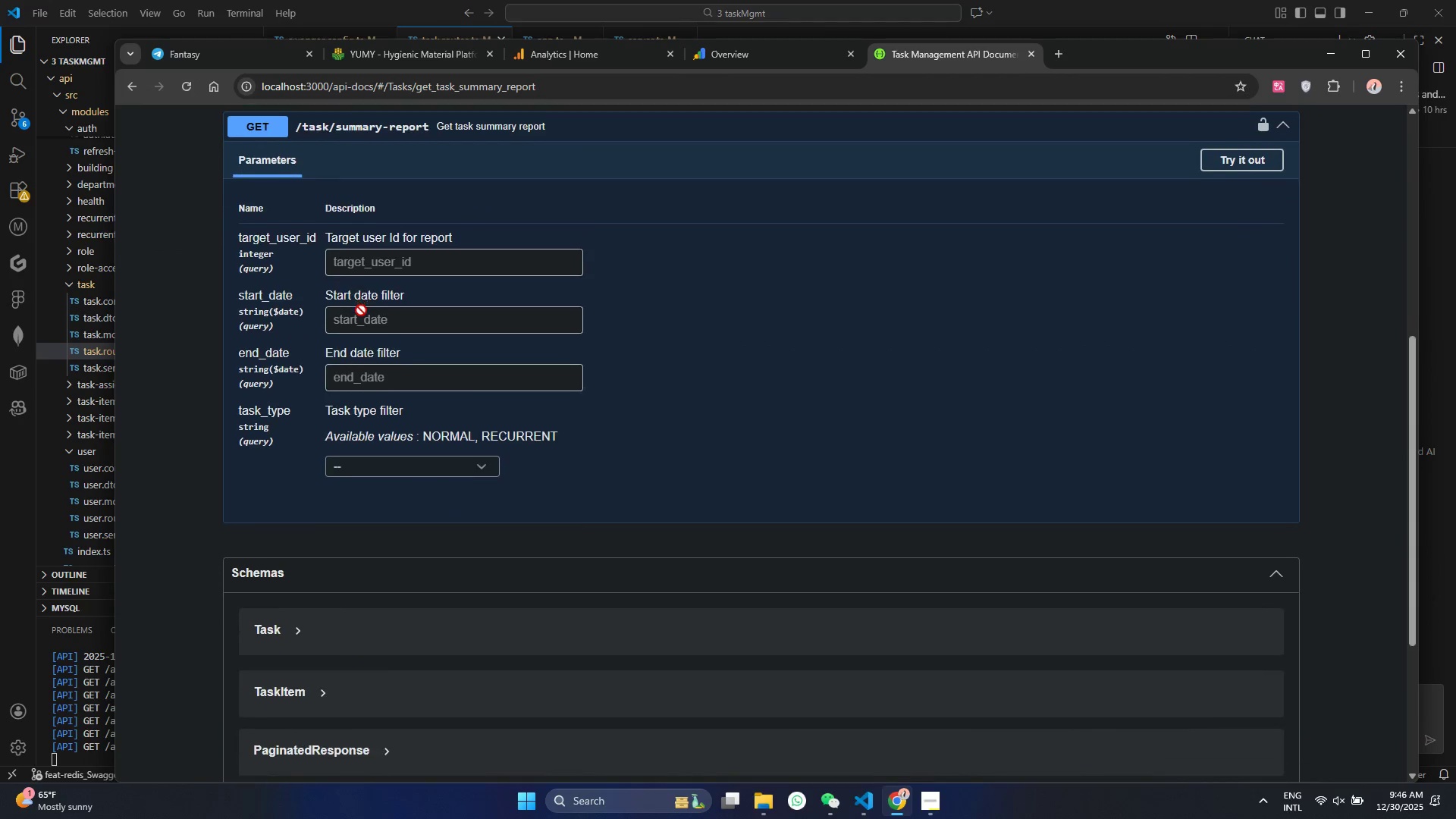 
scroll: coordinate [361, 310], scroll_direction: up, amount: 1.0
 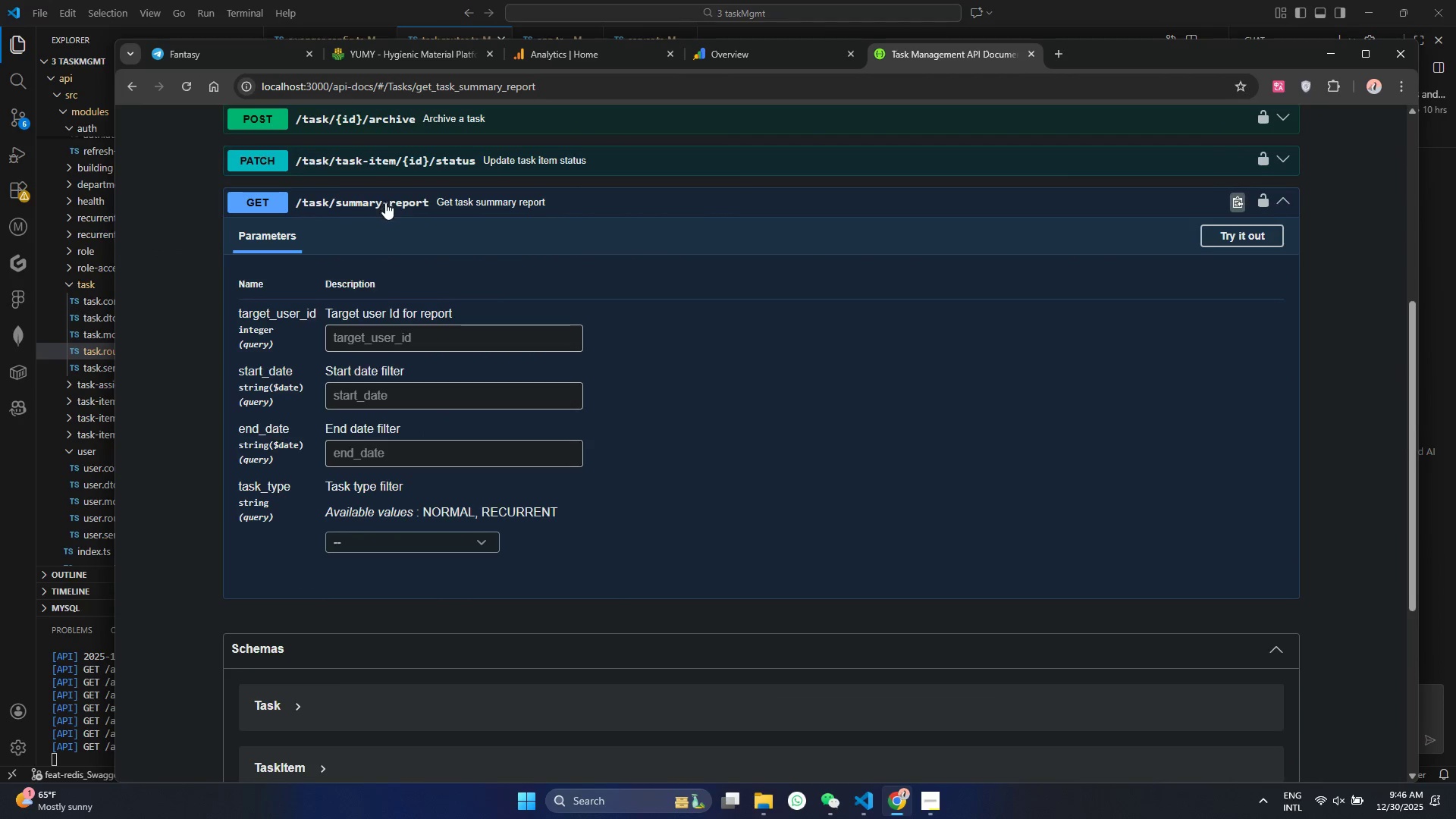 
double_click([386, 206])
 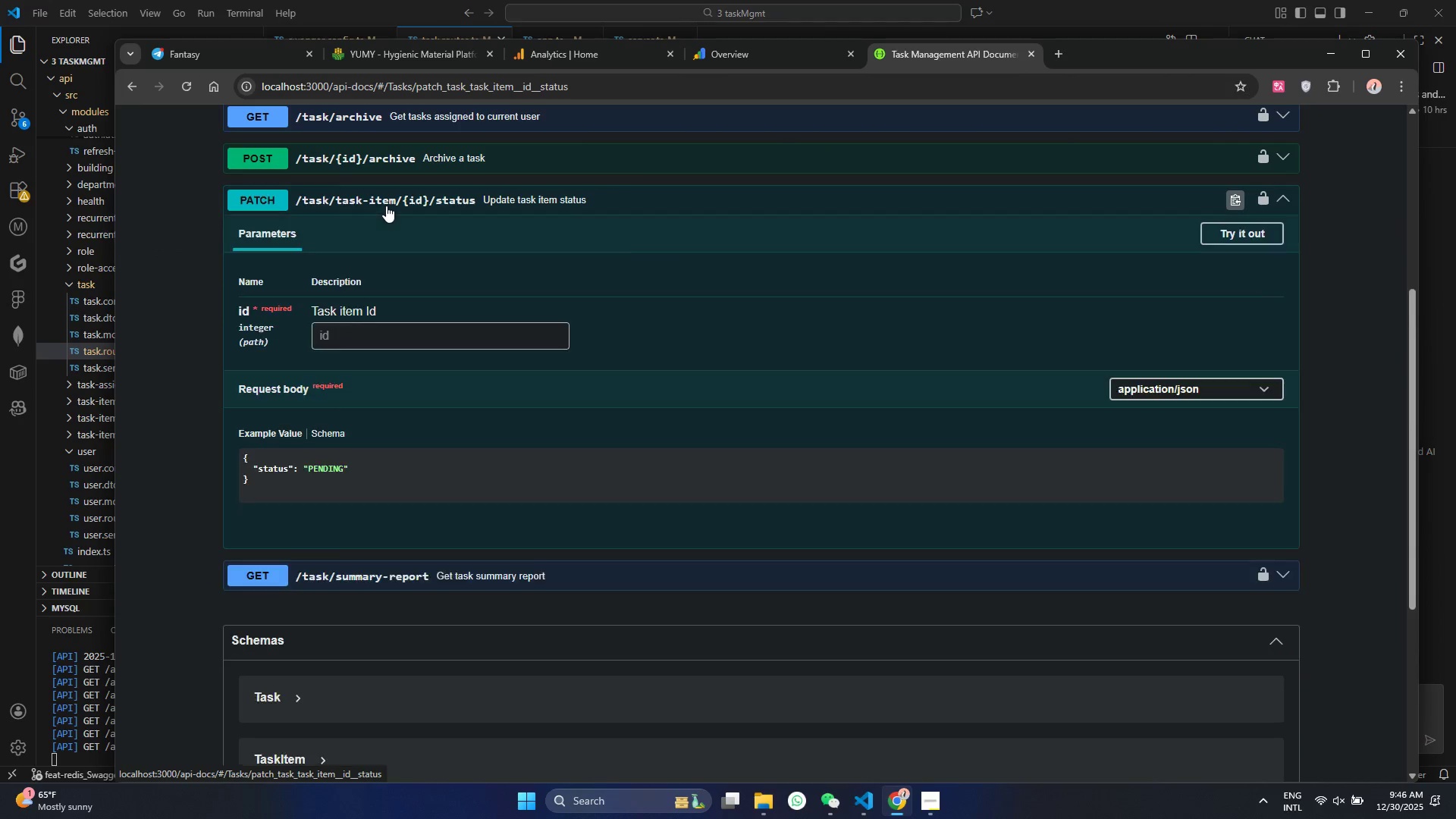 
triple_click([386, 206])
 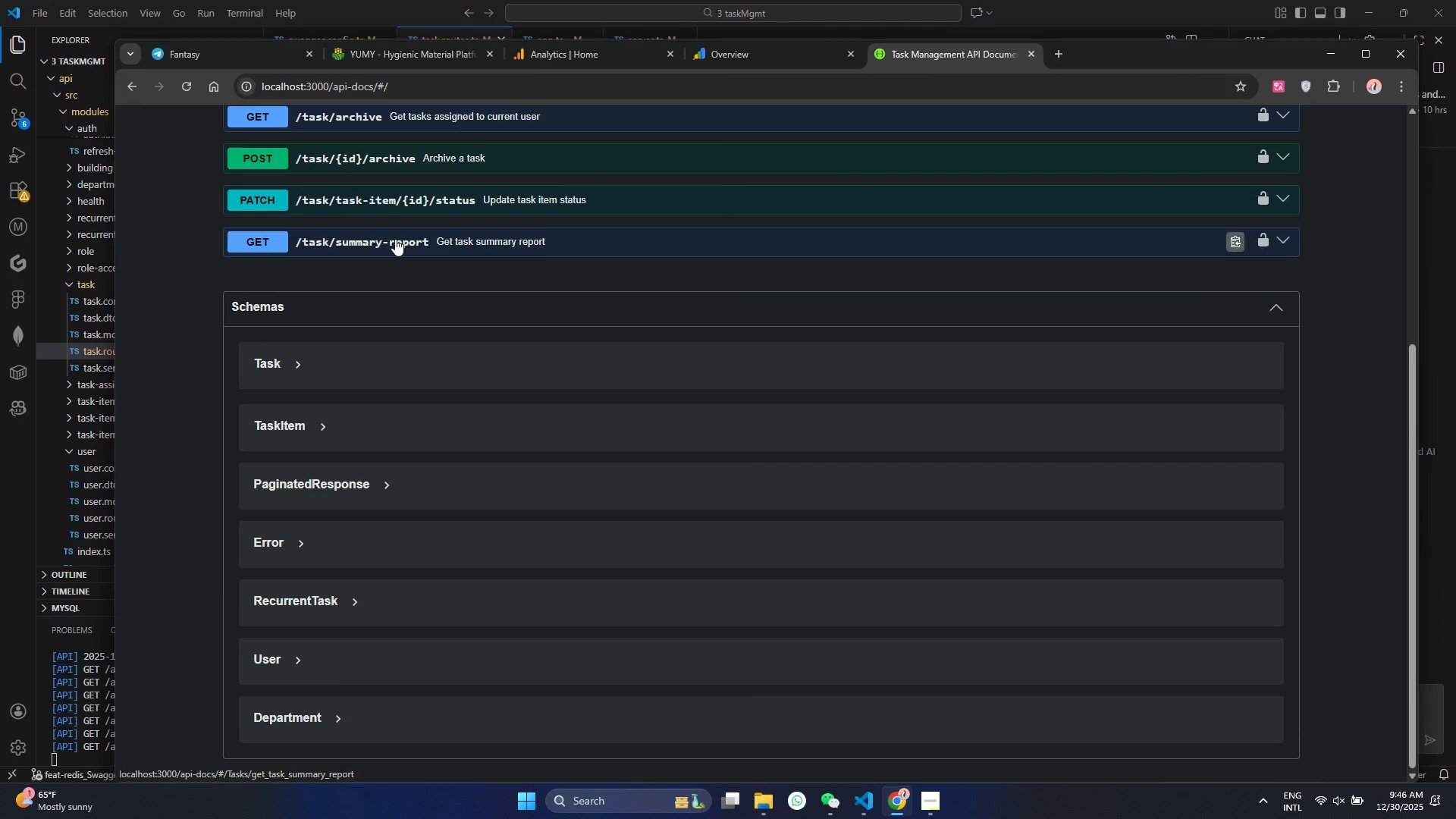 
left_click([395, 239])
 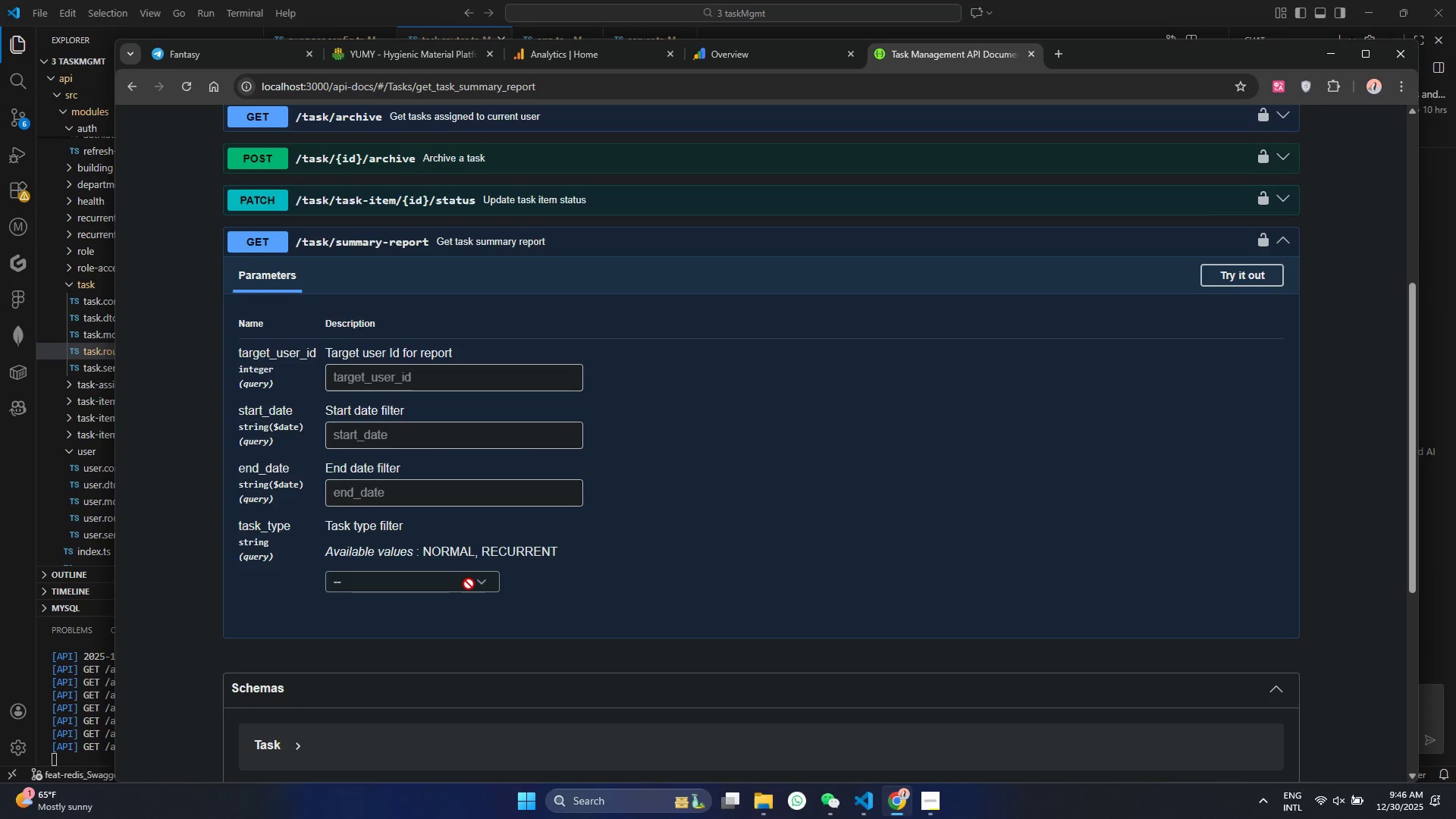 
left_click([482, 587])
 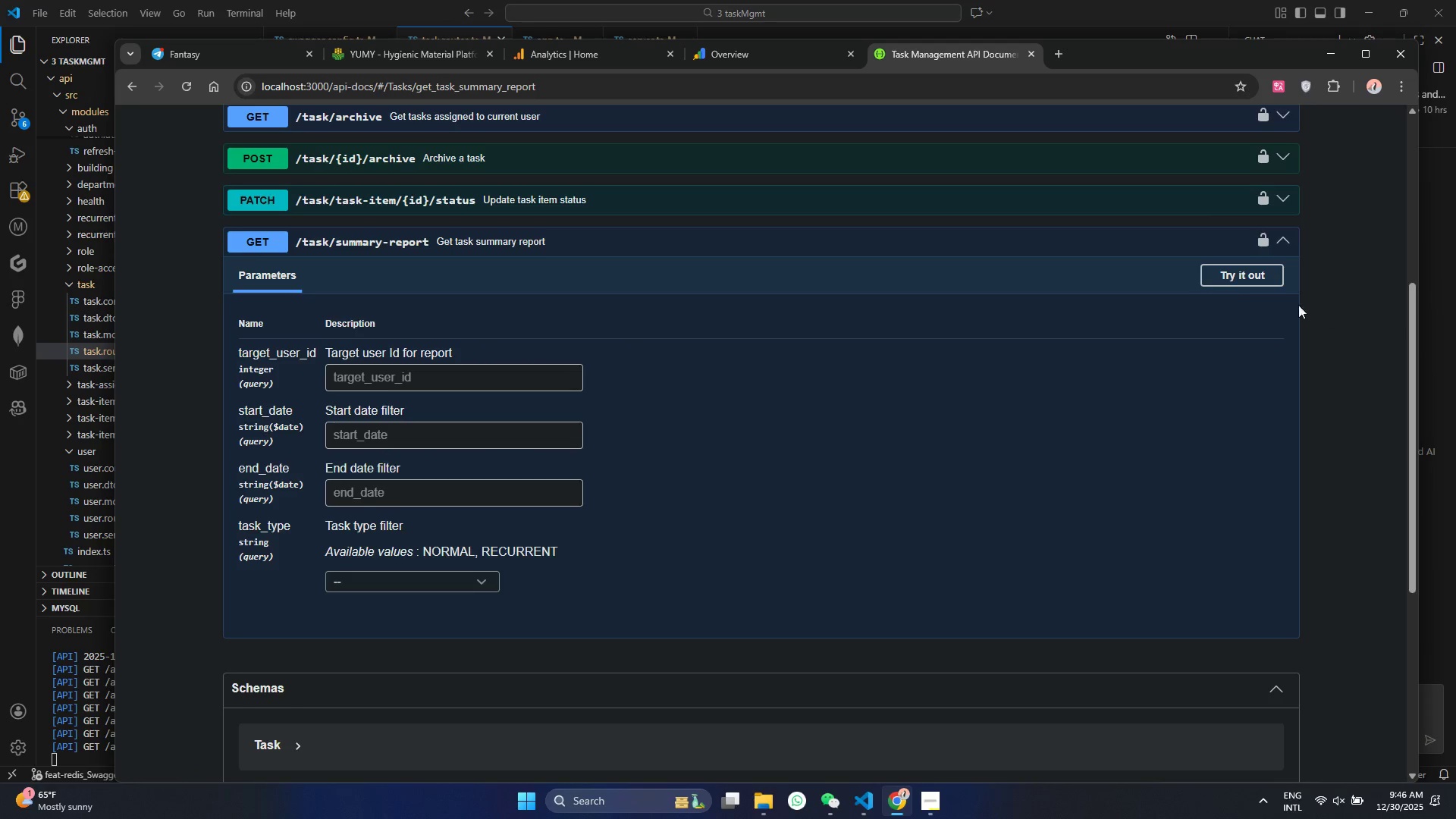 
left_click([1228, 271])
 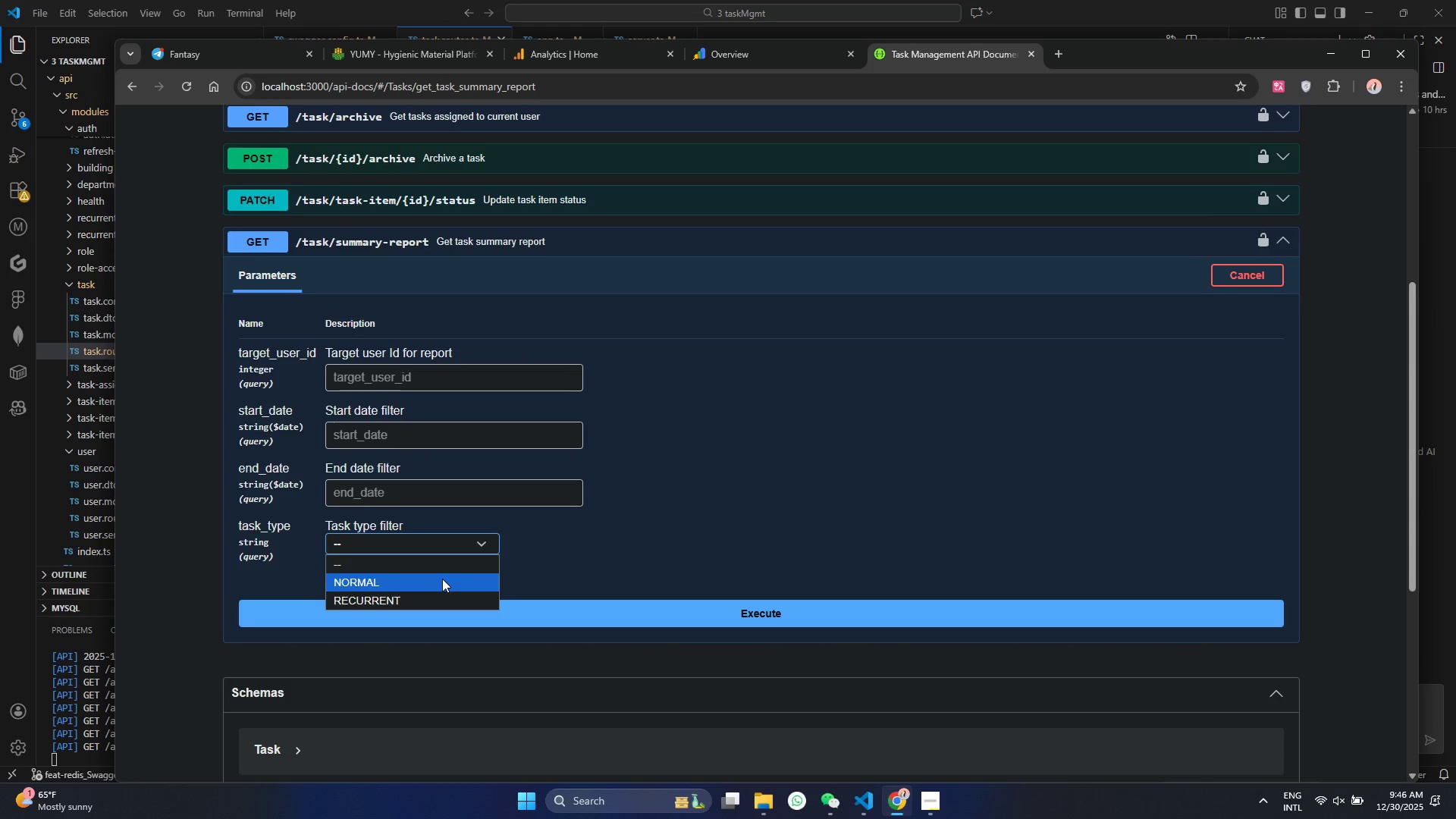 
double_click([795, 532])
 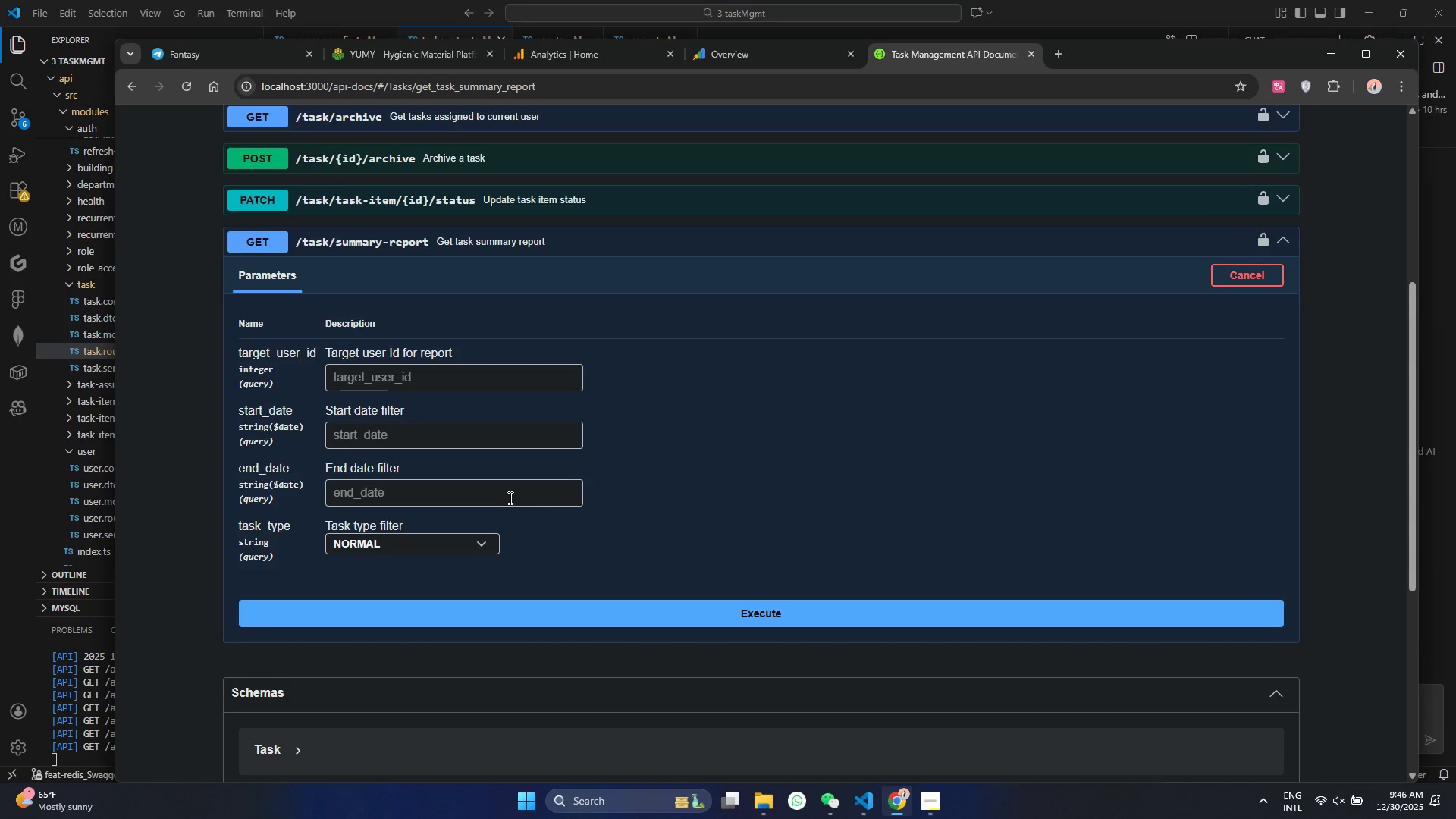 
triple_click([508, 497])
 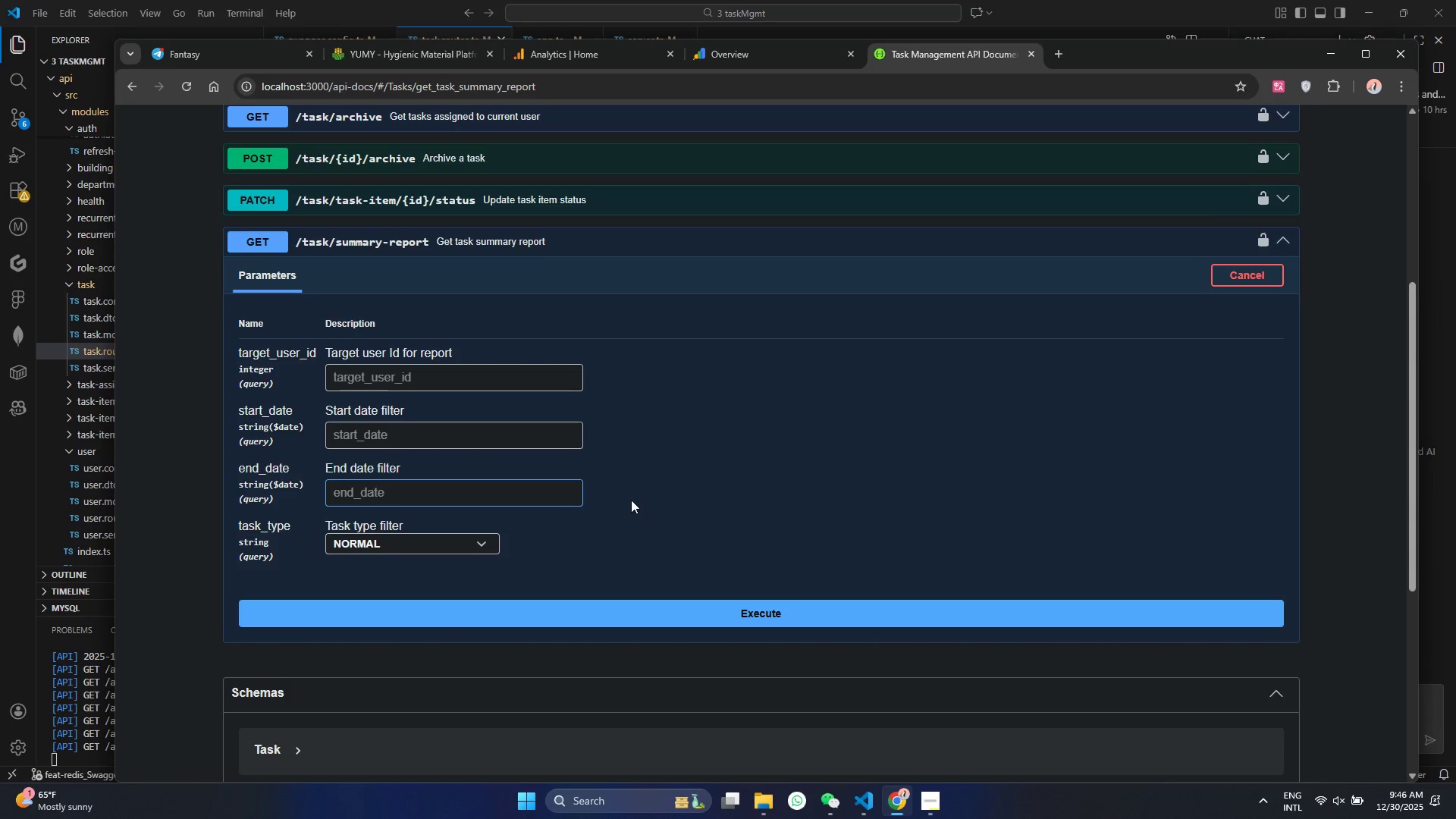 
type(fs)
 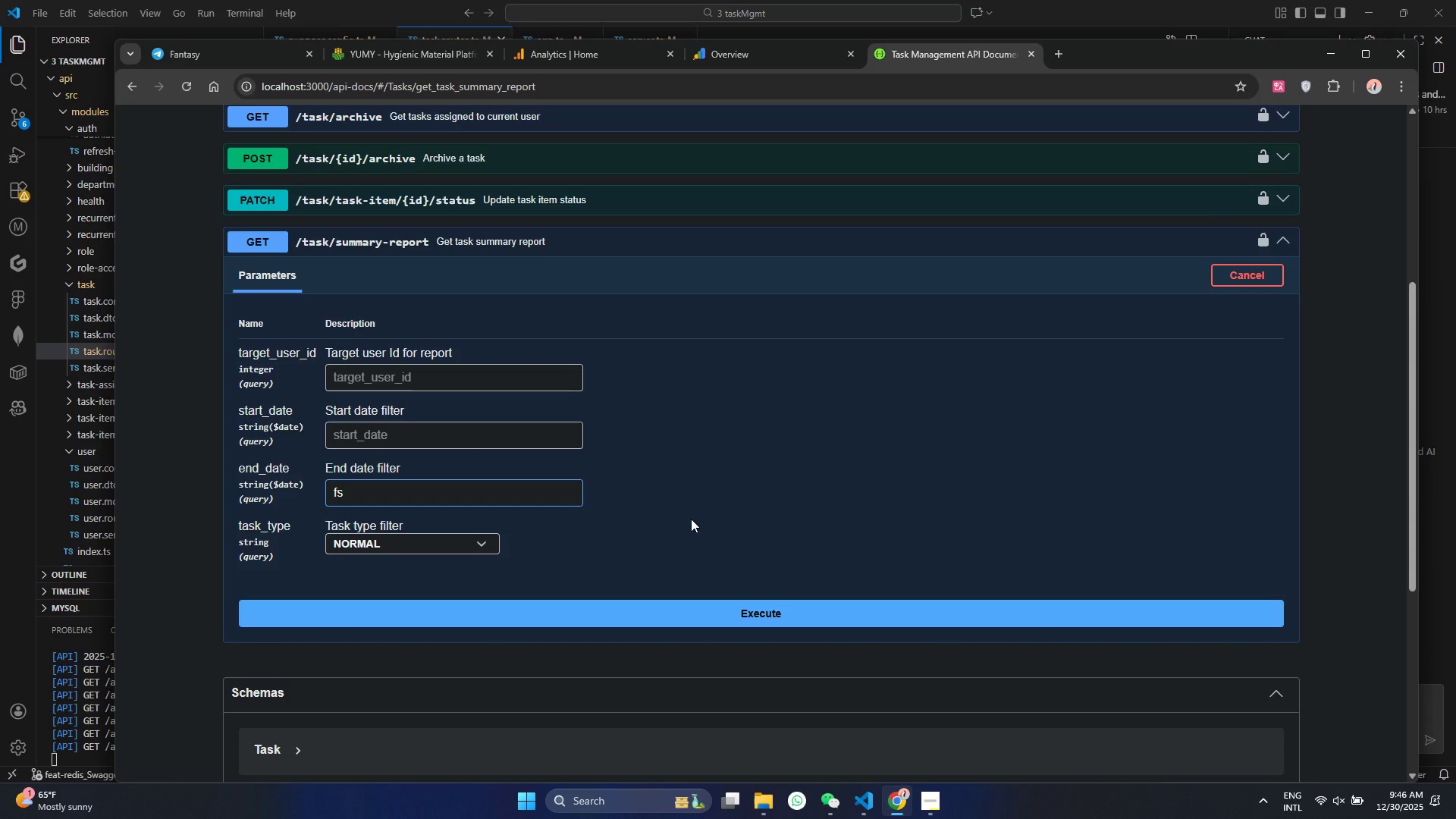 
key(Backspace)
 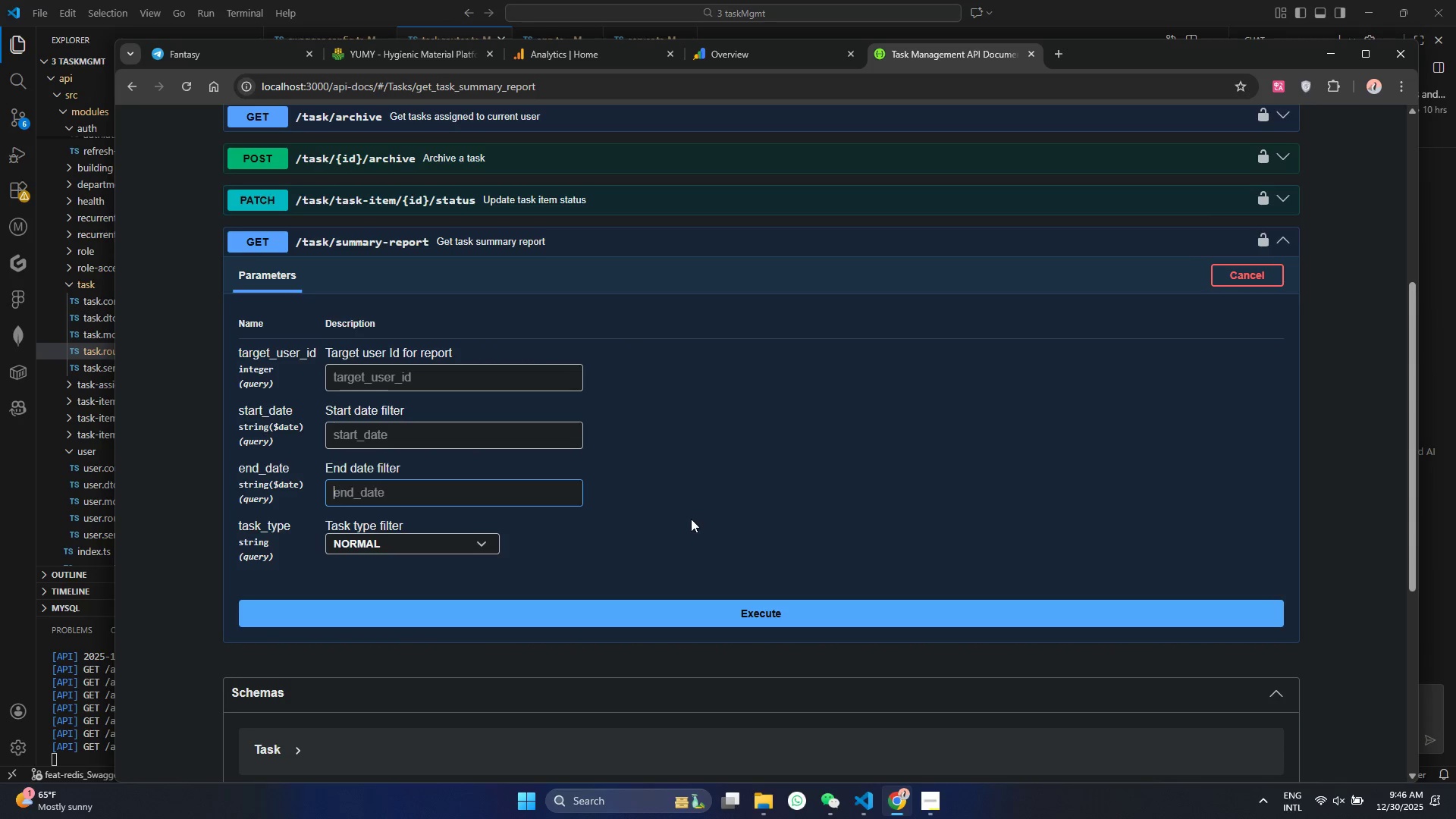 
key(Backspace)
 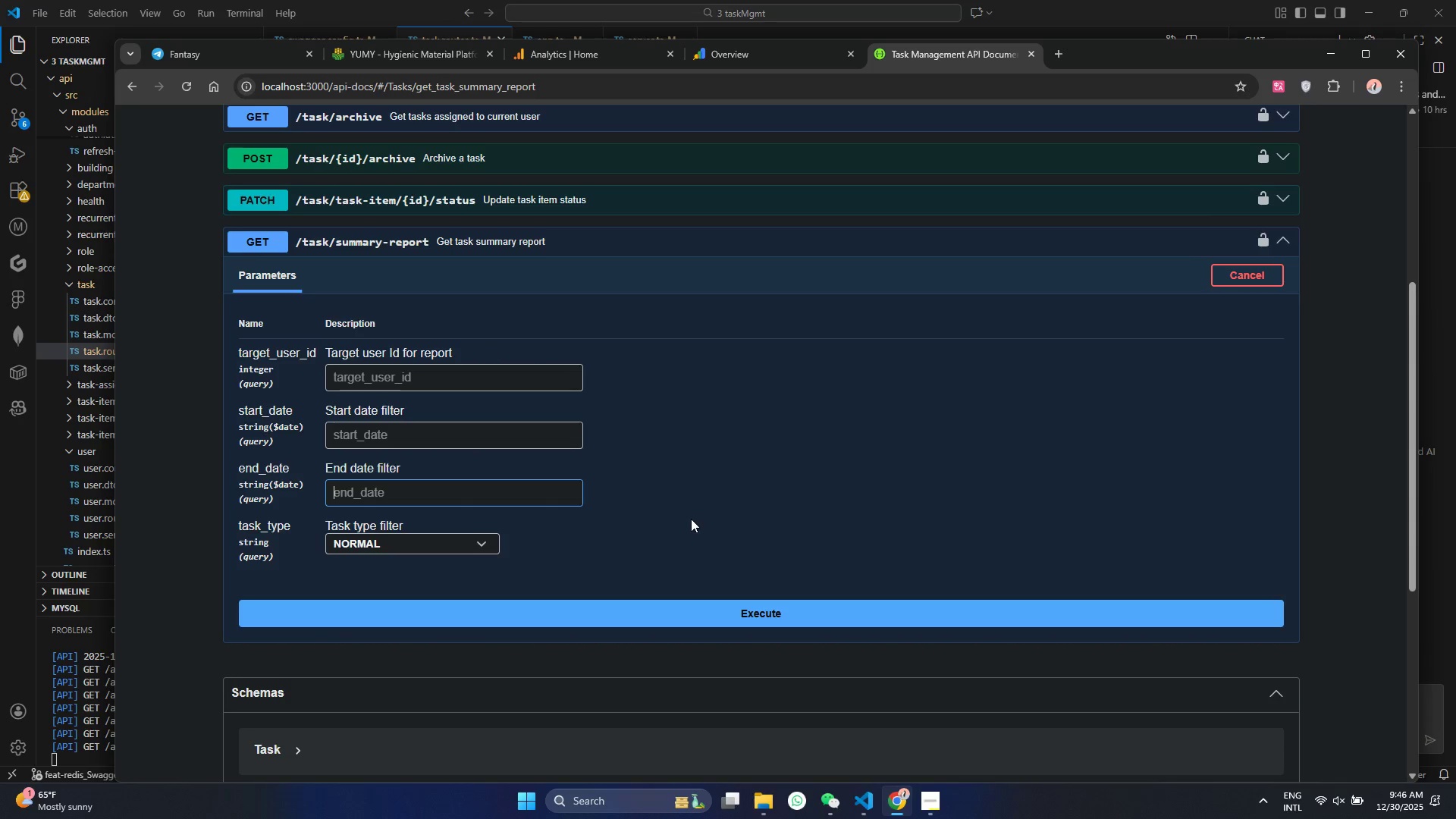 
key(Backspace)
 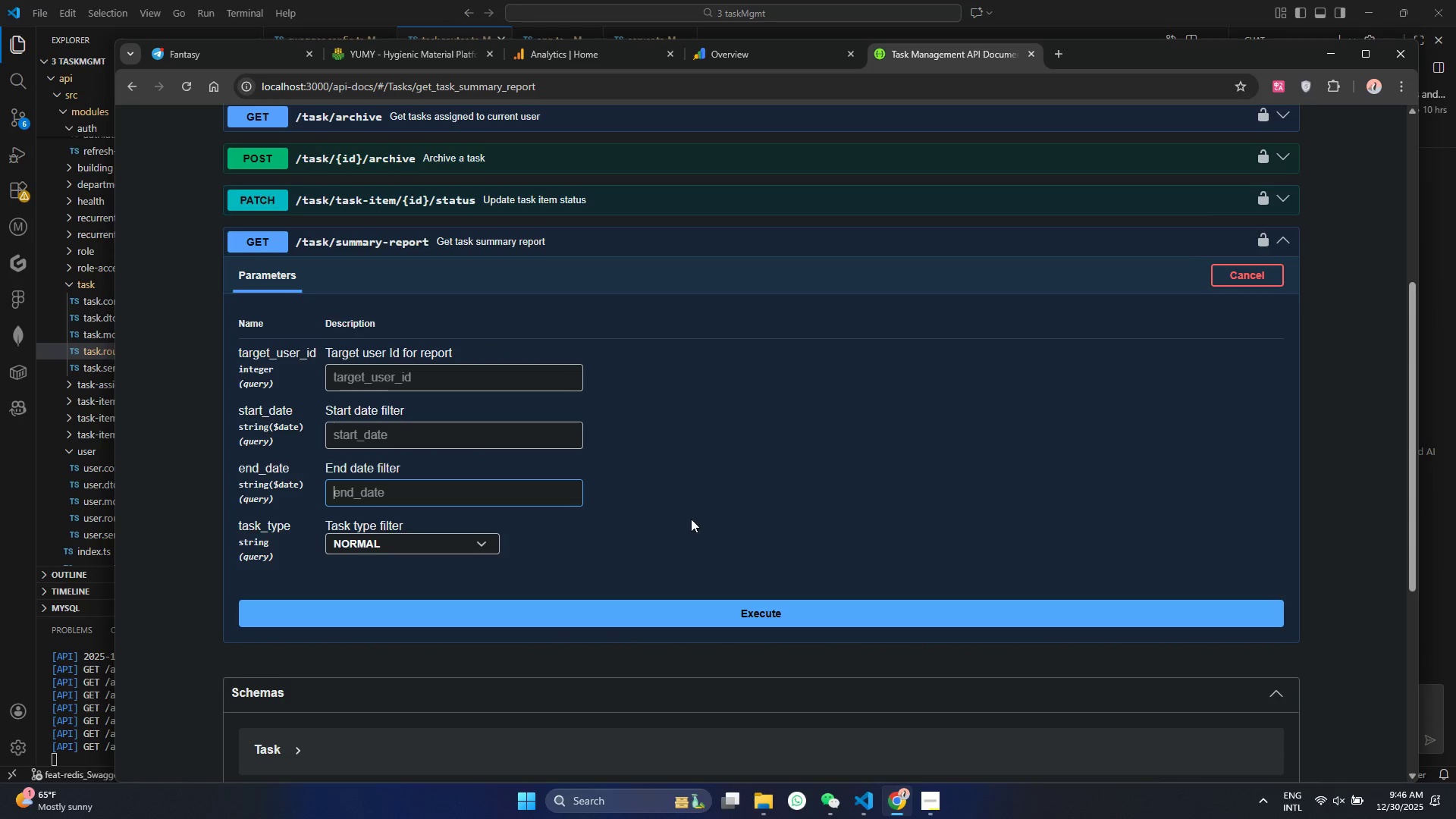 
key(Backspace)
 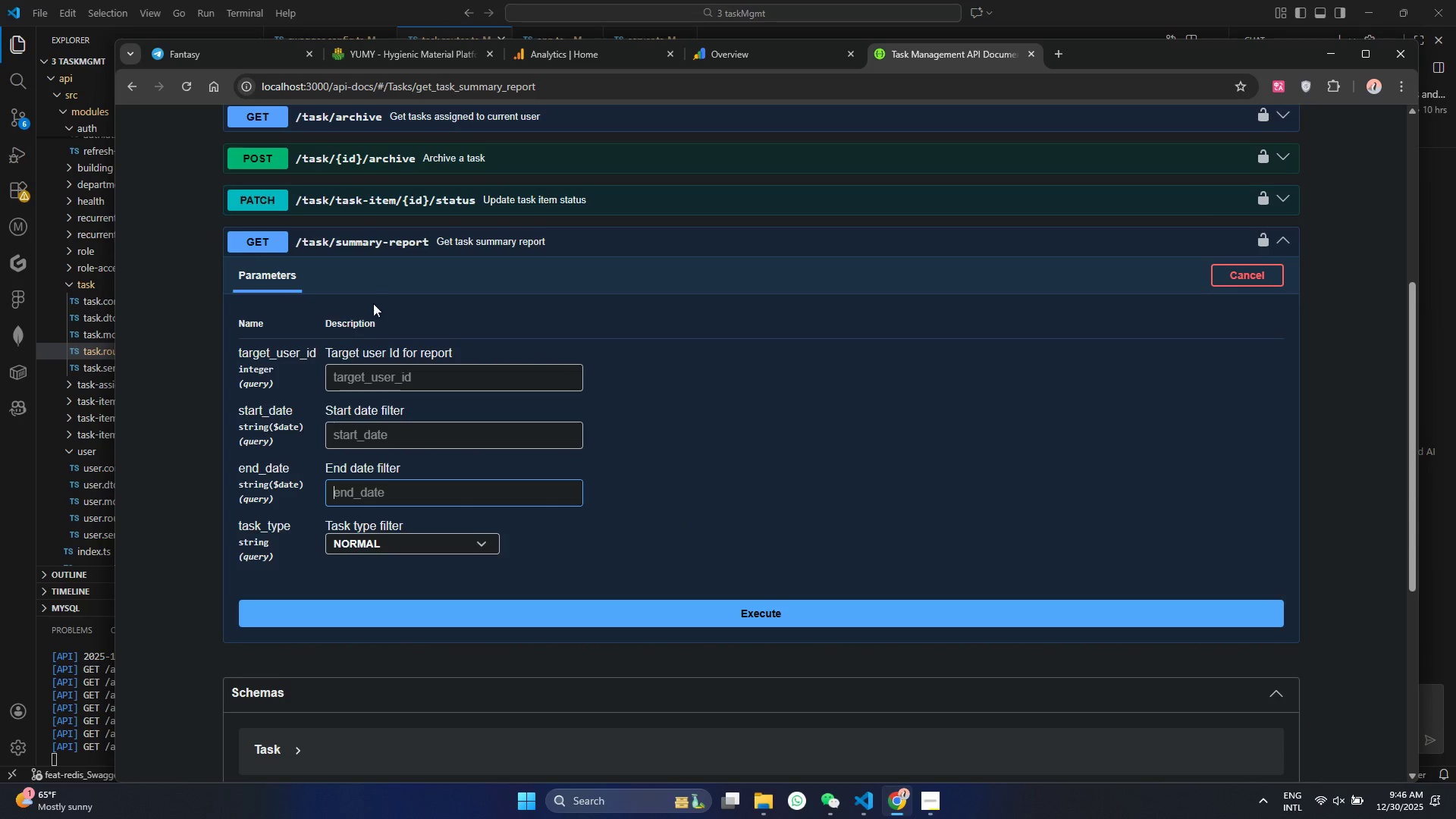 
left_click([356, 319])
 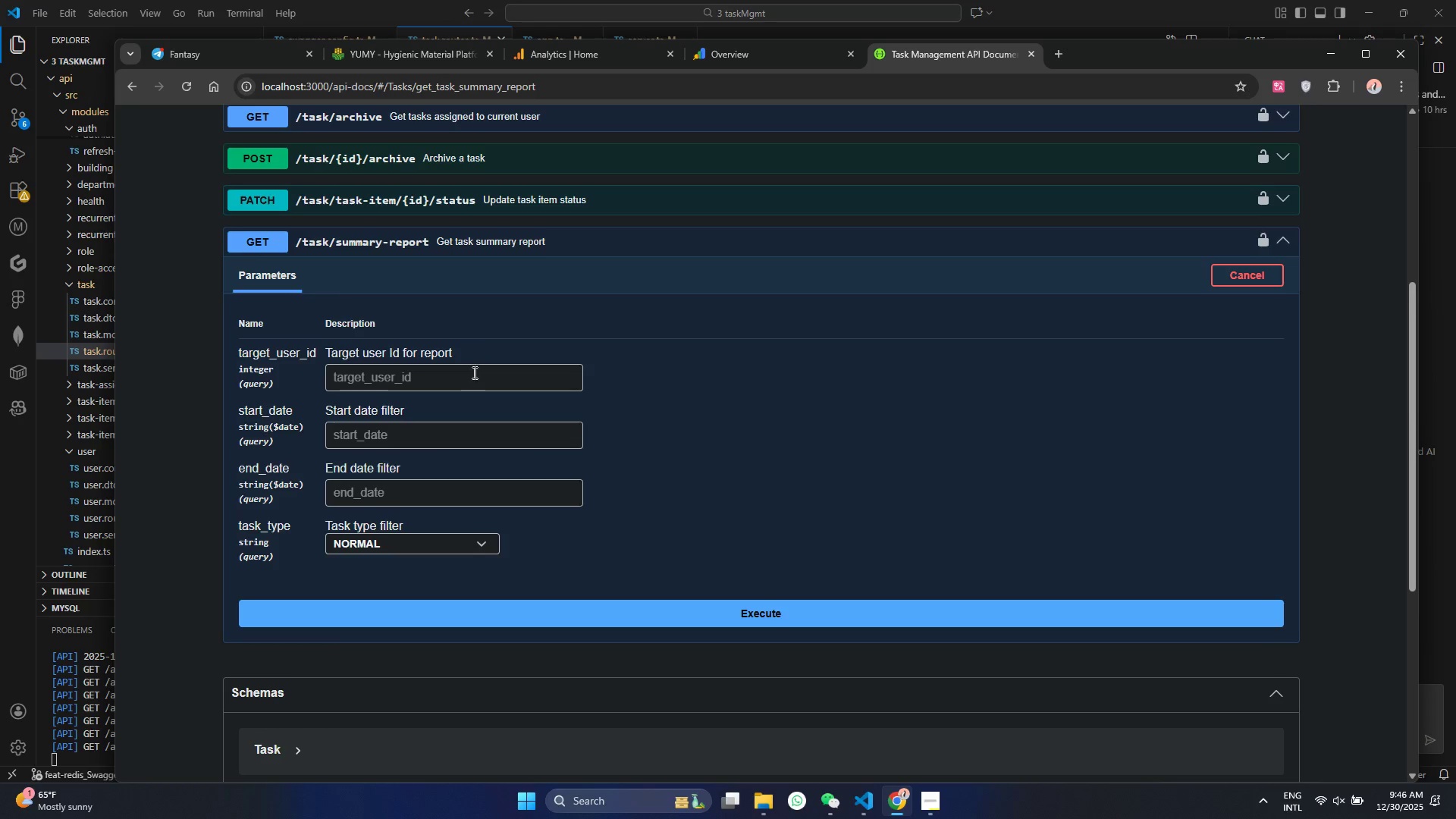 
scroll: coordinate [508, 378], scroll_direction: up, amount: 2.0
 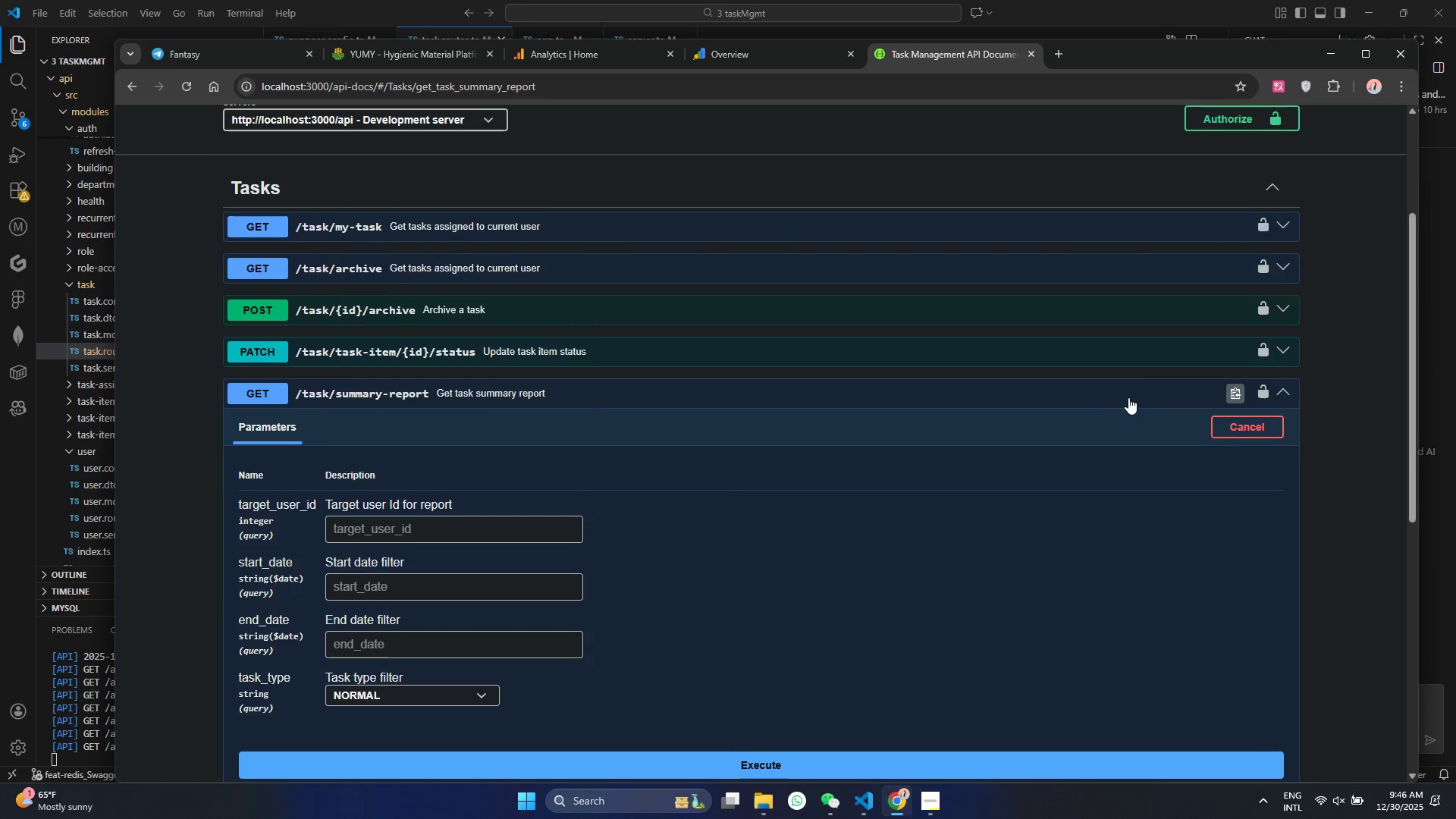 
left_click([1168, 411])
 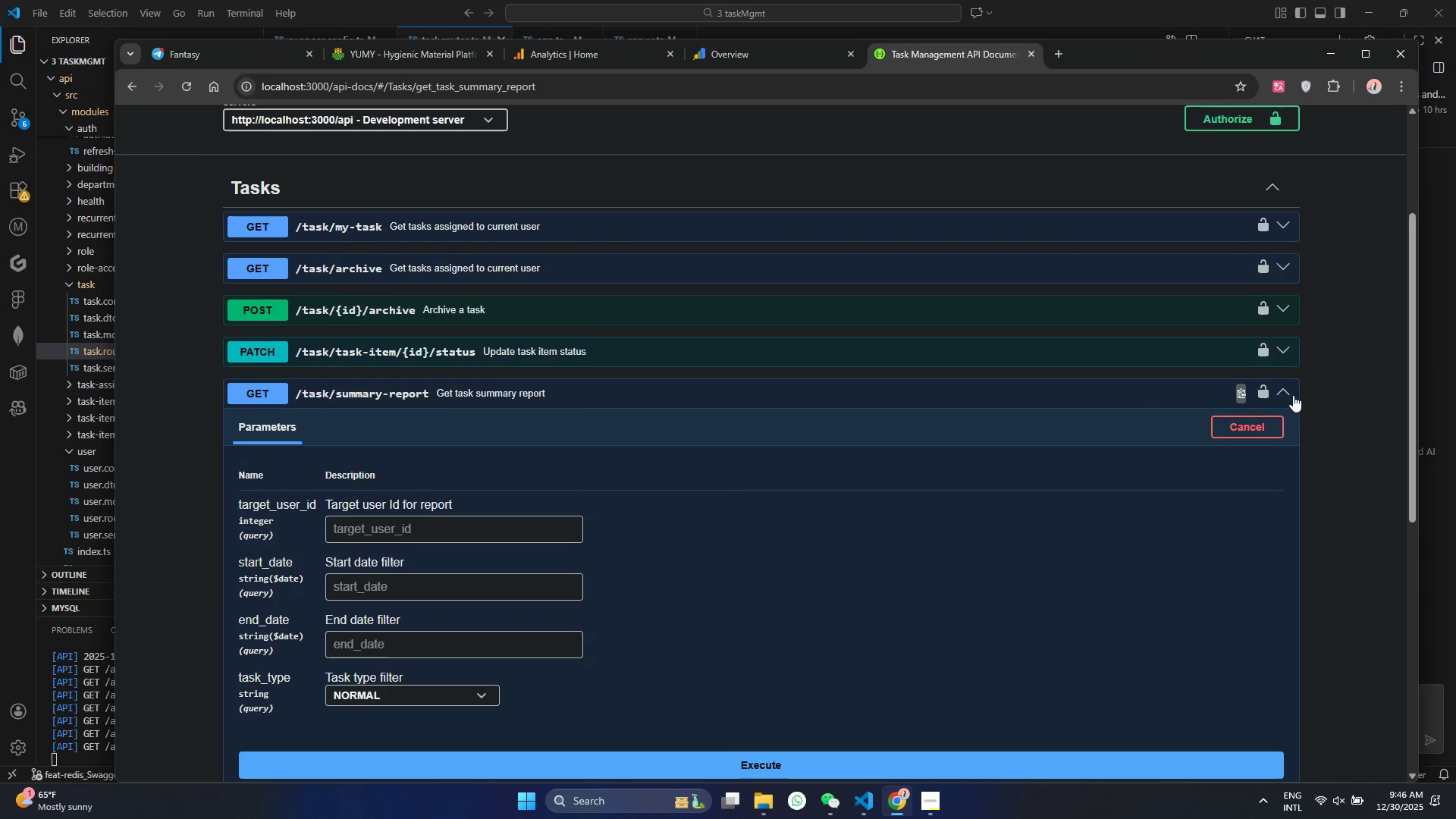 
left_click([1273, 391])
 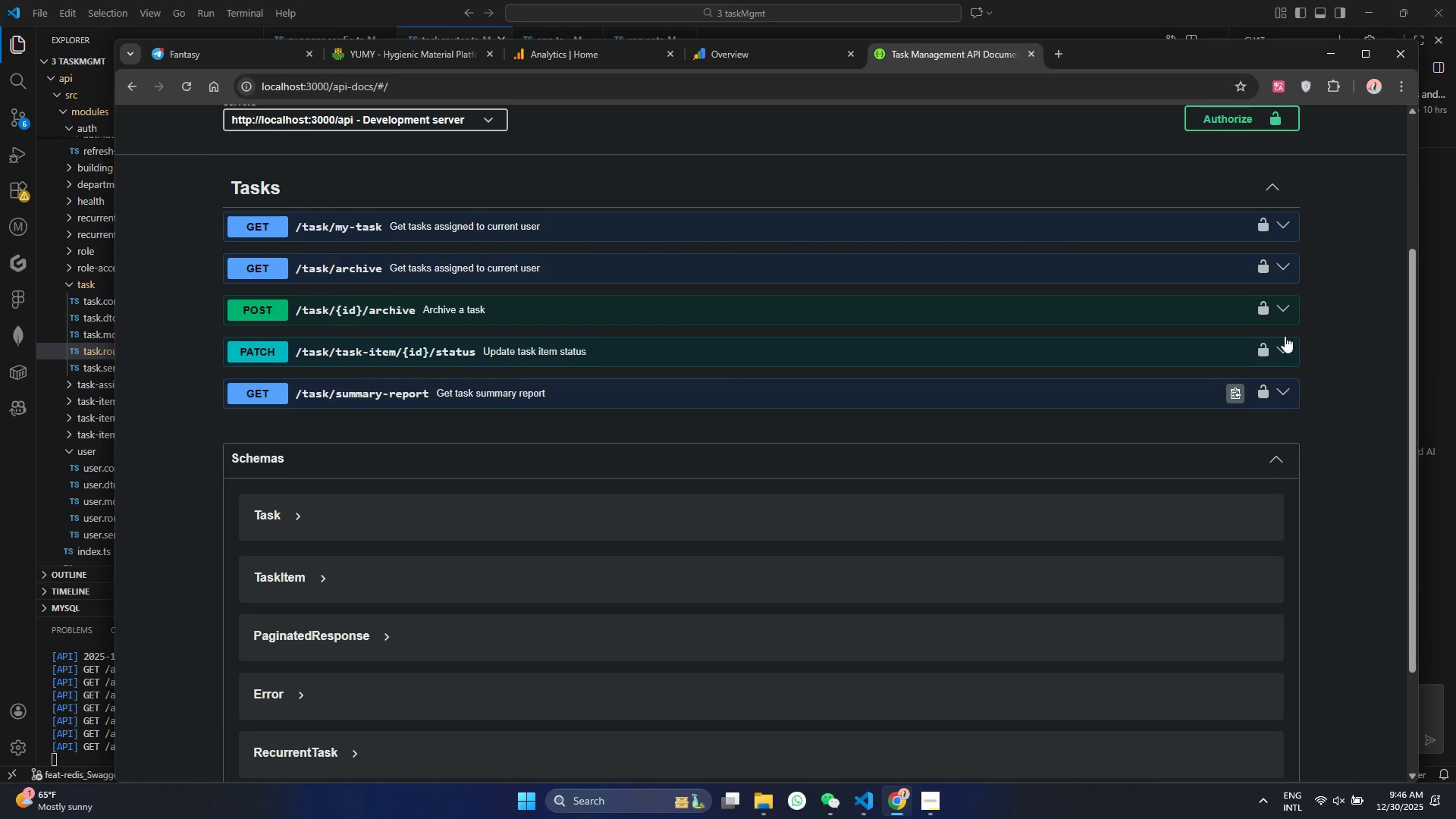 
scroll: coordinate [1072, 492], scroll_direction: down, amount: 4.0
 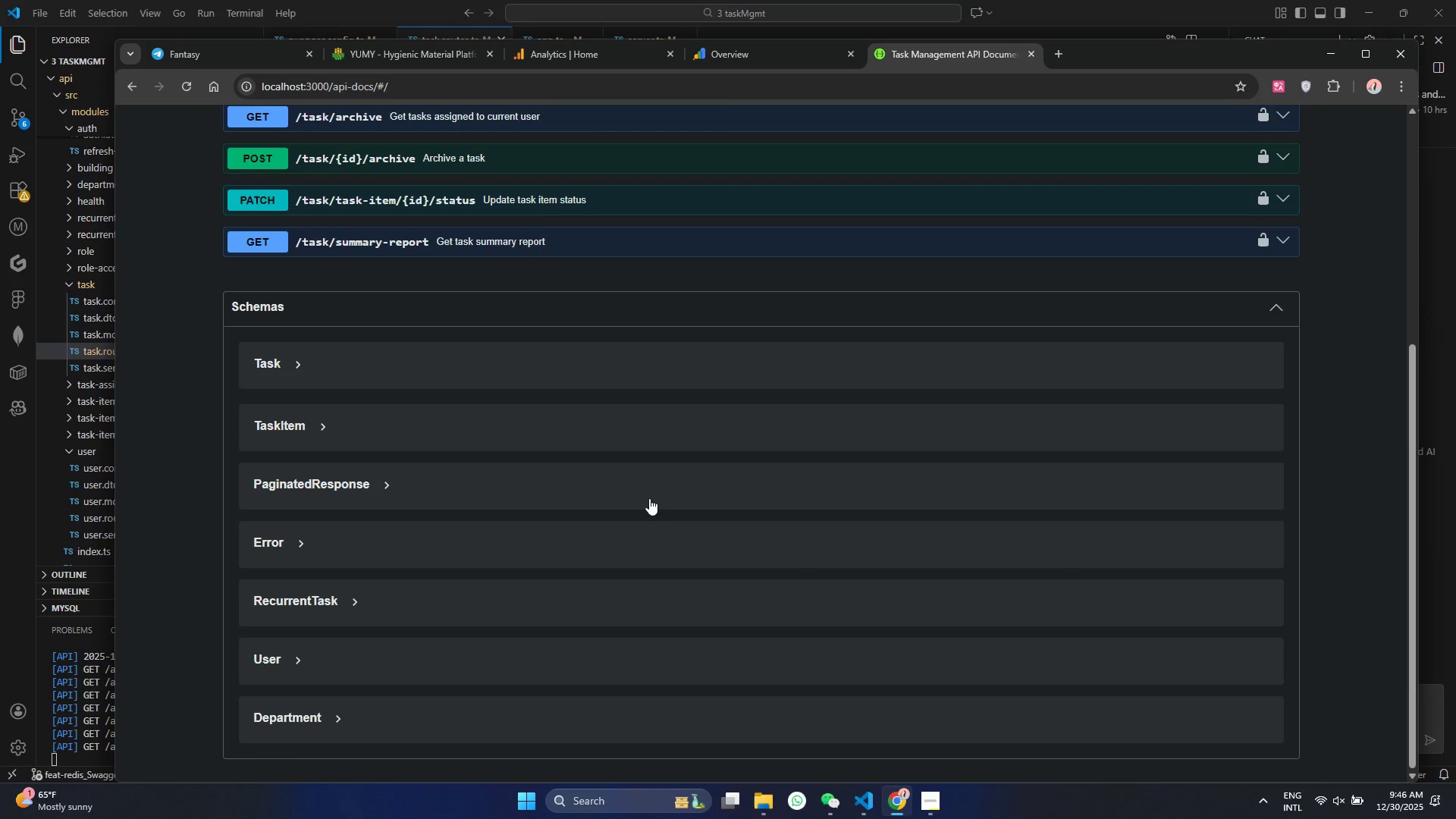 
scroll: coordinate [649, 498], scroll_direction: up, amount: 4.0
 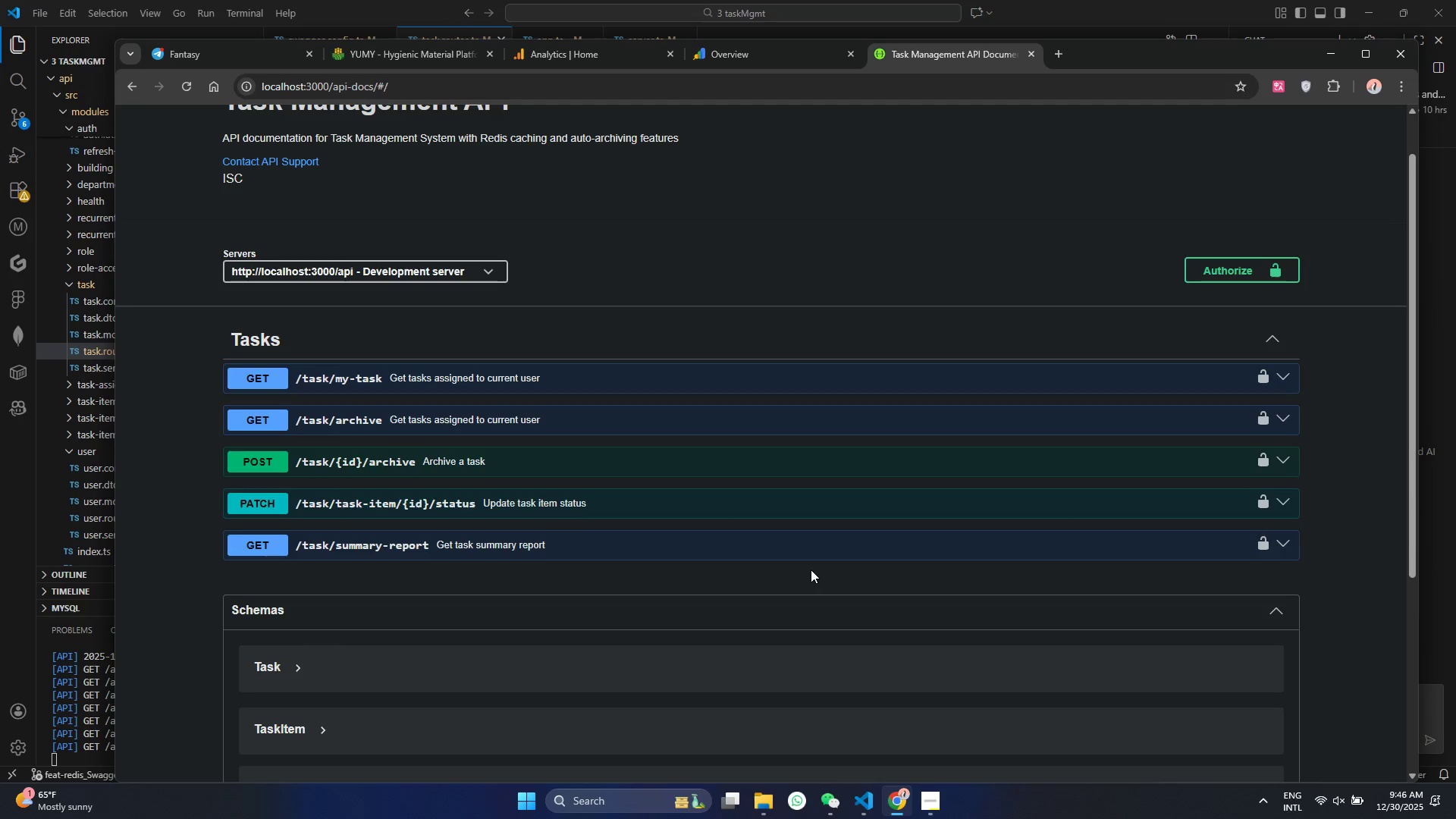 
wait(8.44)
 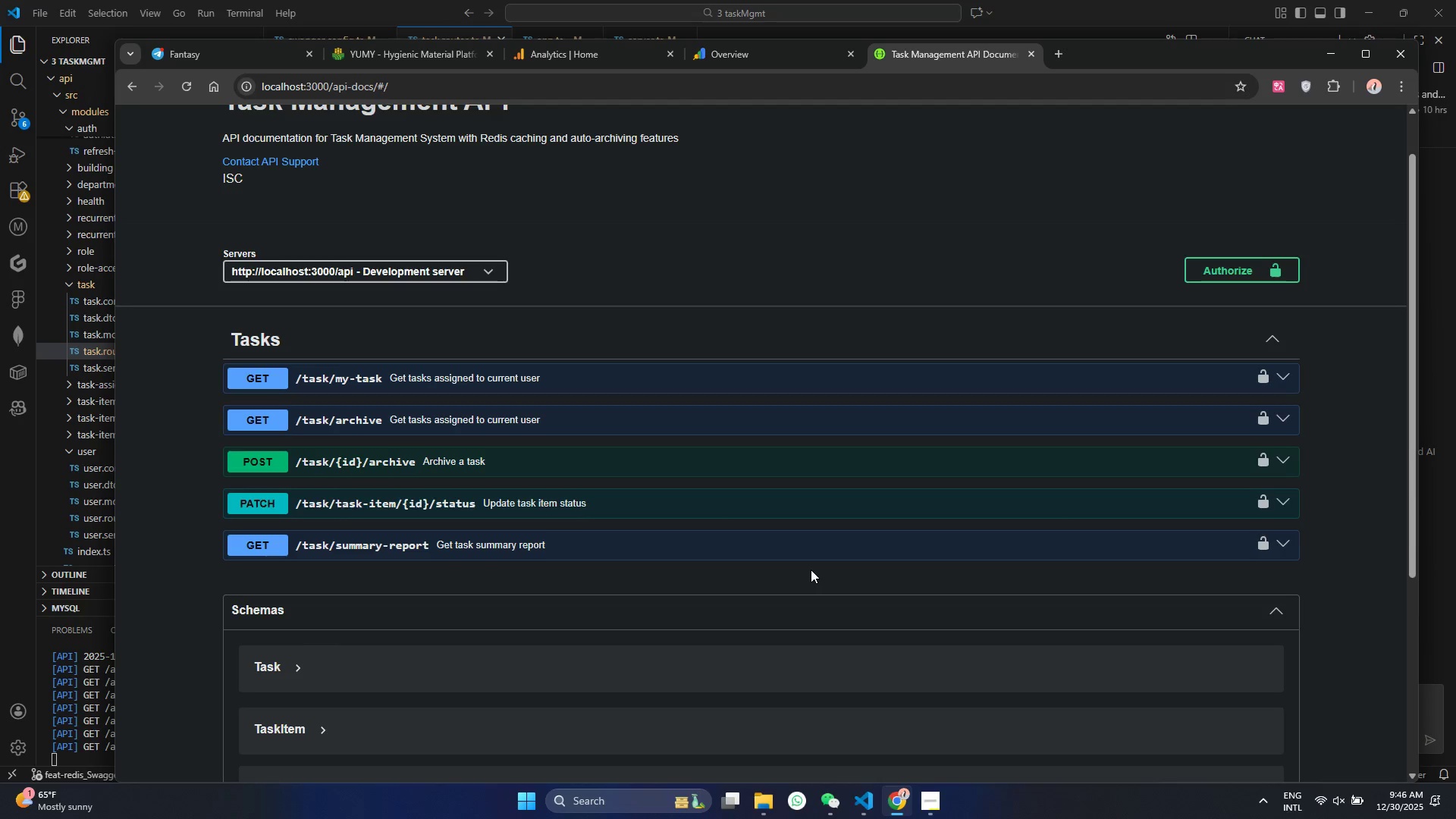 
hold_key(key=ControlLeft, duration=0.39)
 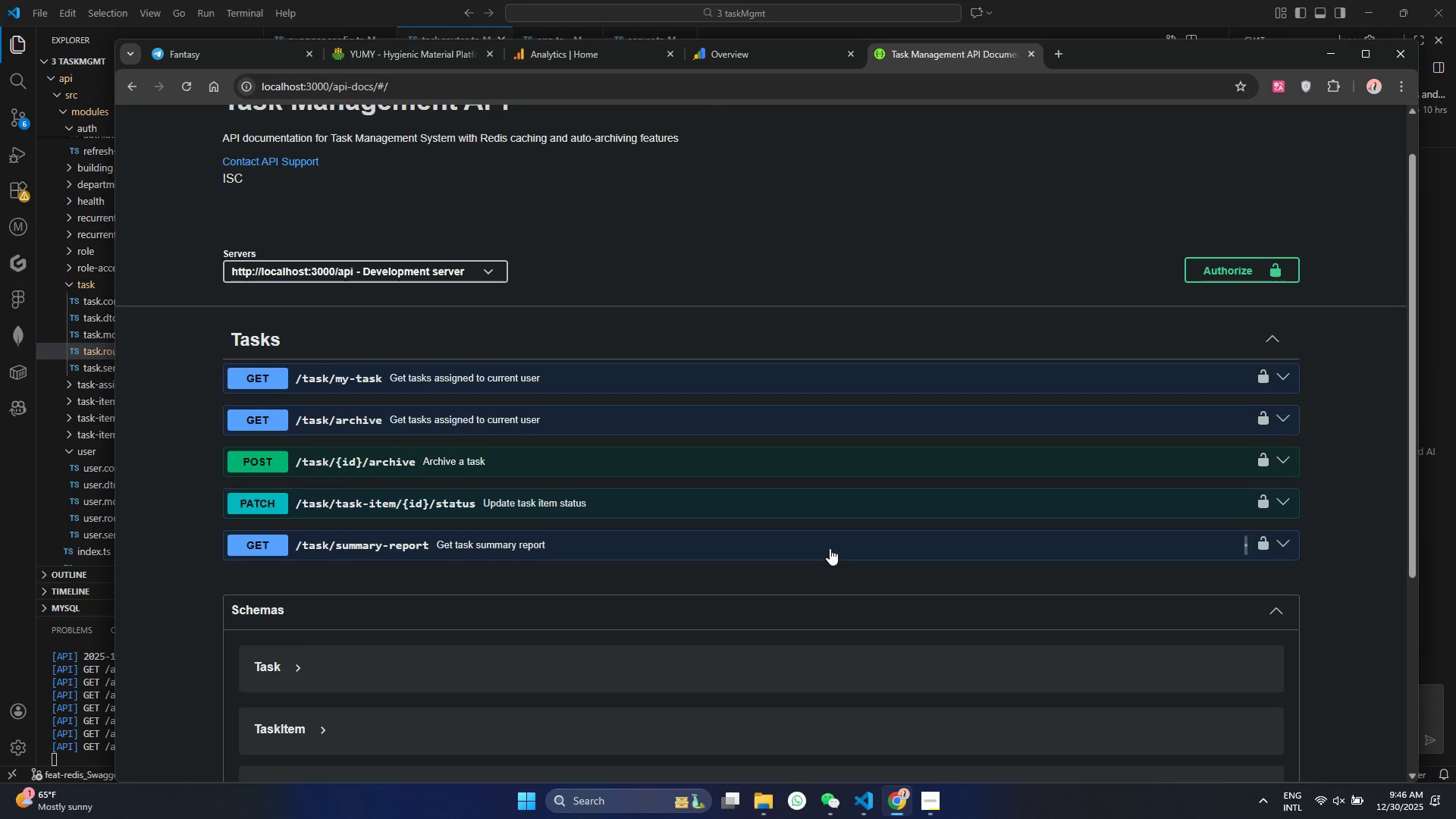 
key(Control+ControlLeft)
 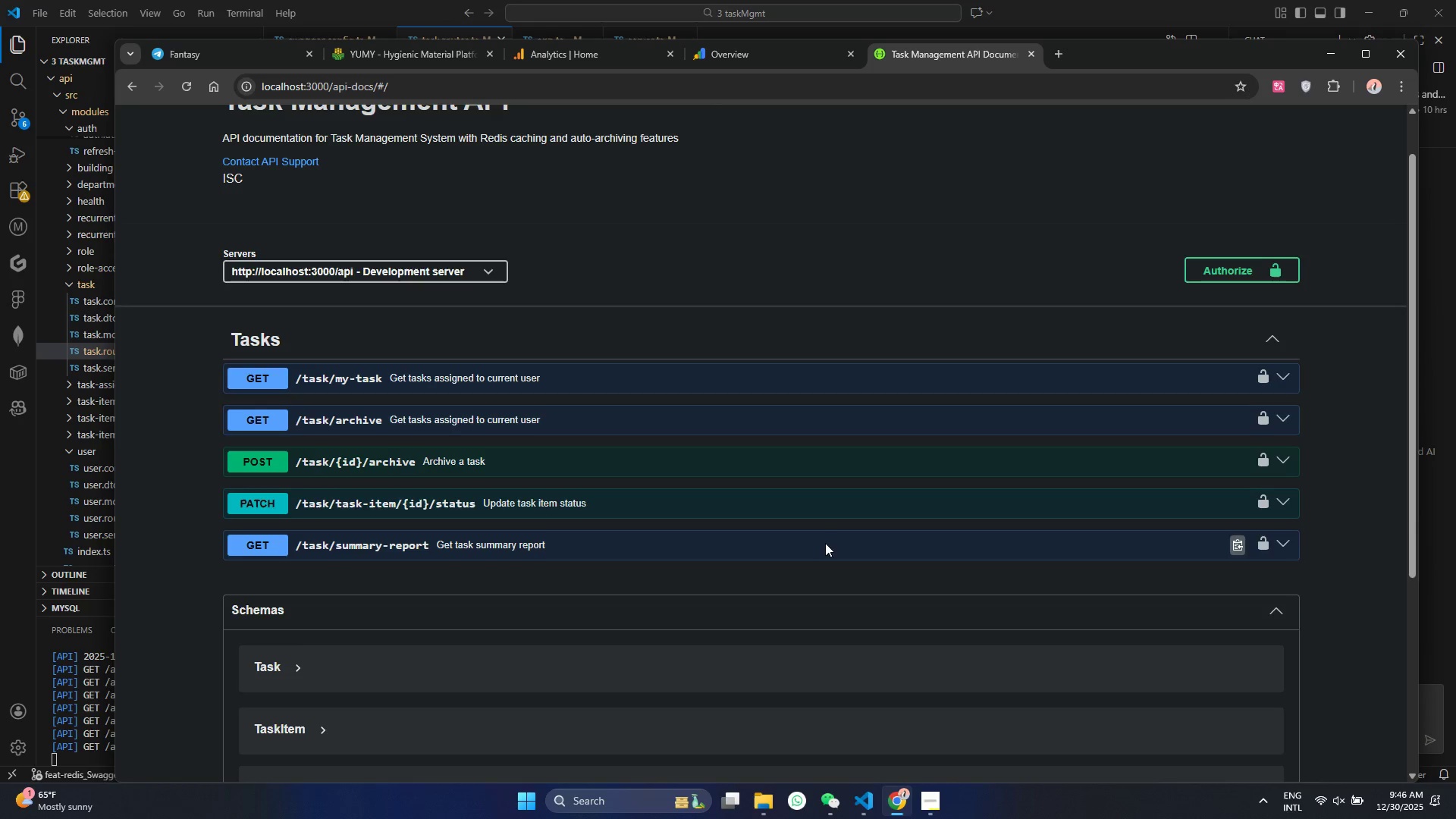 
key(Control+S)
 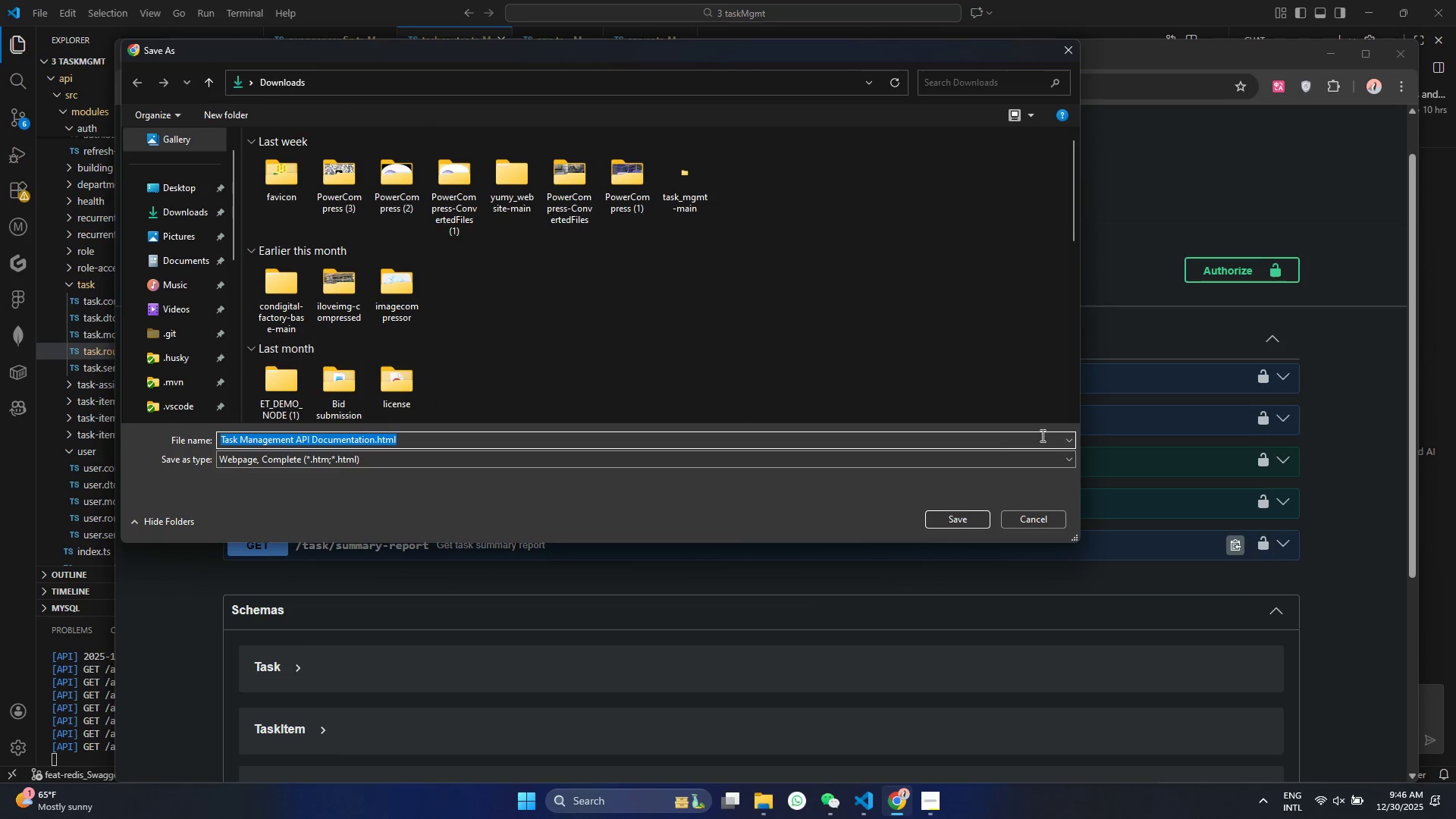 
left_click([1029, 515])
 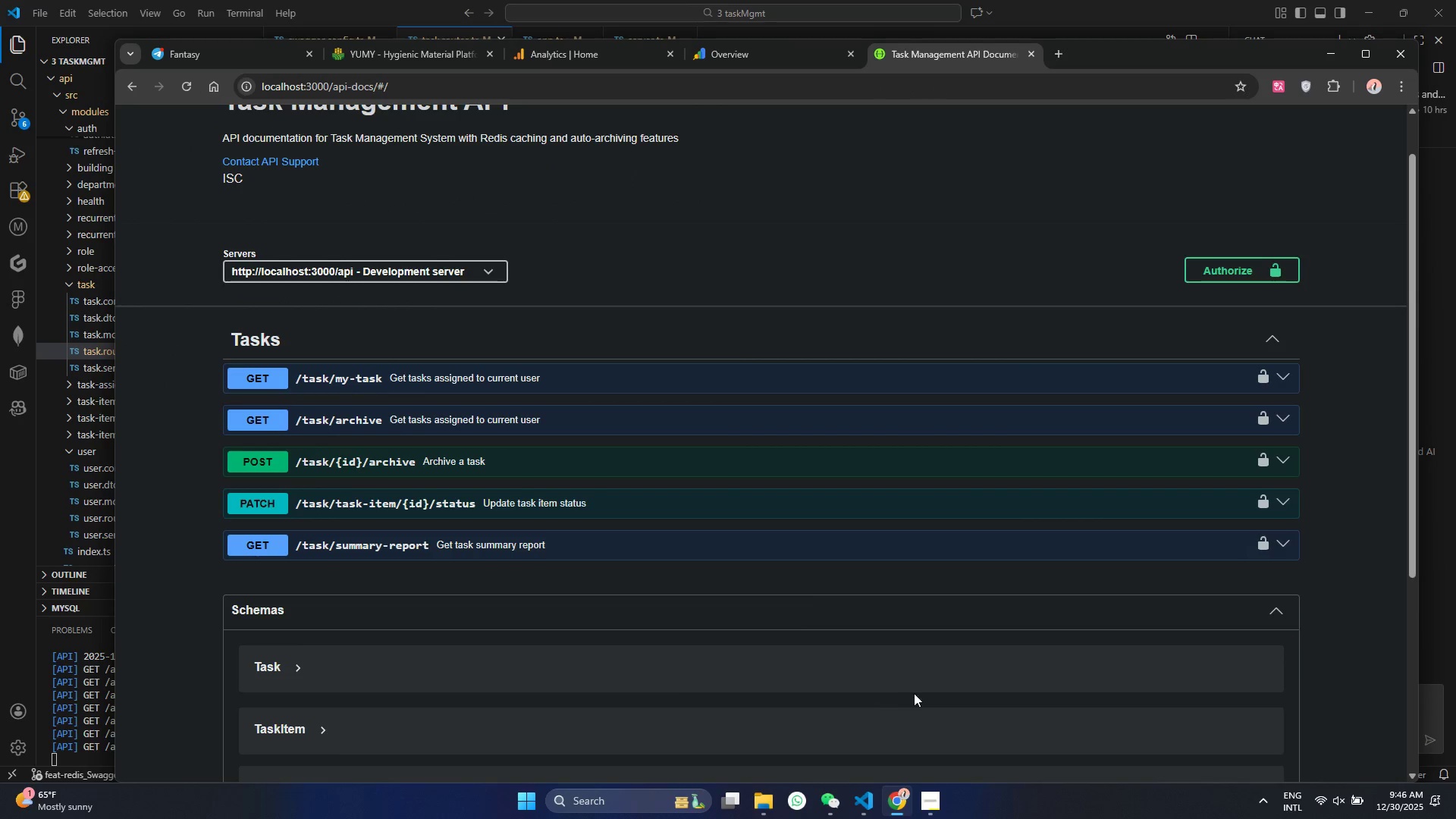 
left_click([868, 796])
 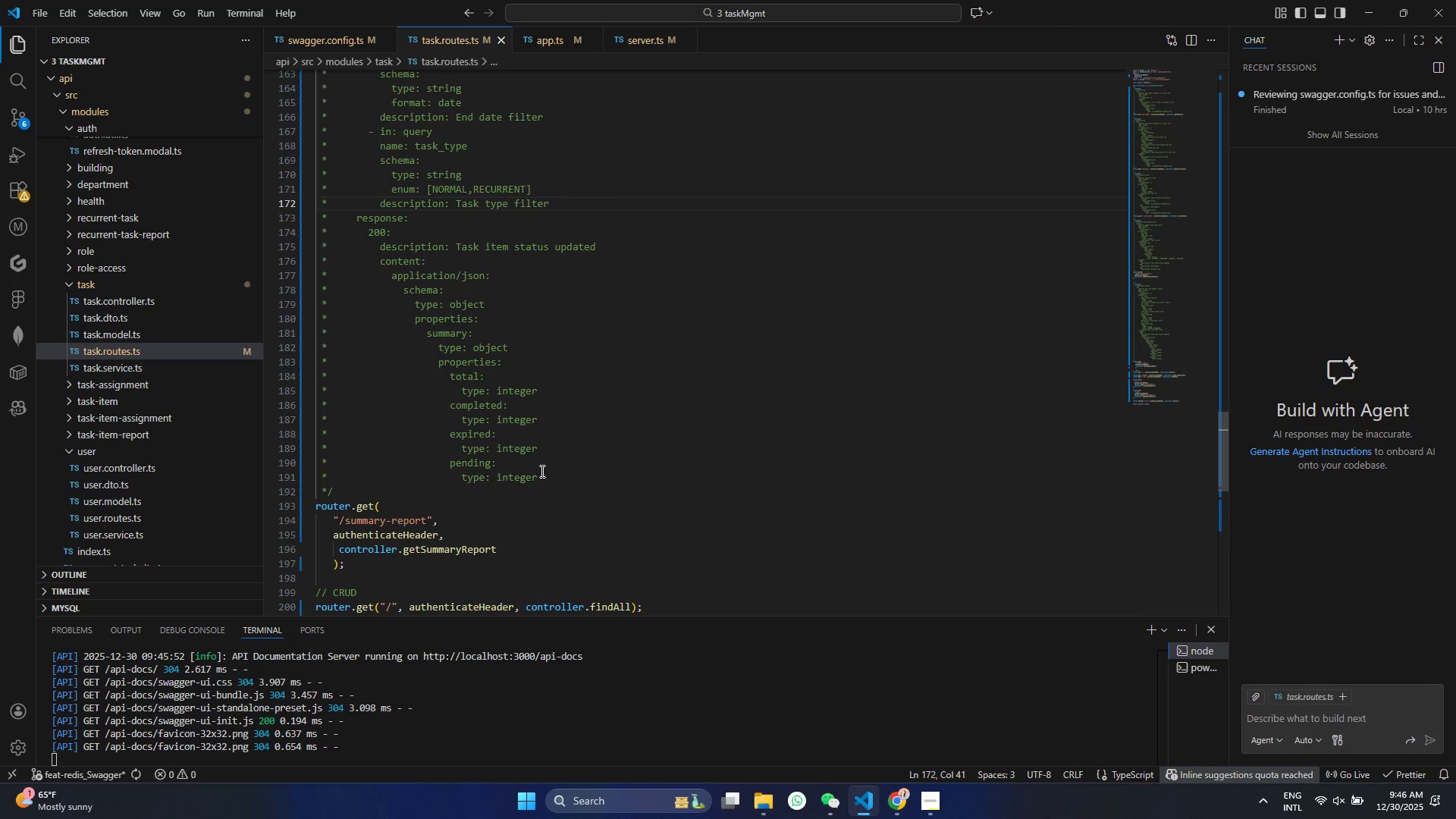 
left_click([541, 471])
 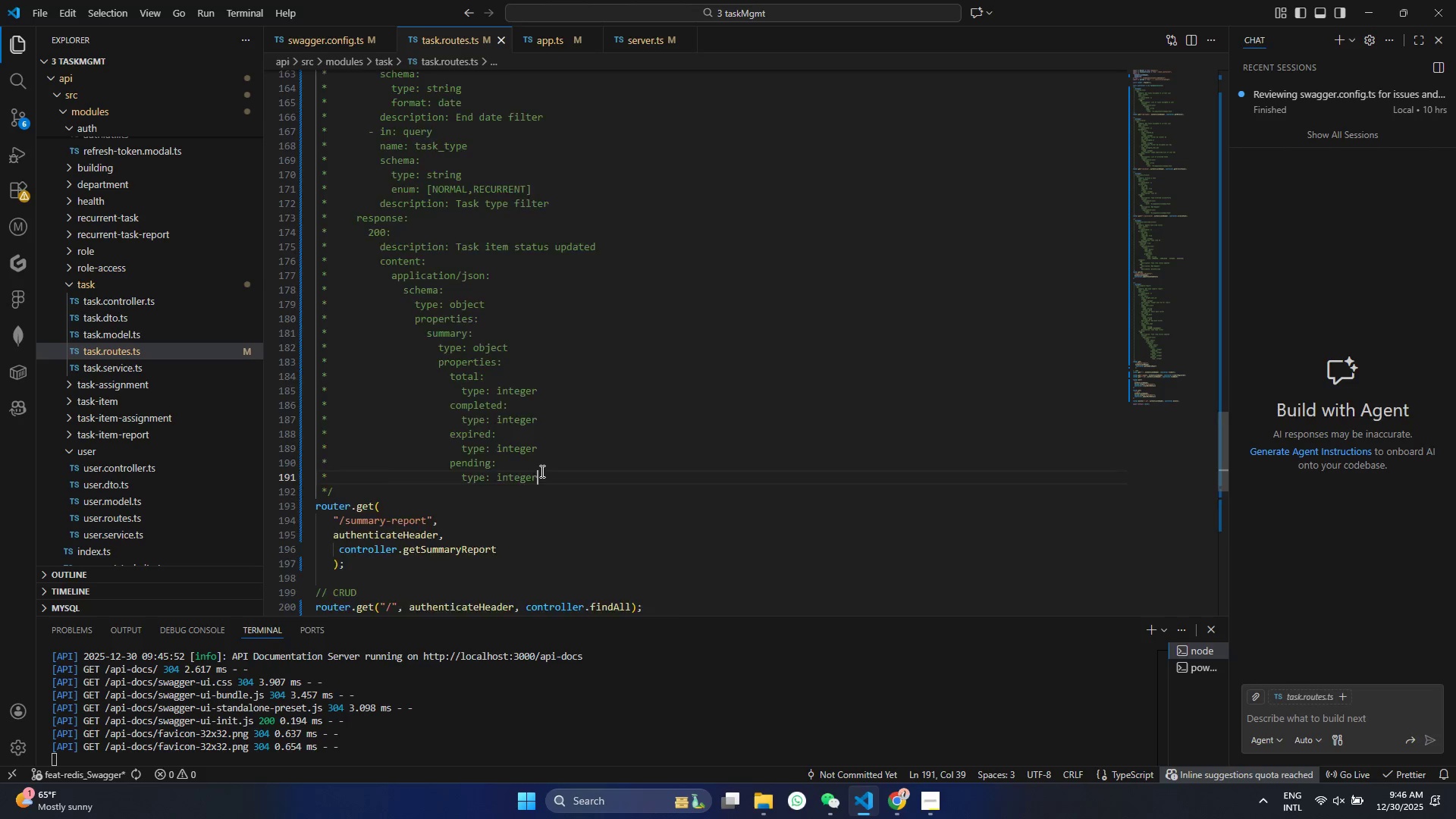 
scroll: coordinate [541, 471], scroll_direction: down, amount: 4.0
 